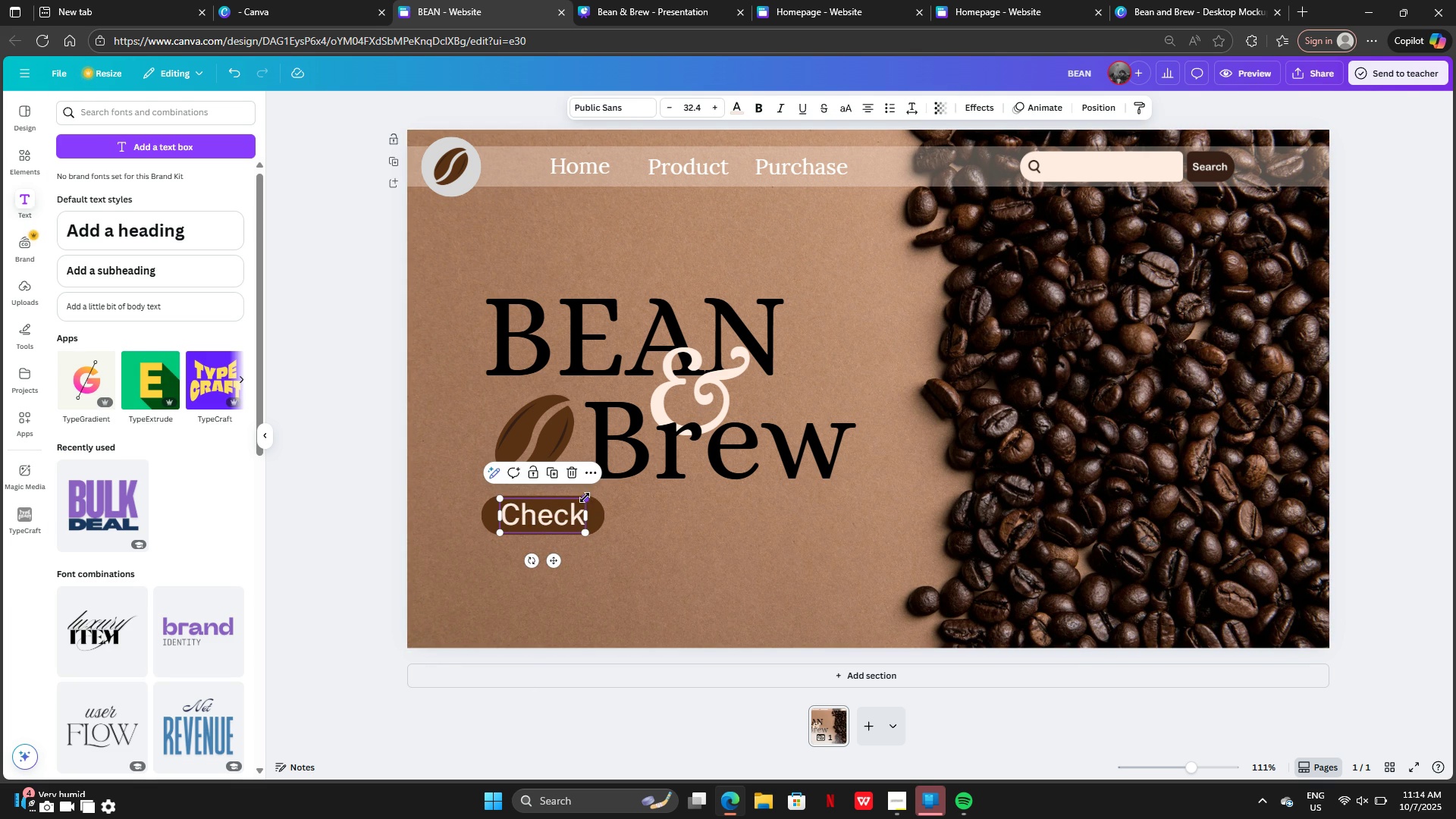 
left_click_drag(start_coordinate=[585, 497], to_coordinate=[582, 503])
 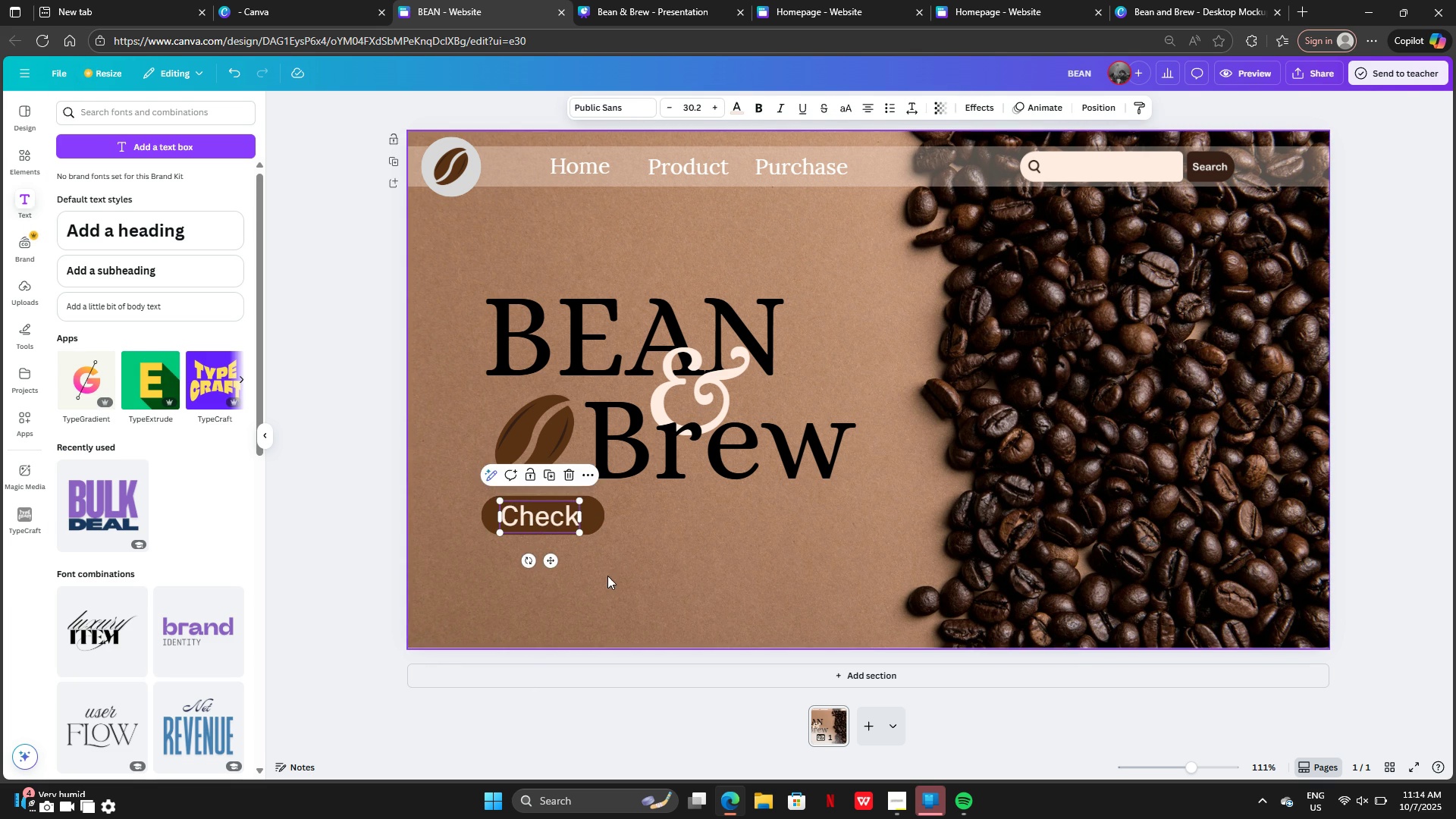 
left_click([607, 576])
 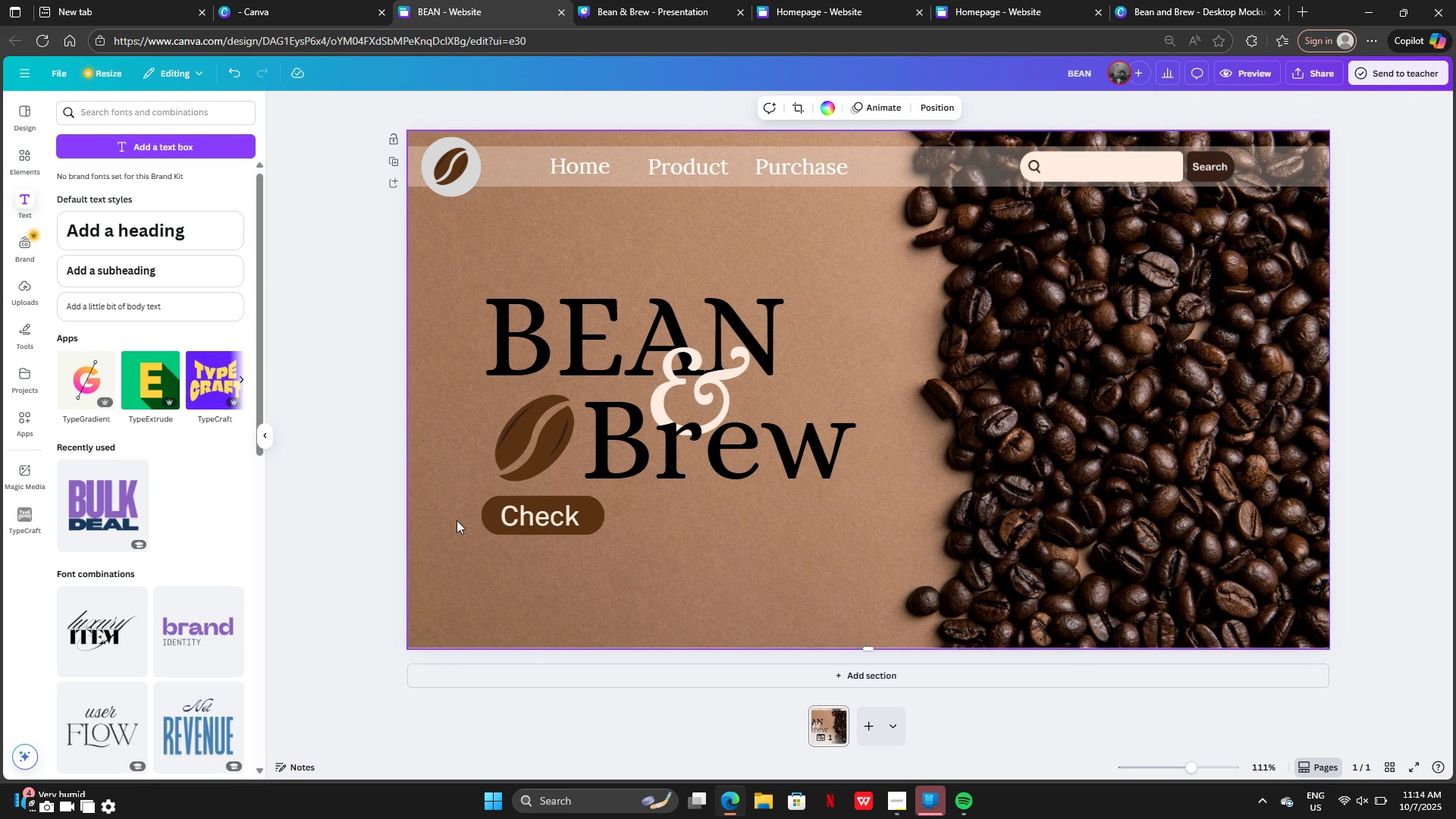 
left_click_drag(start_coordinate=[457, 520], to_coordinate=[578, 513])
 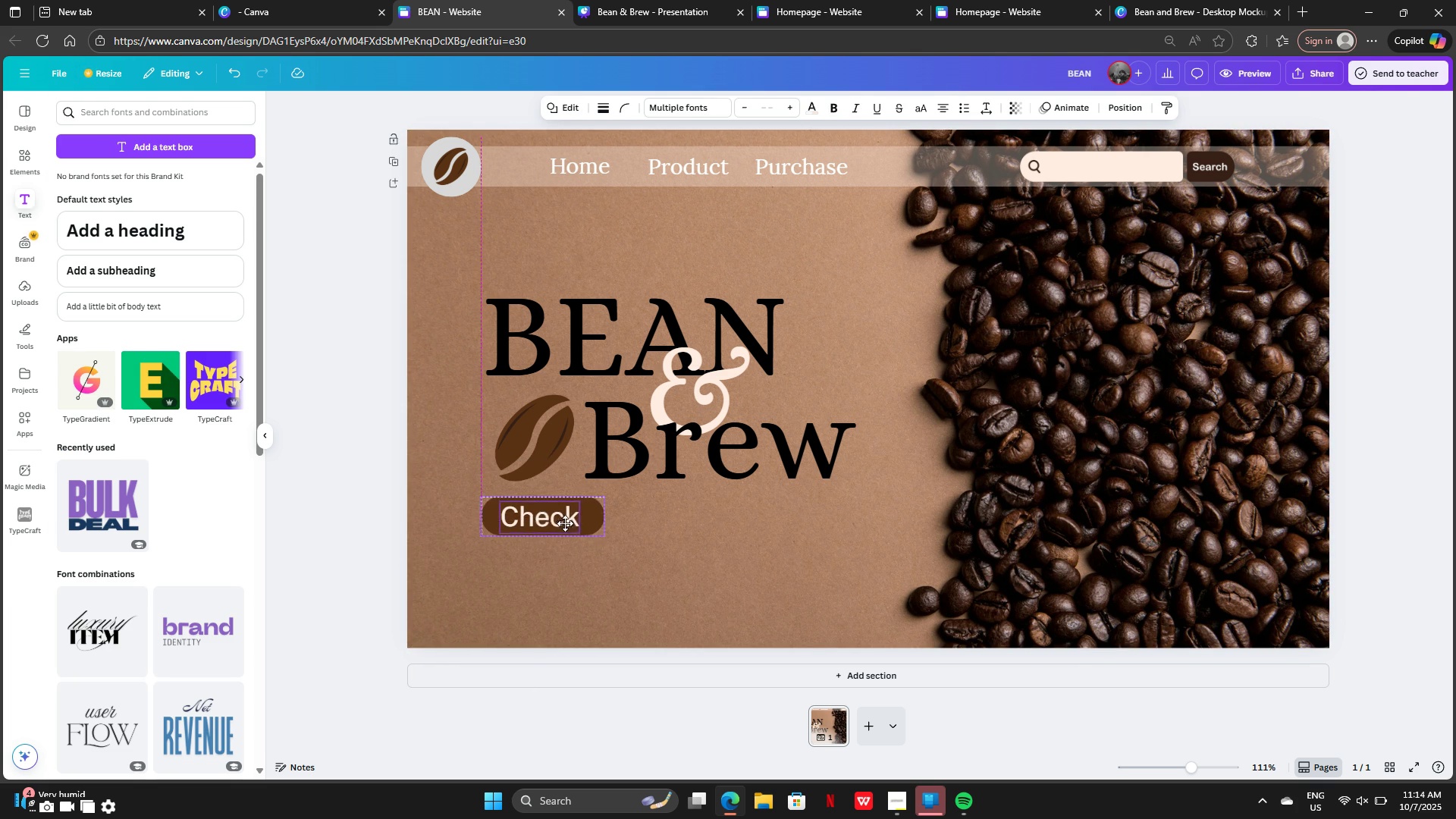 
left_click_drag(start_coordinate=[554, 519], to_coordinate=[566, 529])
 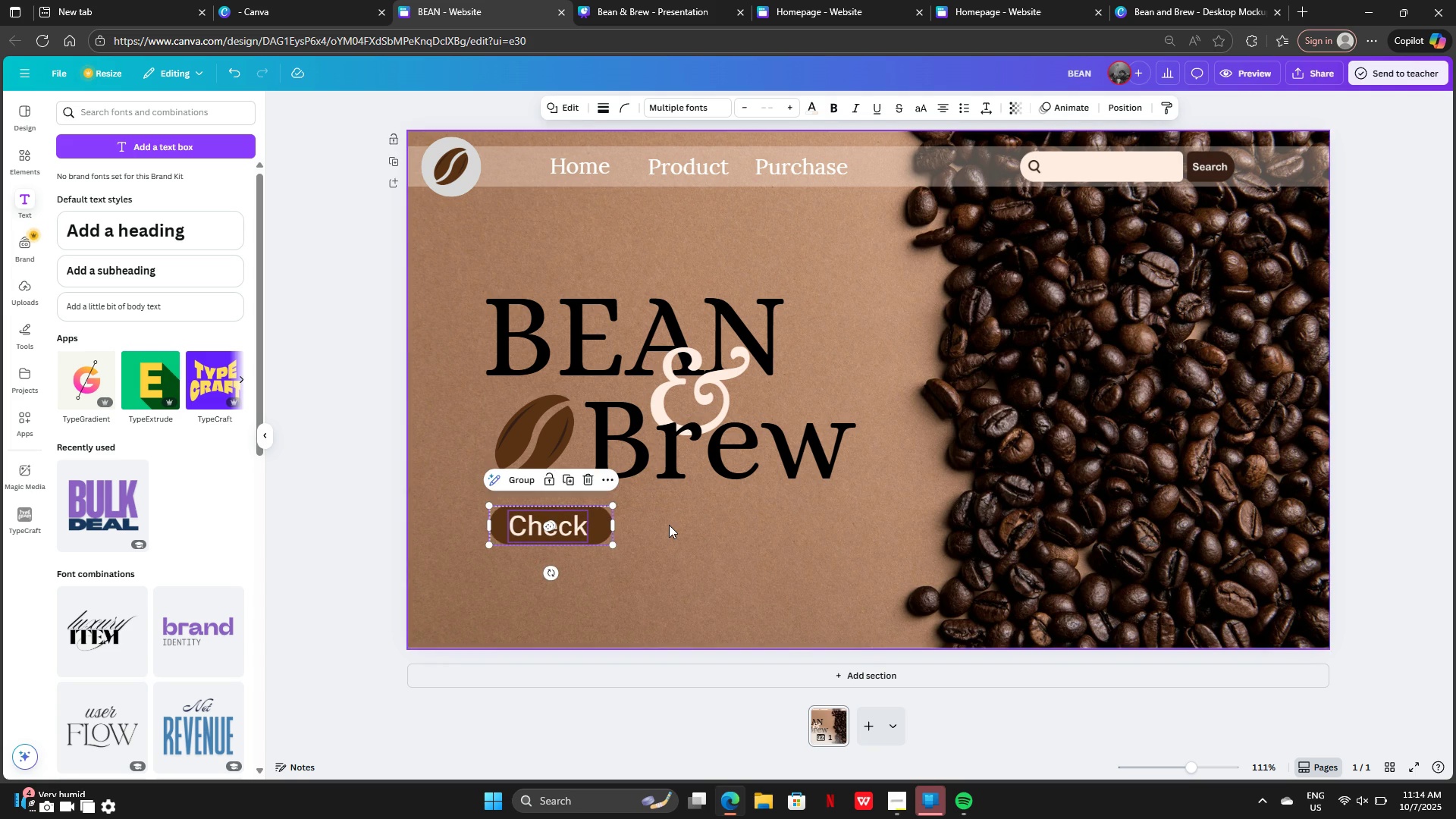 
left_click([669, 525])
 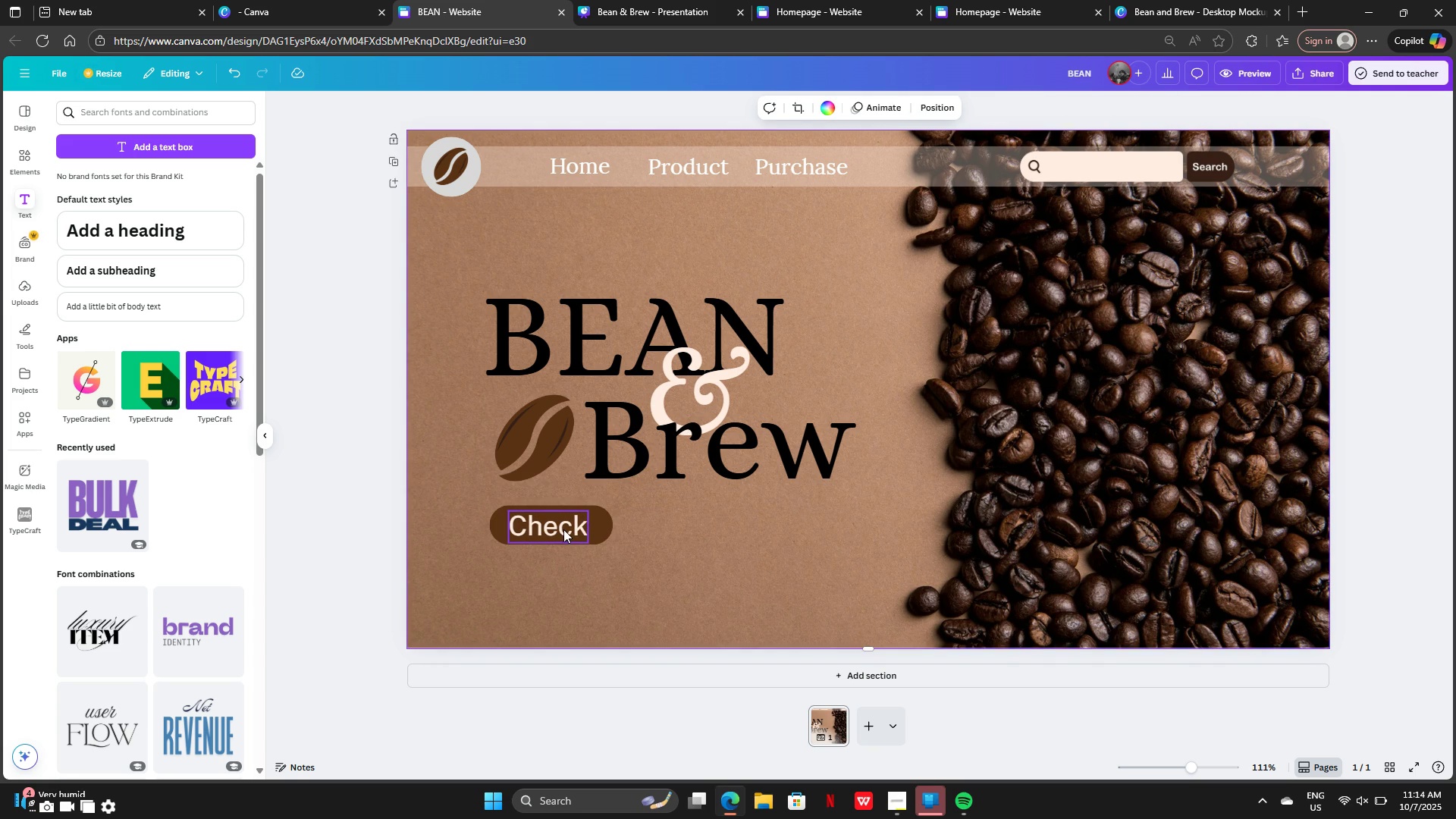 
left_click([563, 529])
 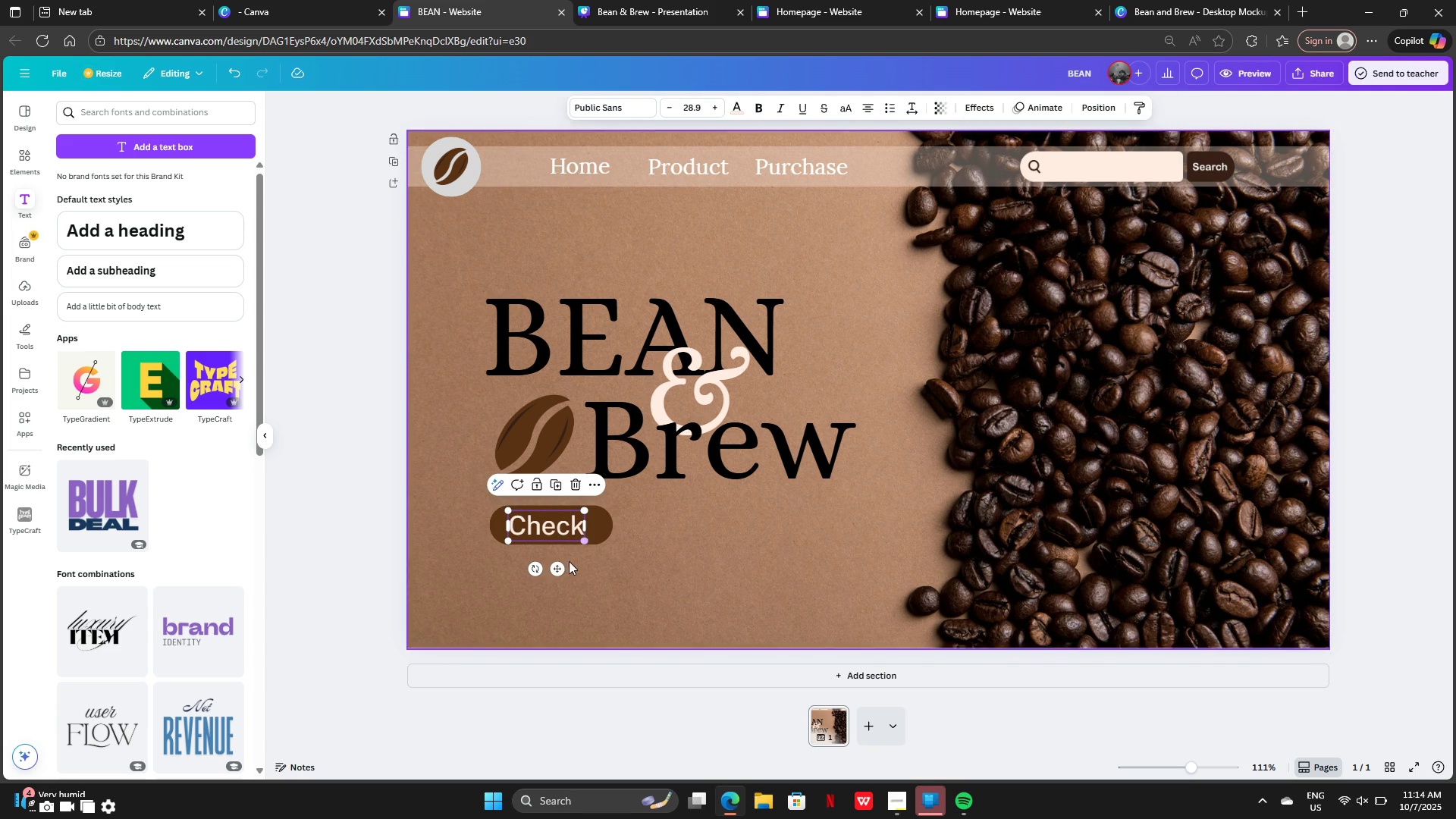 
left_click_drag(start_coordinate=[556, 570], to_coordinate=[563, 568])
 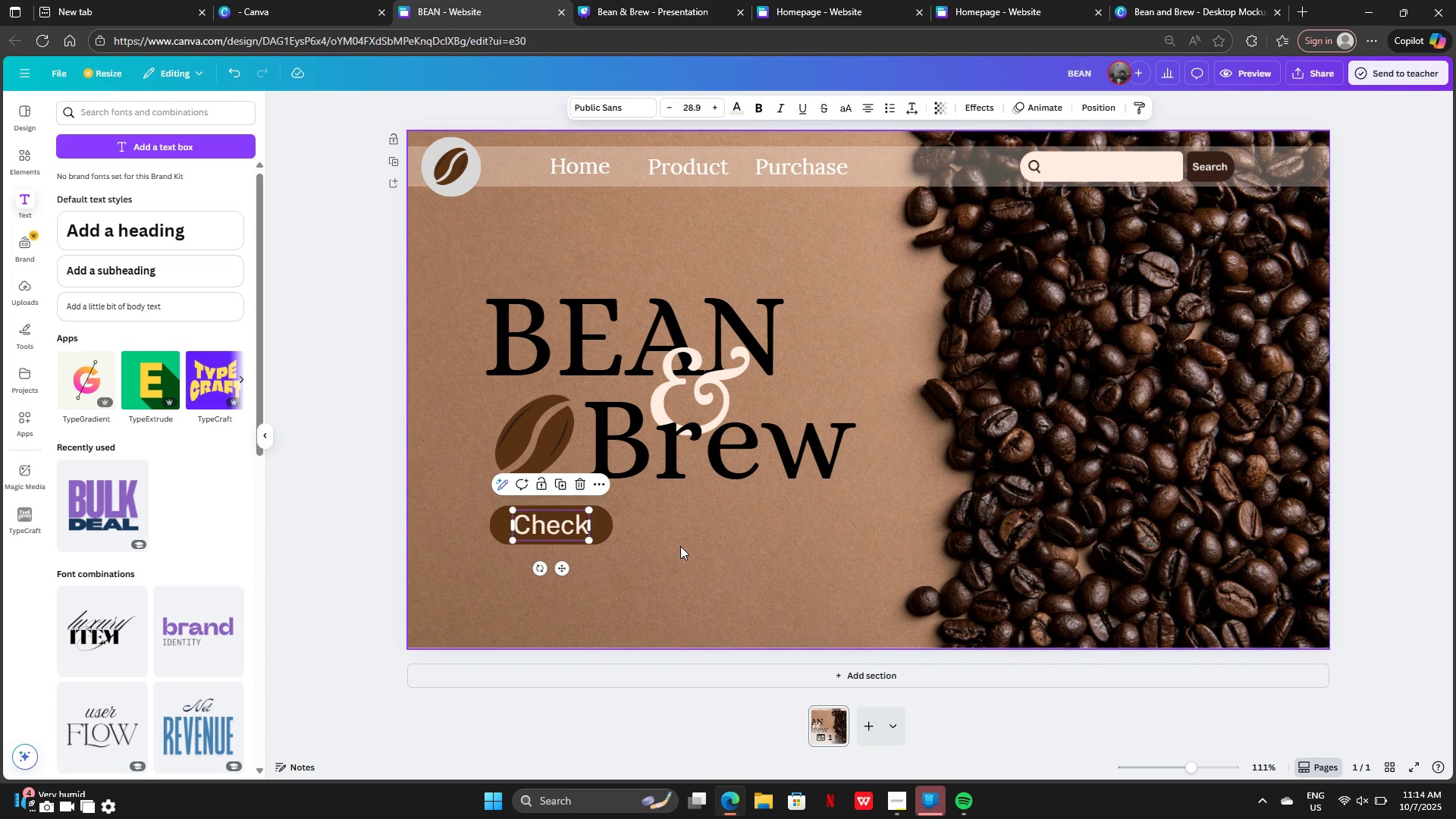 
left_click([680, 546])
 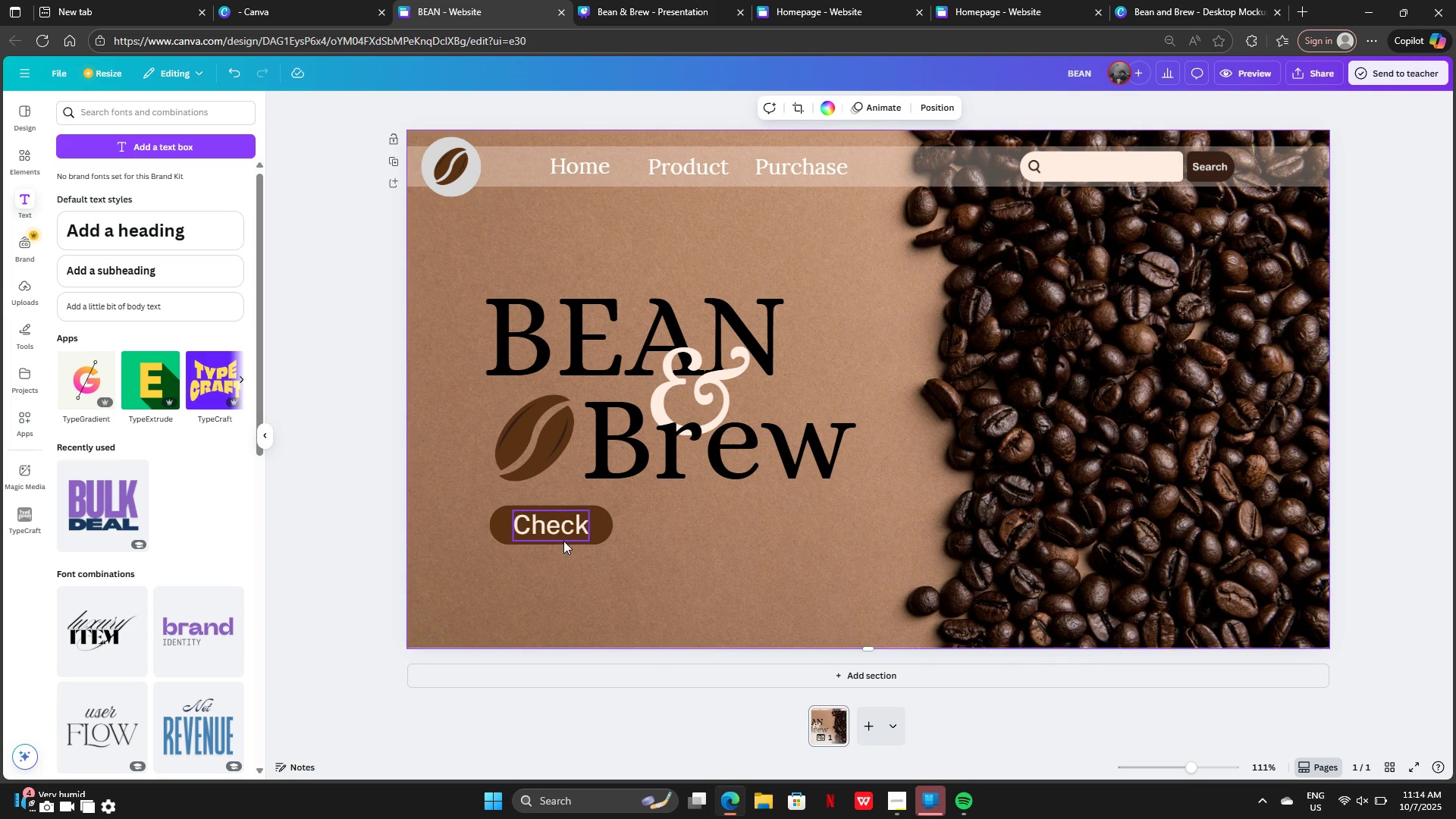 
left_click([563, 529])
 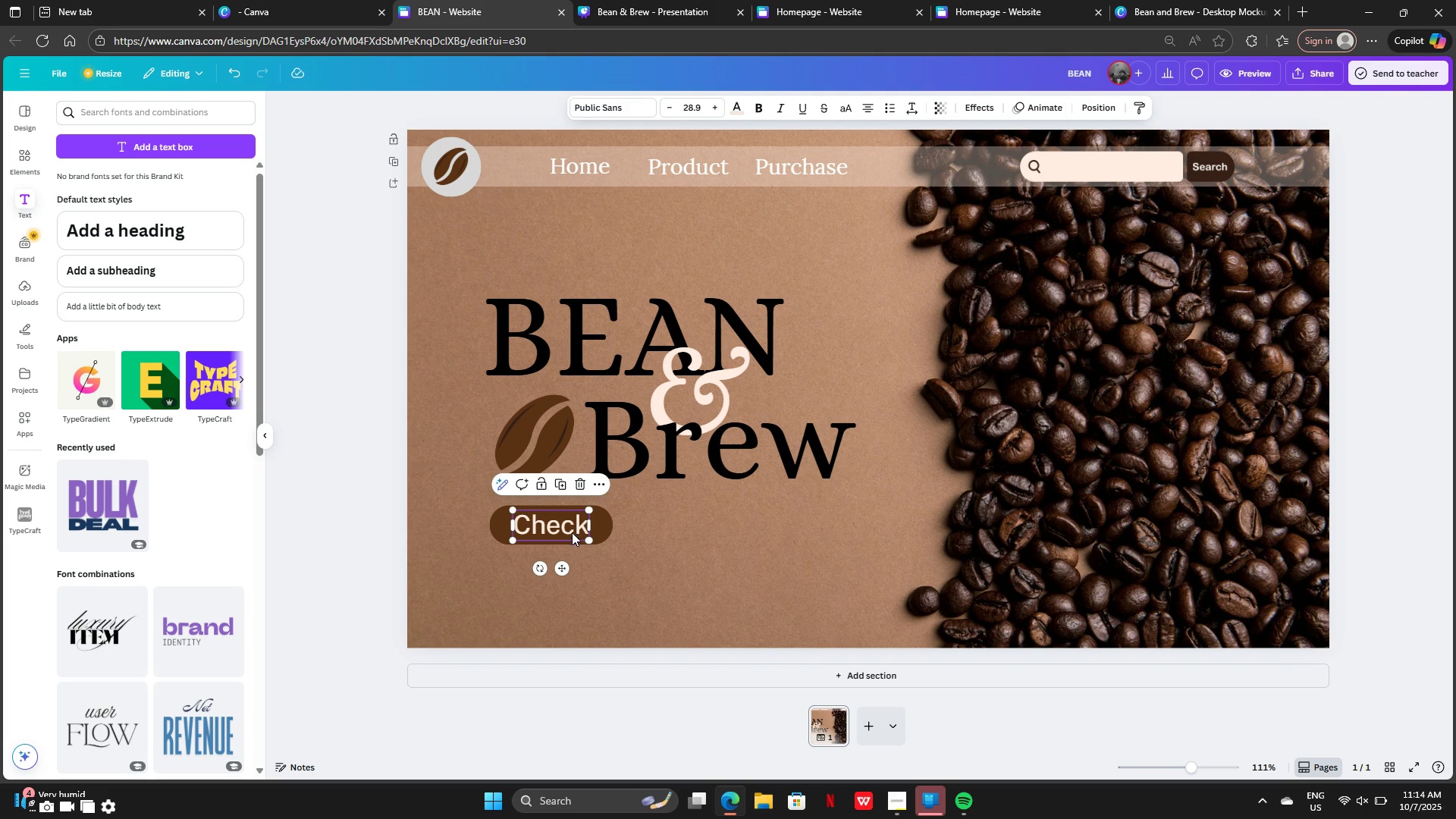 
left_click([604, 531])
 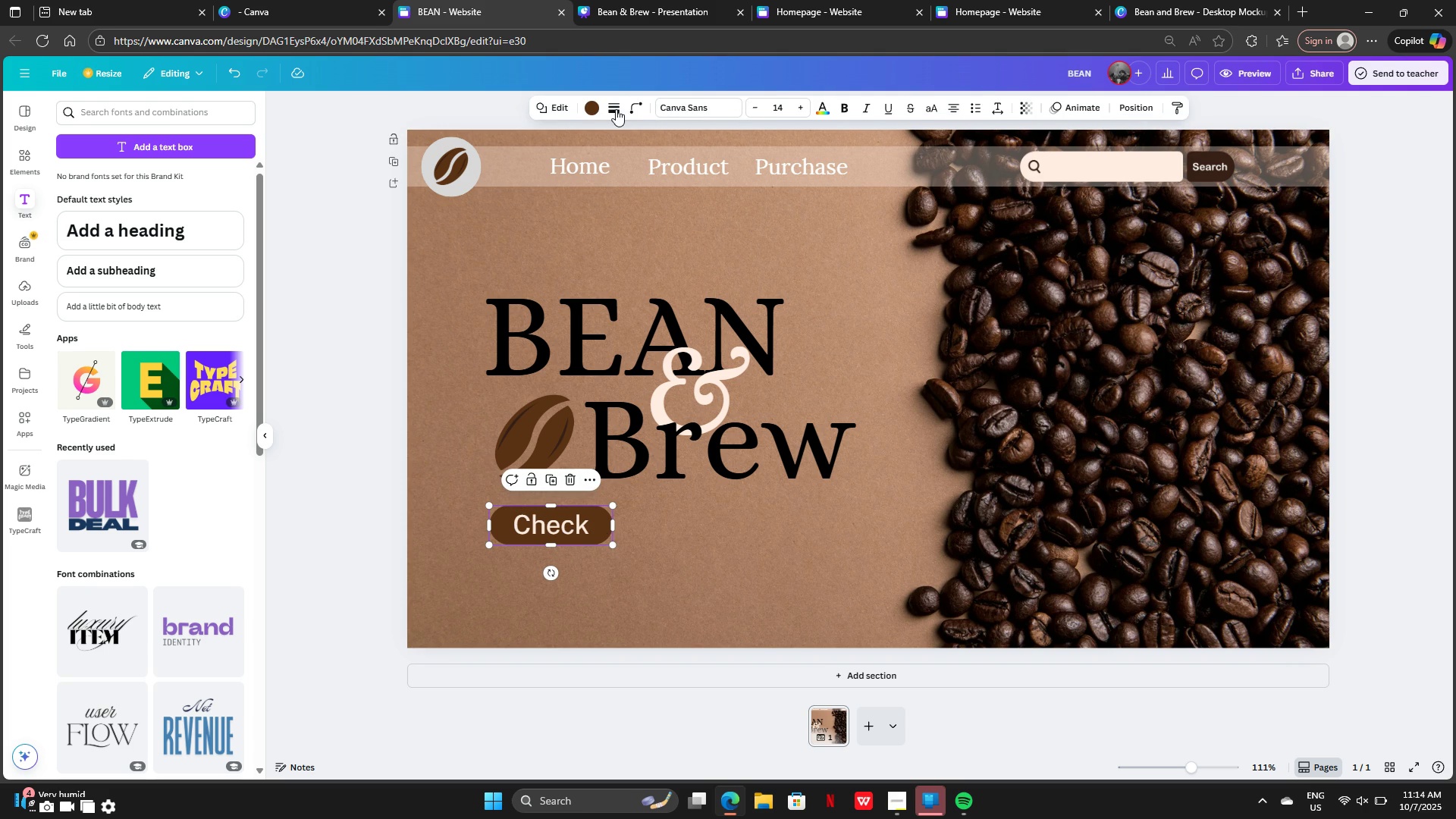 
left_click([616, 109])
 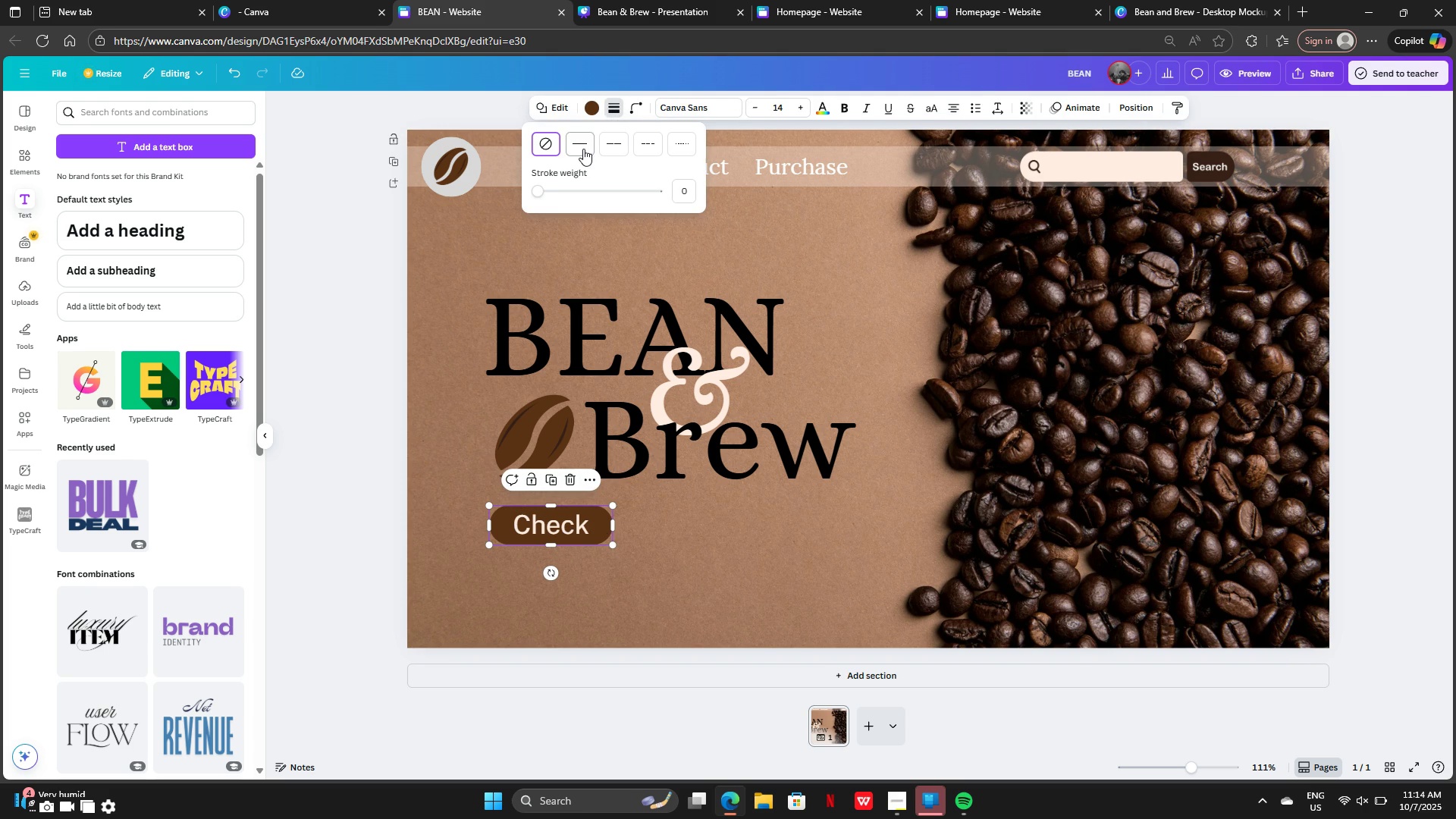 
left_click([581, 147])
 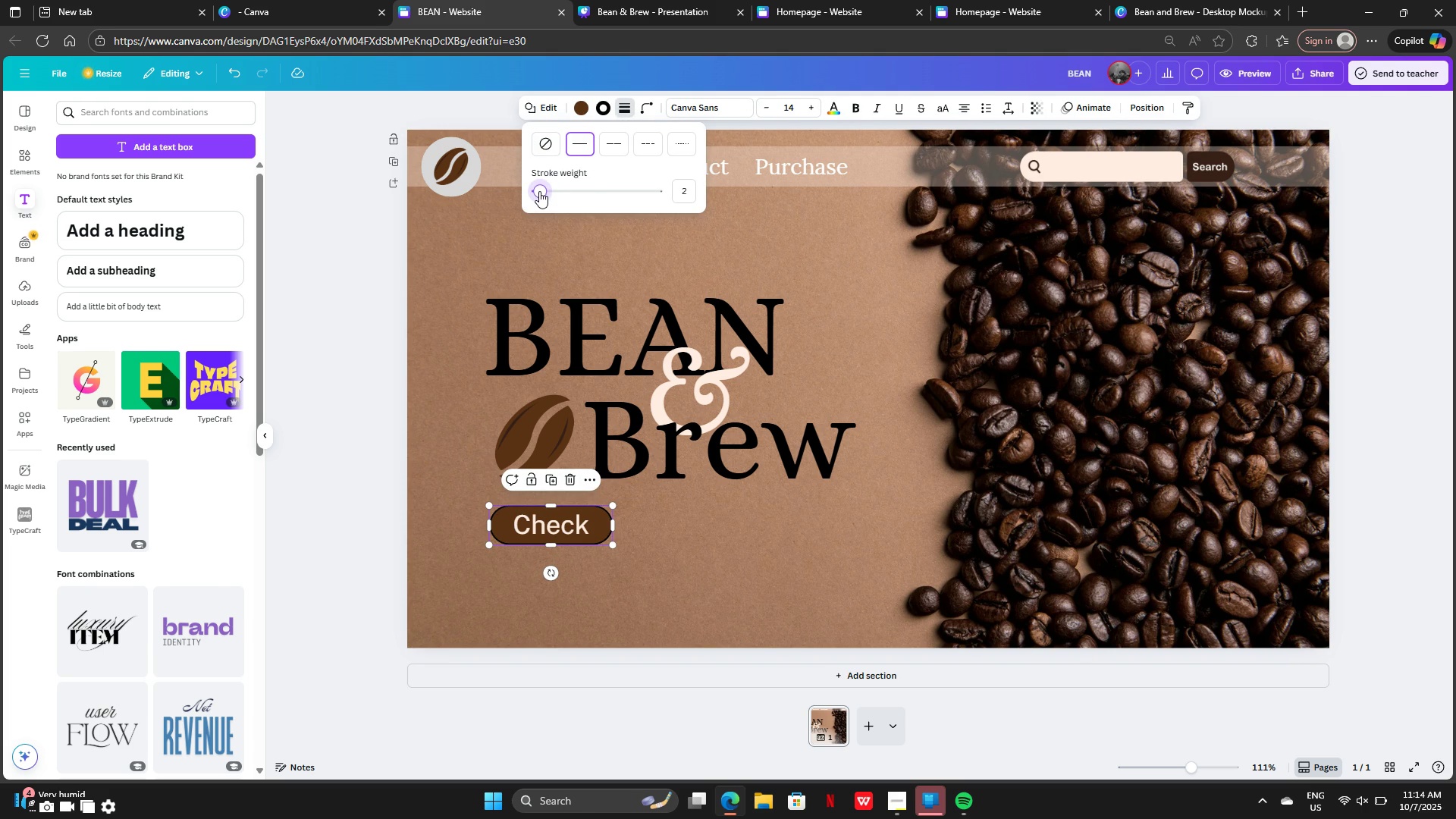 
left_click([601, 107])
 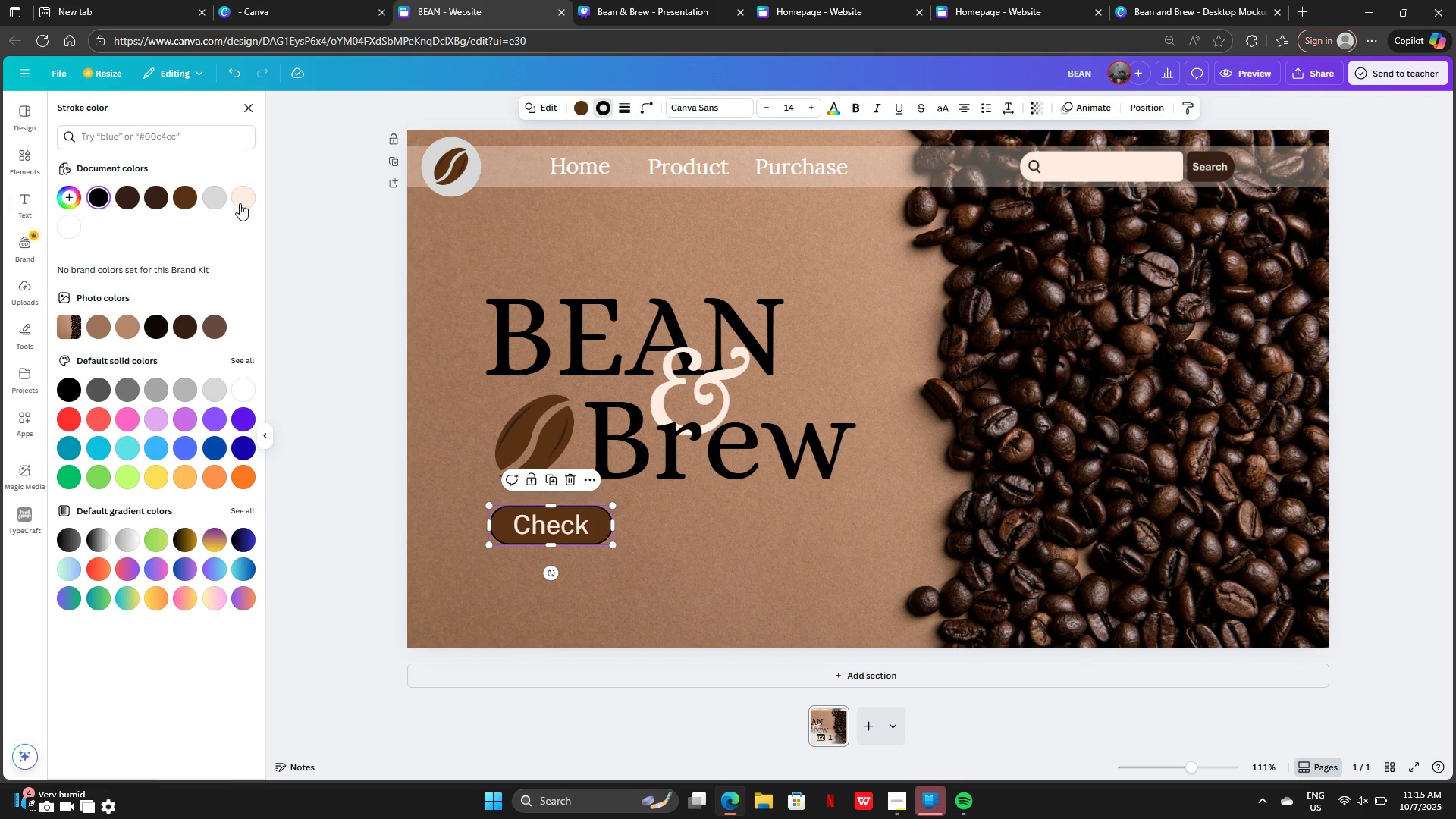 
left_click([240, 200])
 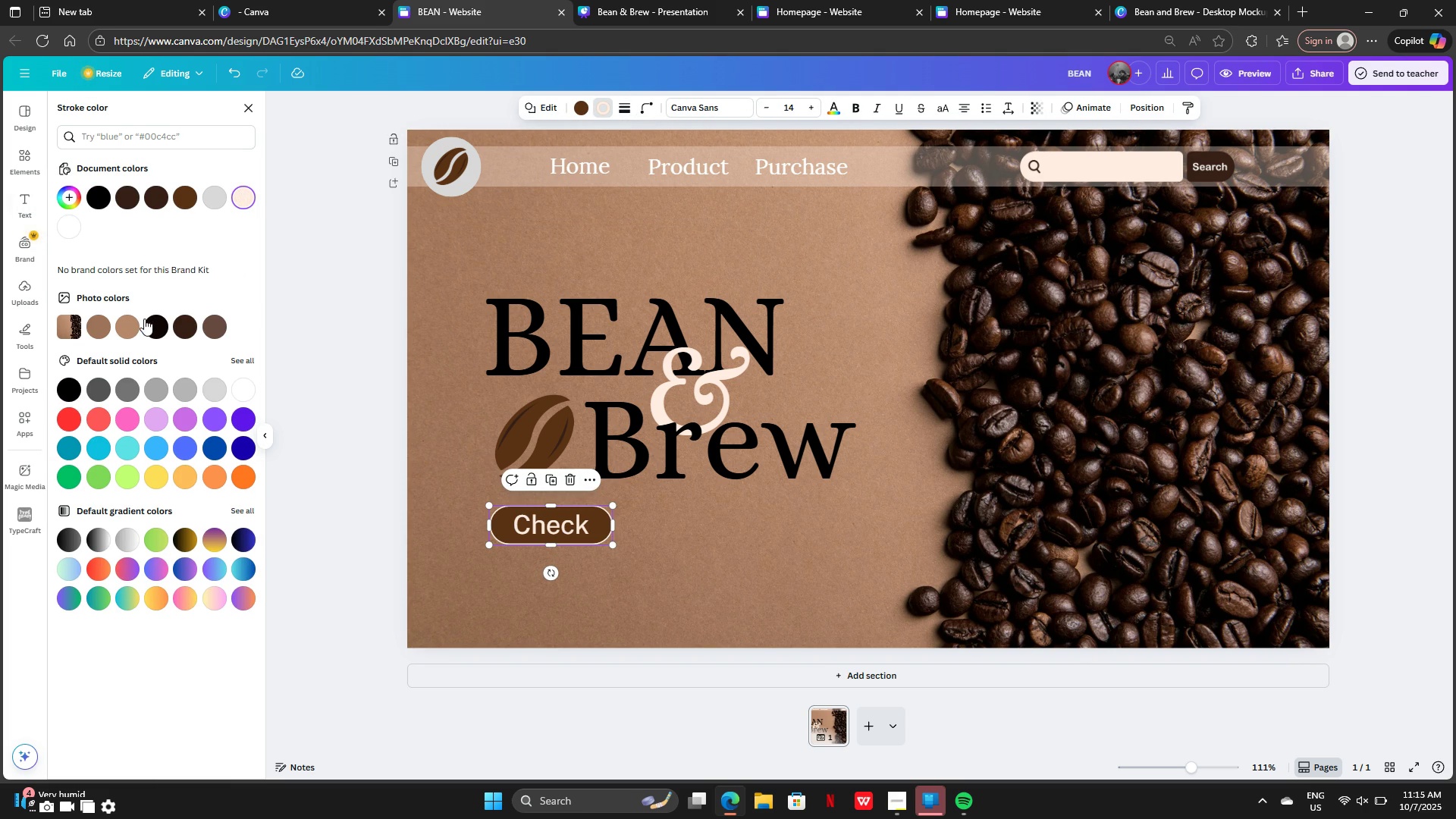 
left_click([135, 325])
 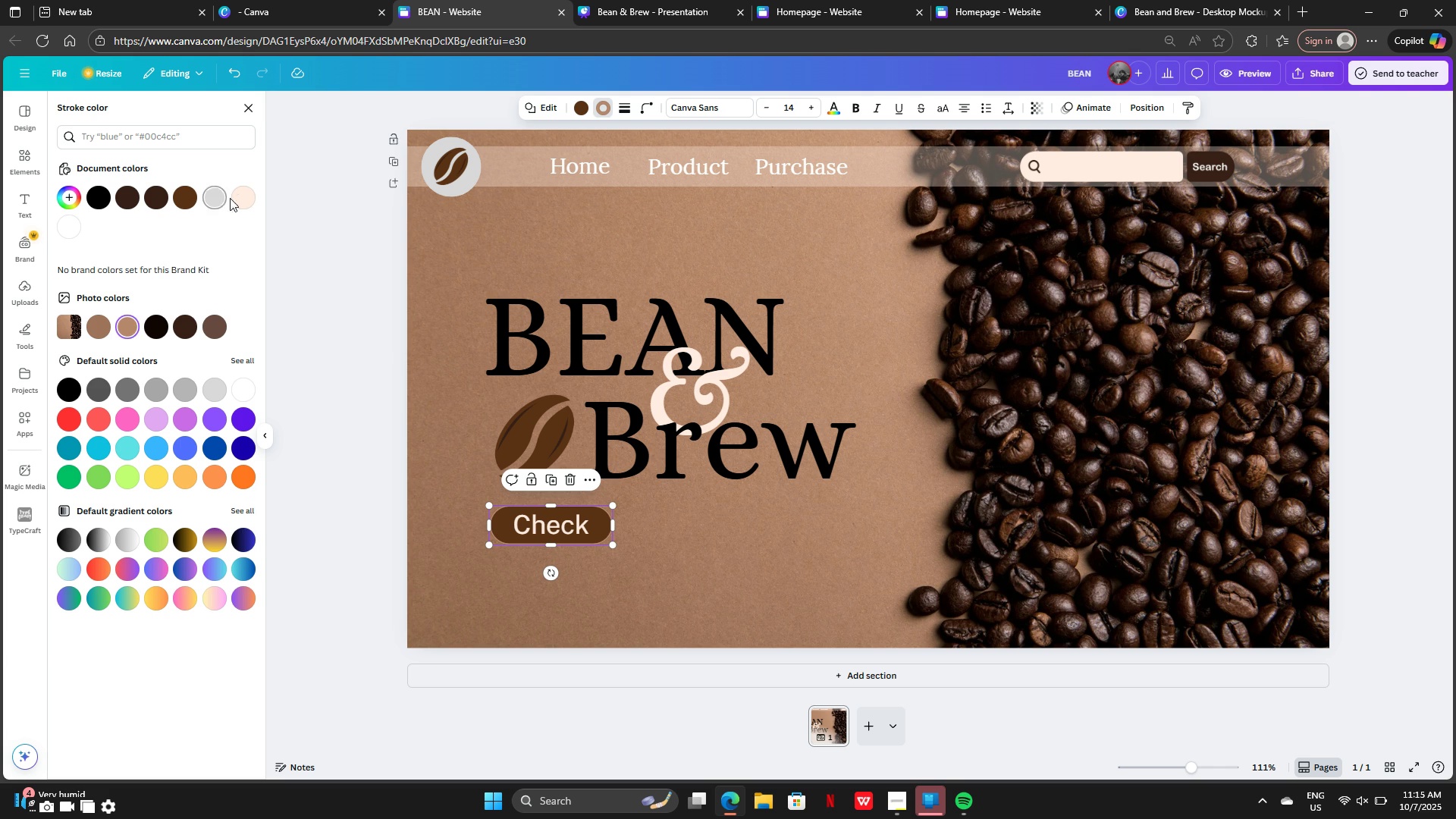 
left_click([242, 199])
 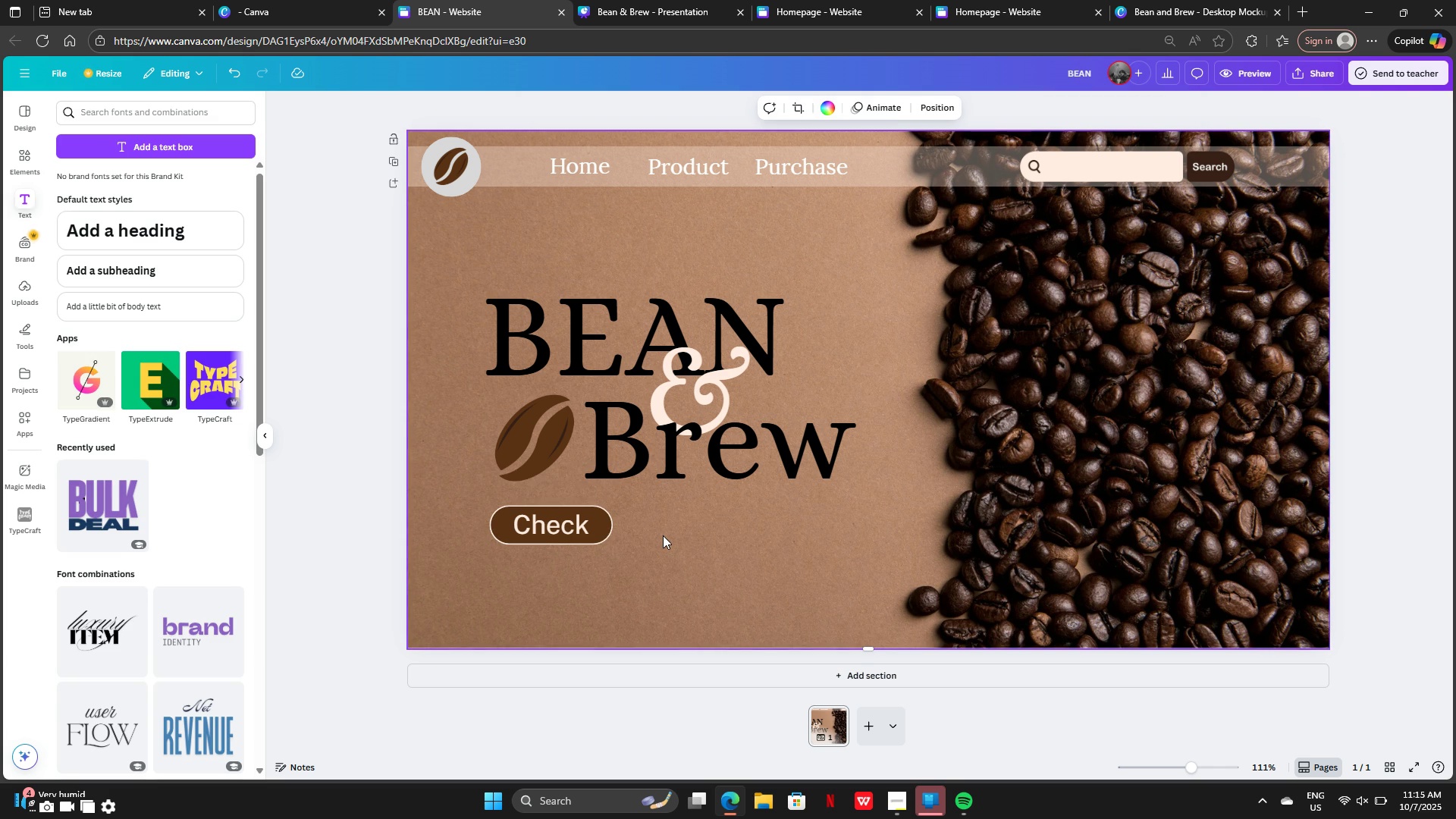 
left_click([663, 535])
 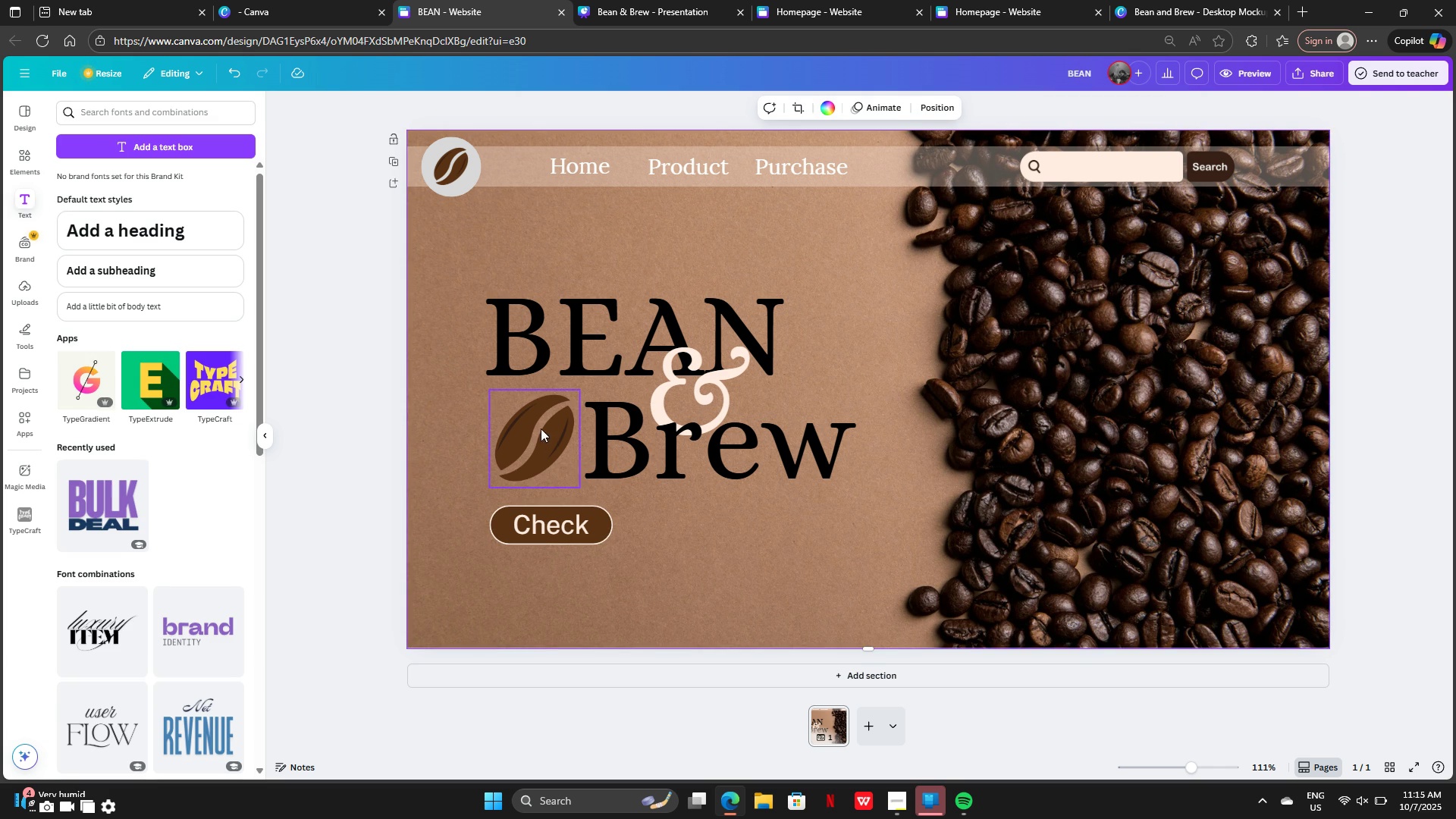 
left_click([453, 510])
 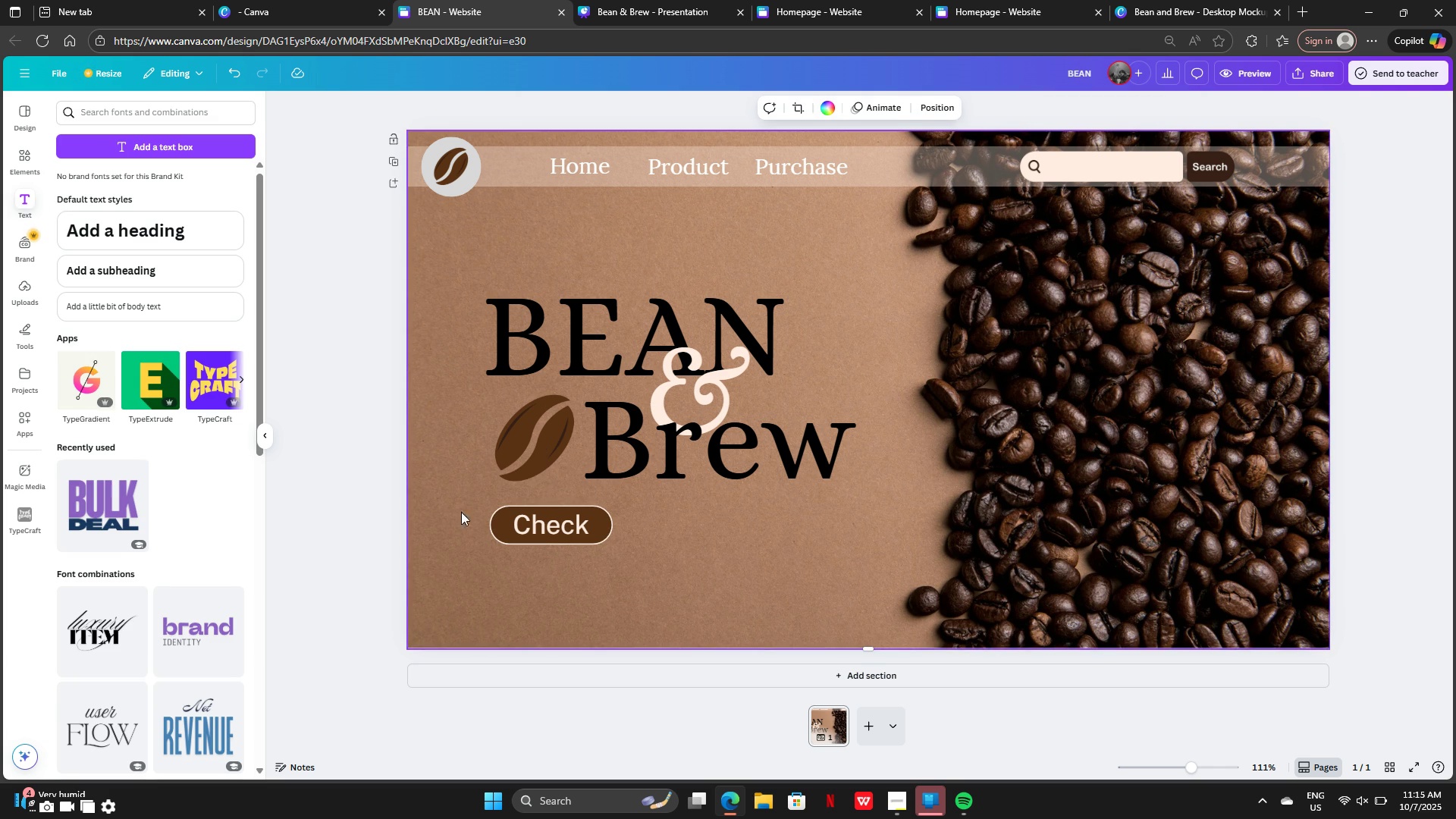 
left_click_drag(start_coordinate=[453, 510], to_coordinate=[598, 531])
 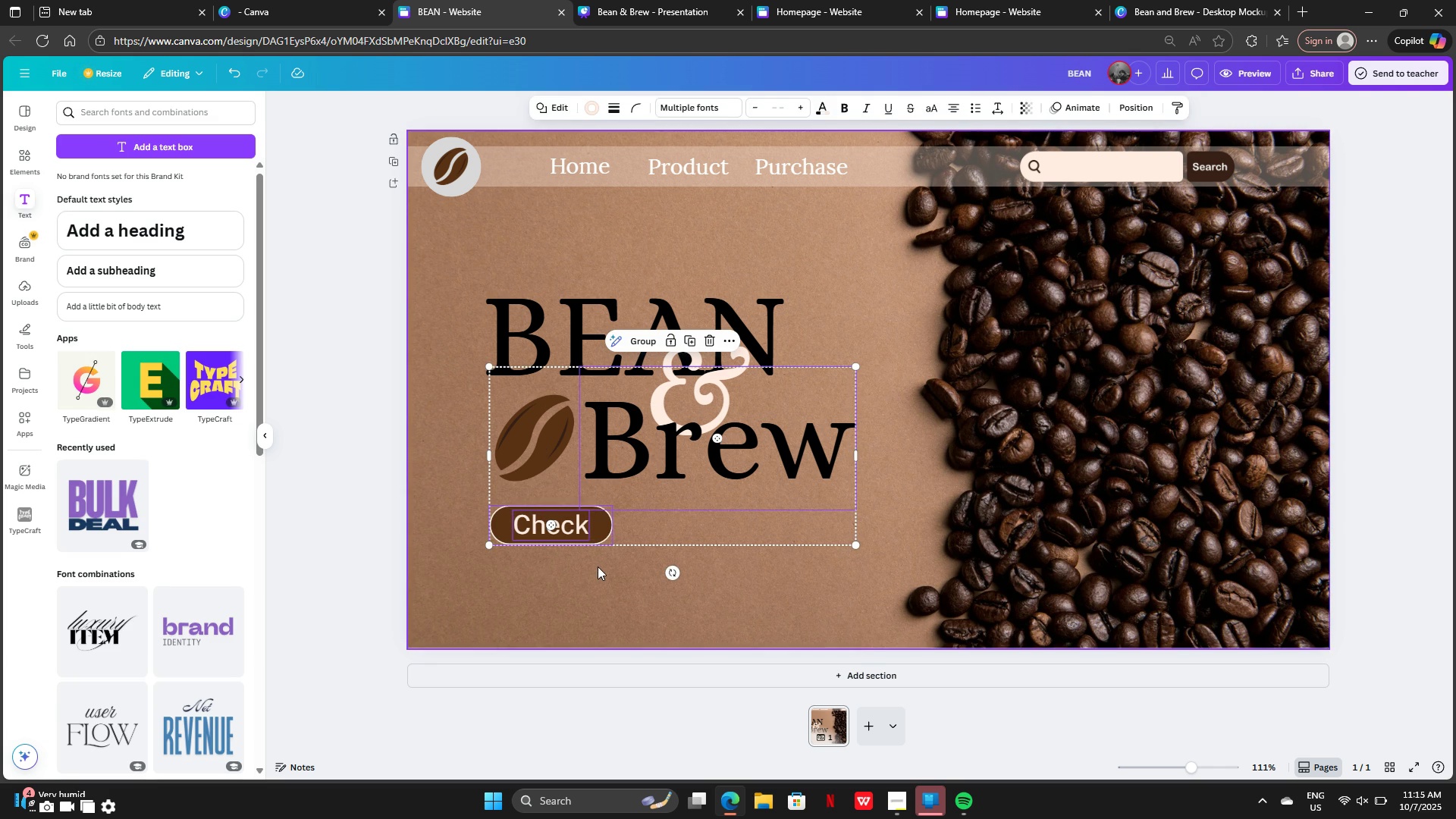 
left_click([598, 566])
 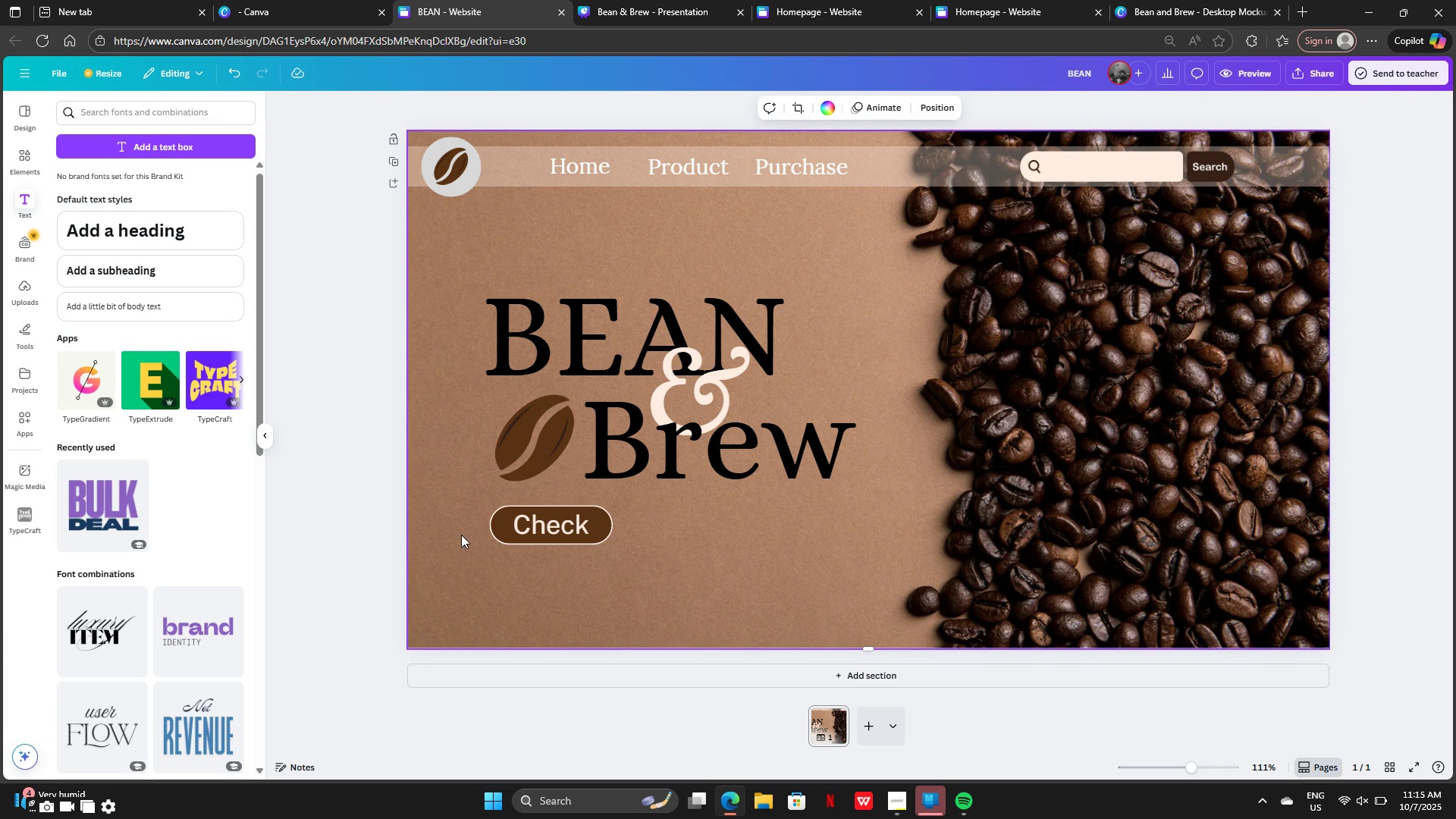 
left_click_drag(start_coordinate=[461, 535], to_coordinate=[573, 536])
 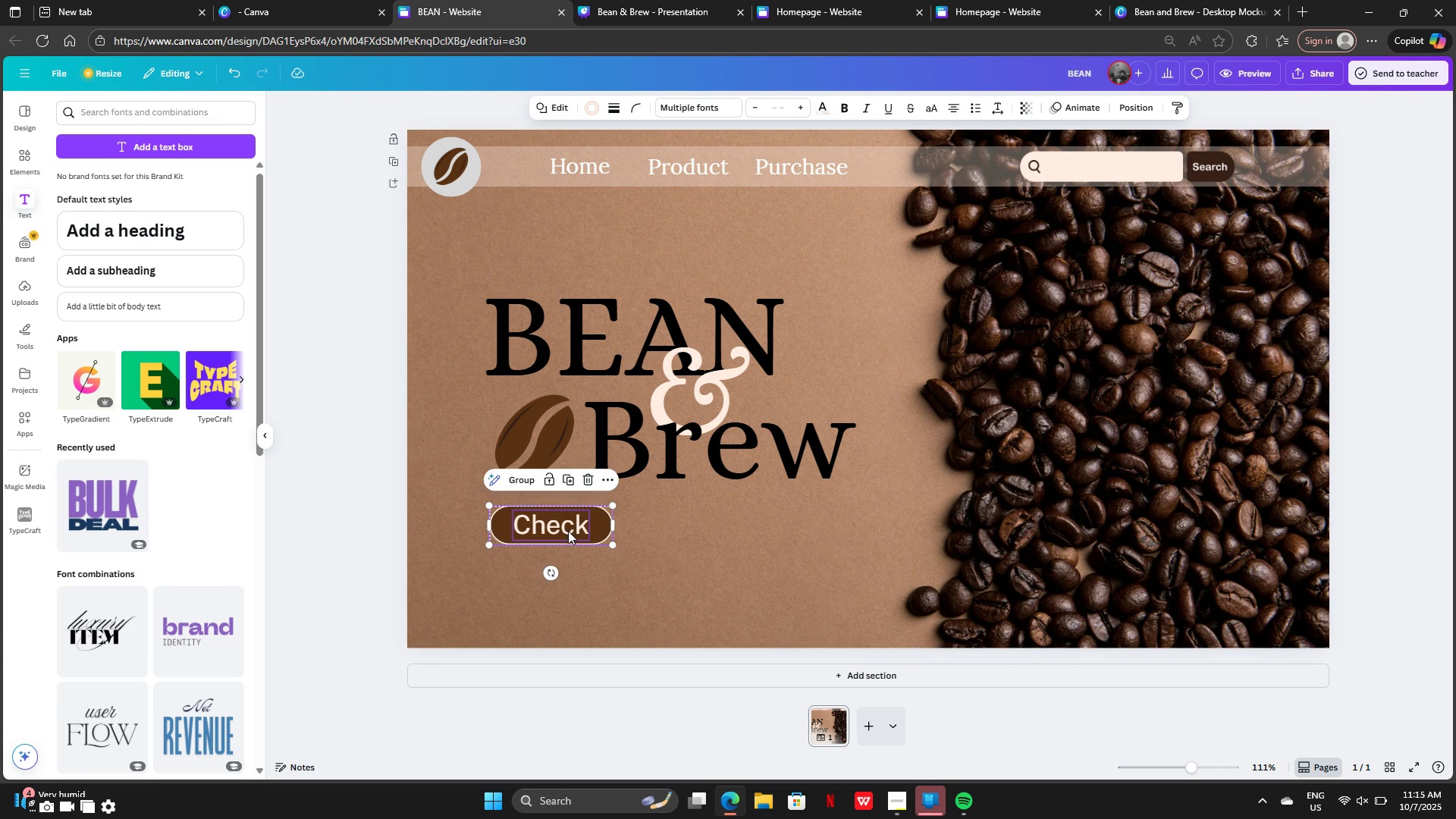 
left_click_drag(start_coordinate=[566, 529], to_coordinate=[571, 529])
 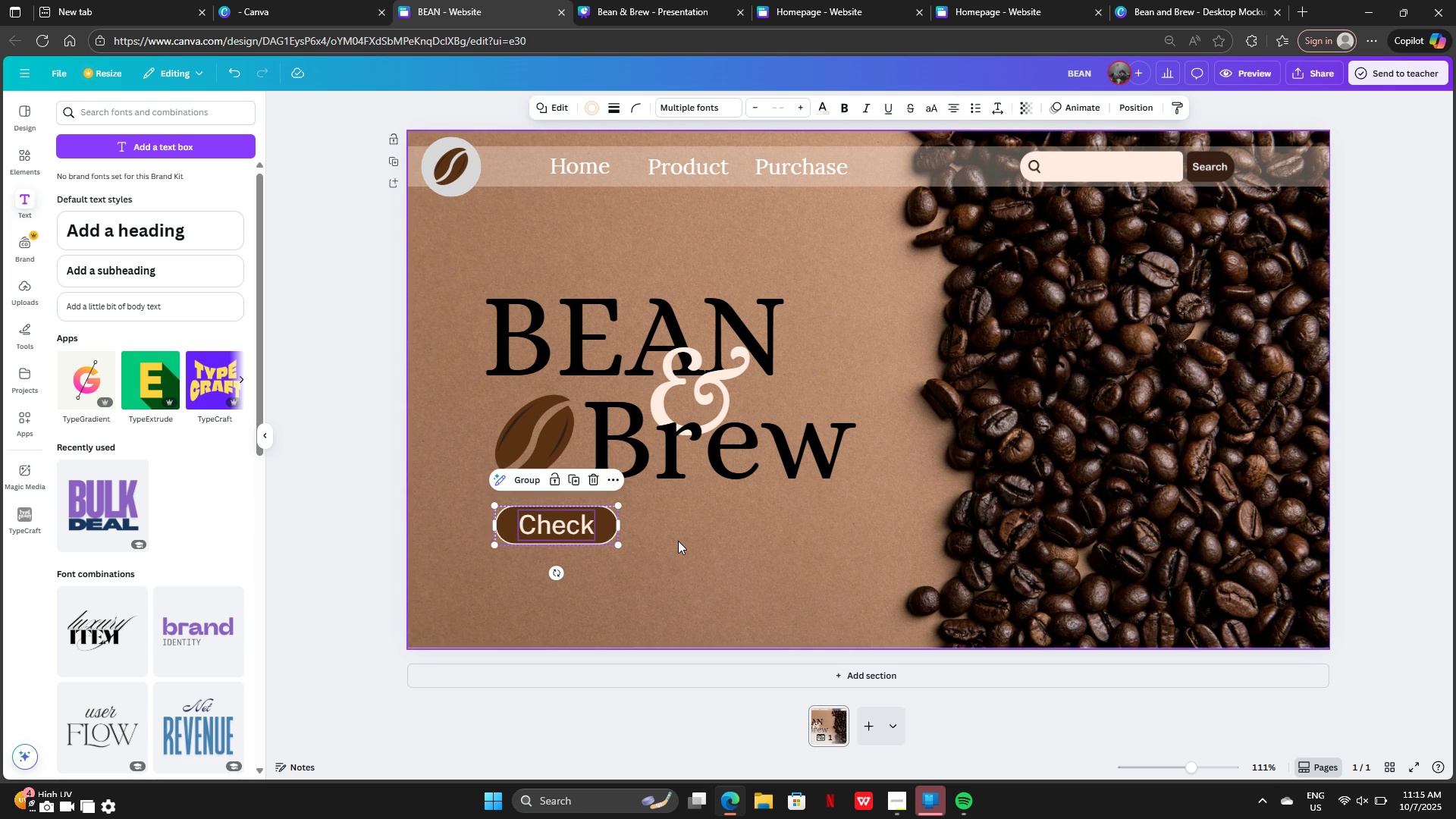 
left_click([678, 541])
 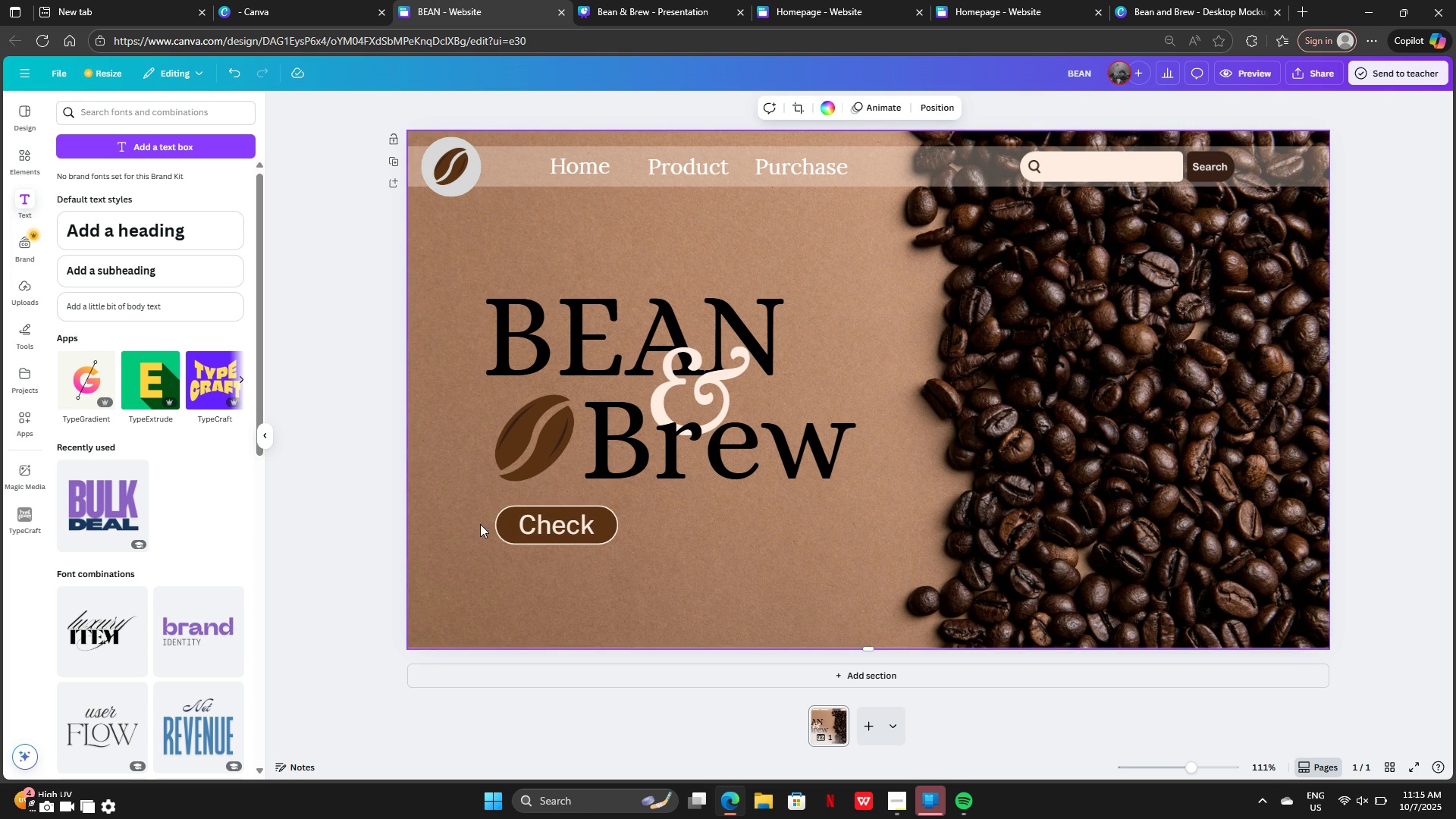 
left_click_drag(start_coordinate=[477, 524], to_coordinate=[579, 524])
 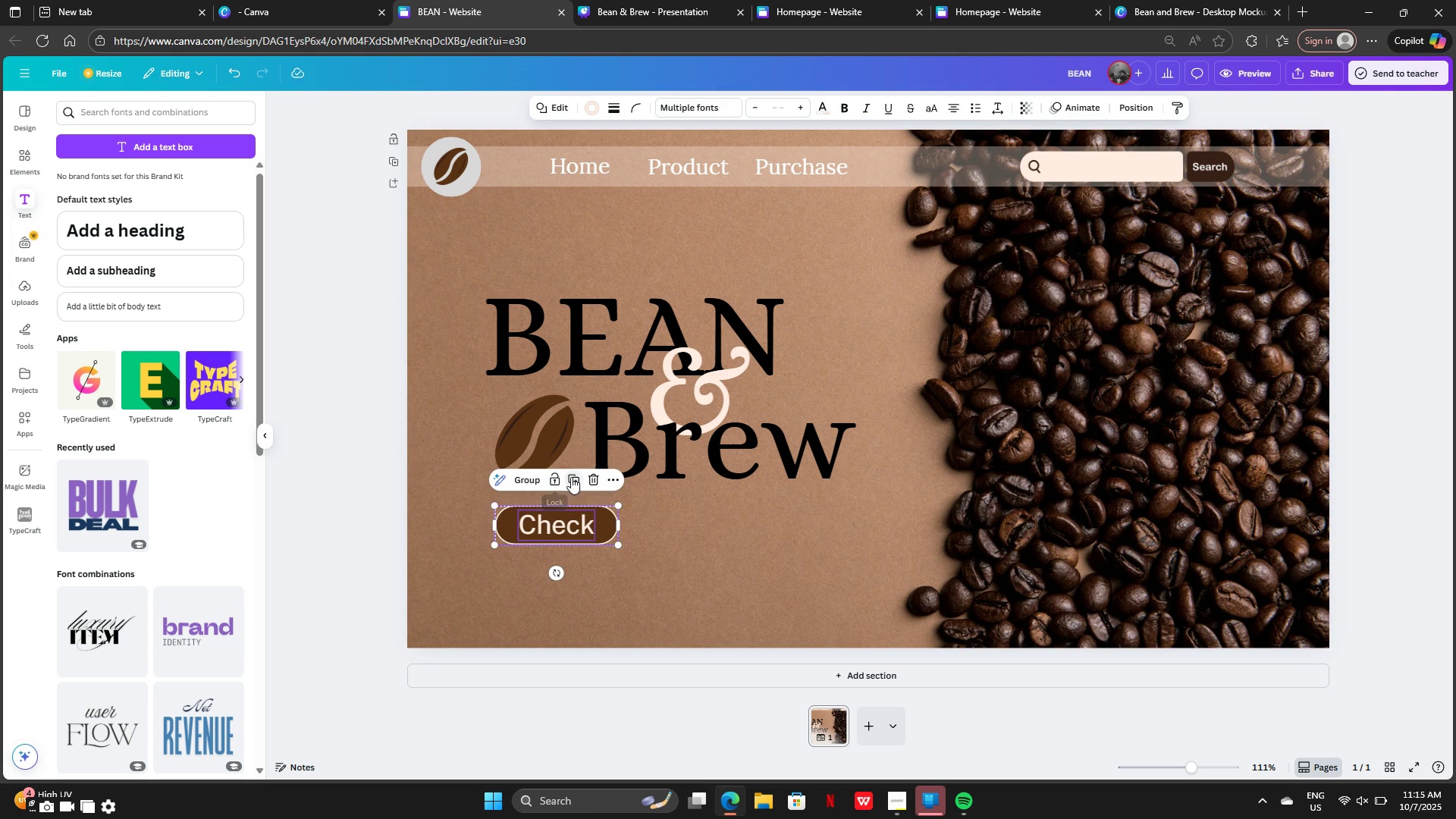 
left_click([571, 477])
 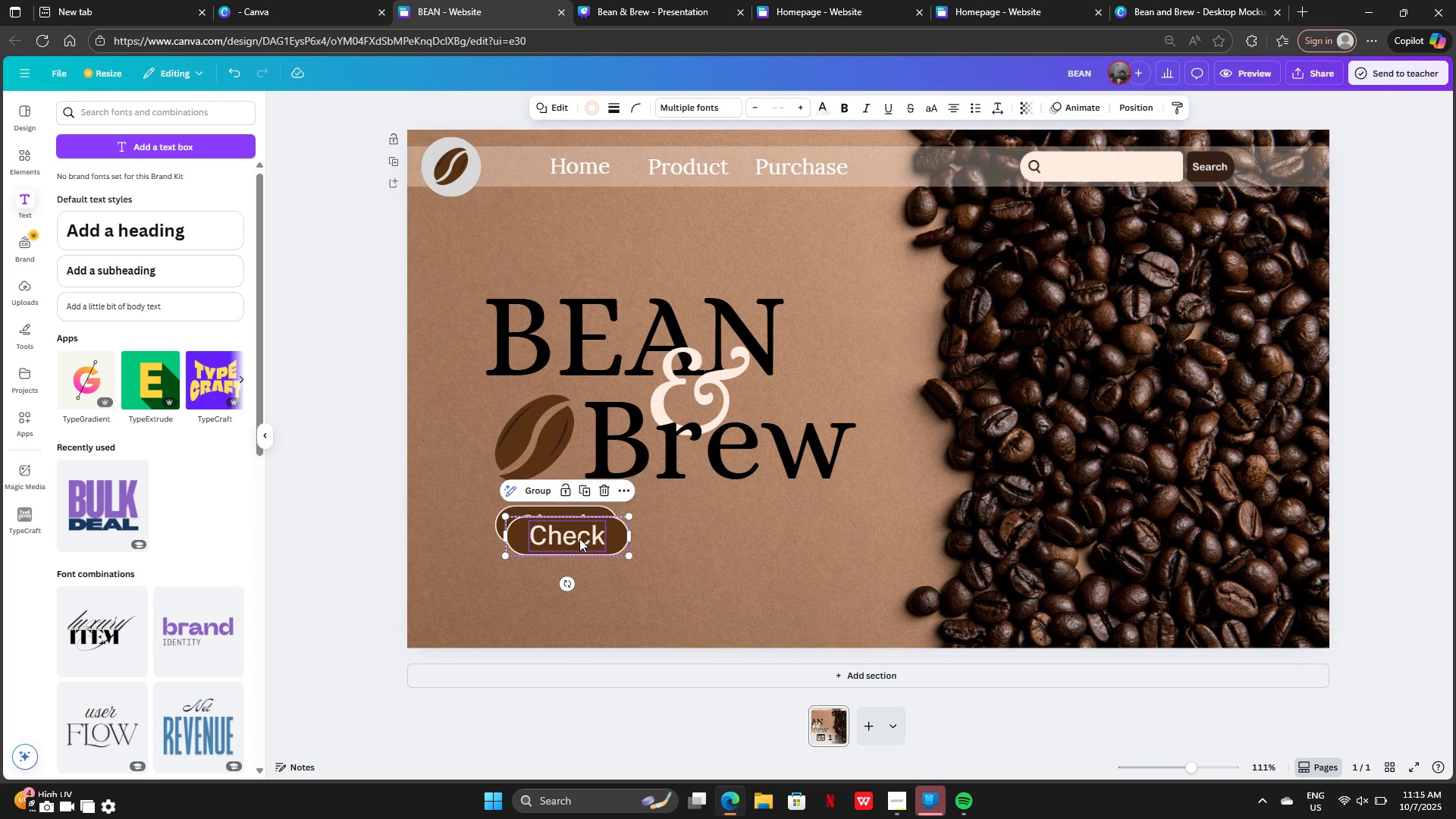 
left_click_drag(start_coordinate=[578, 538], to_coordinate=[745, 529])
 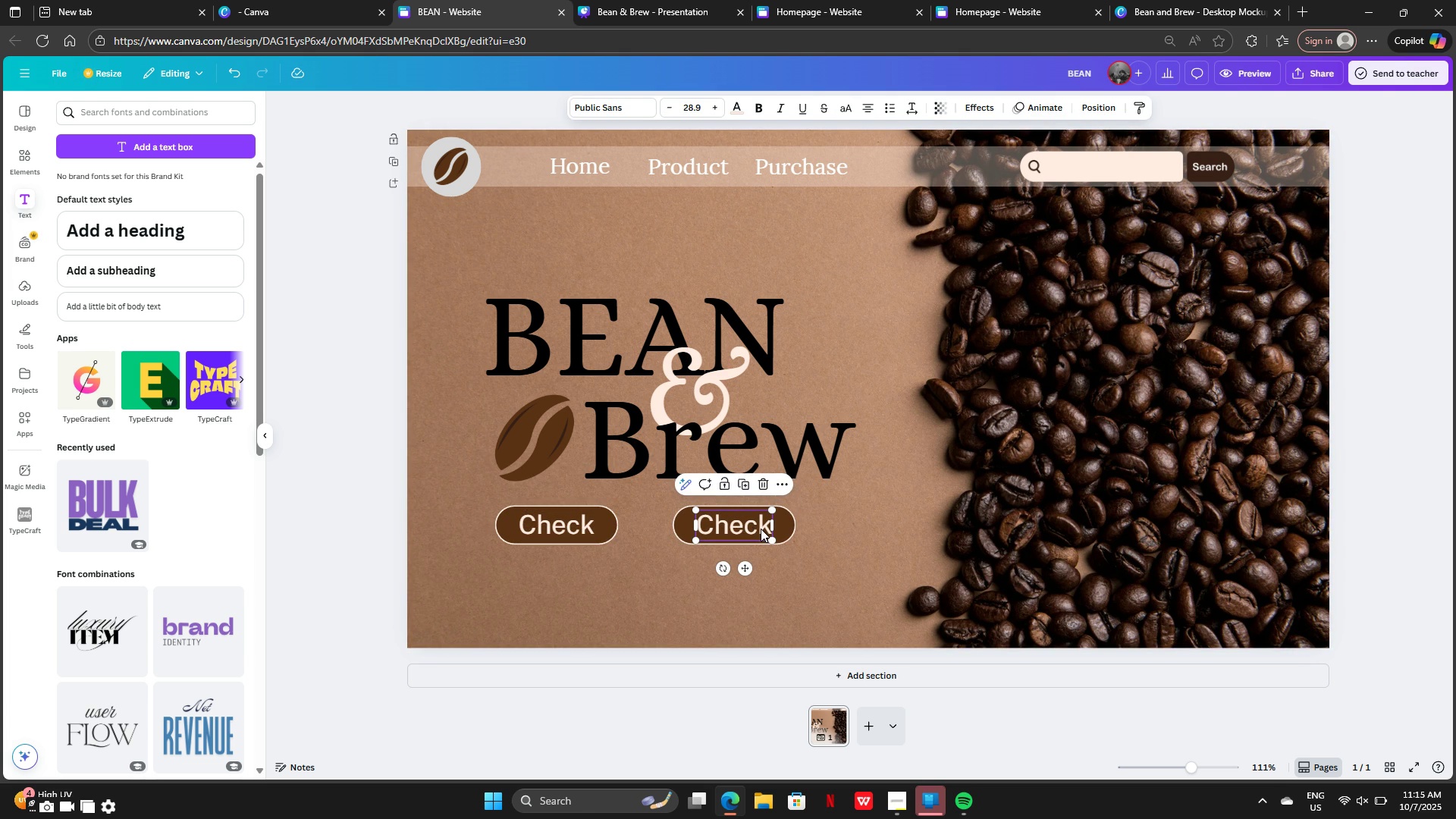 
double_click([761, 529])
 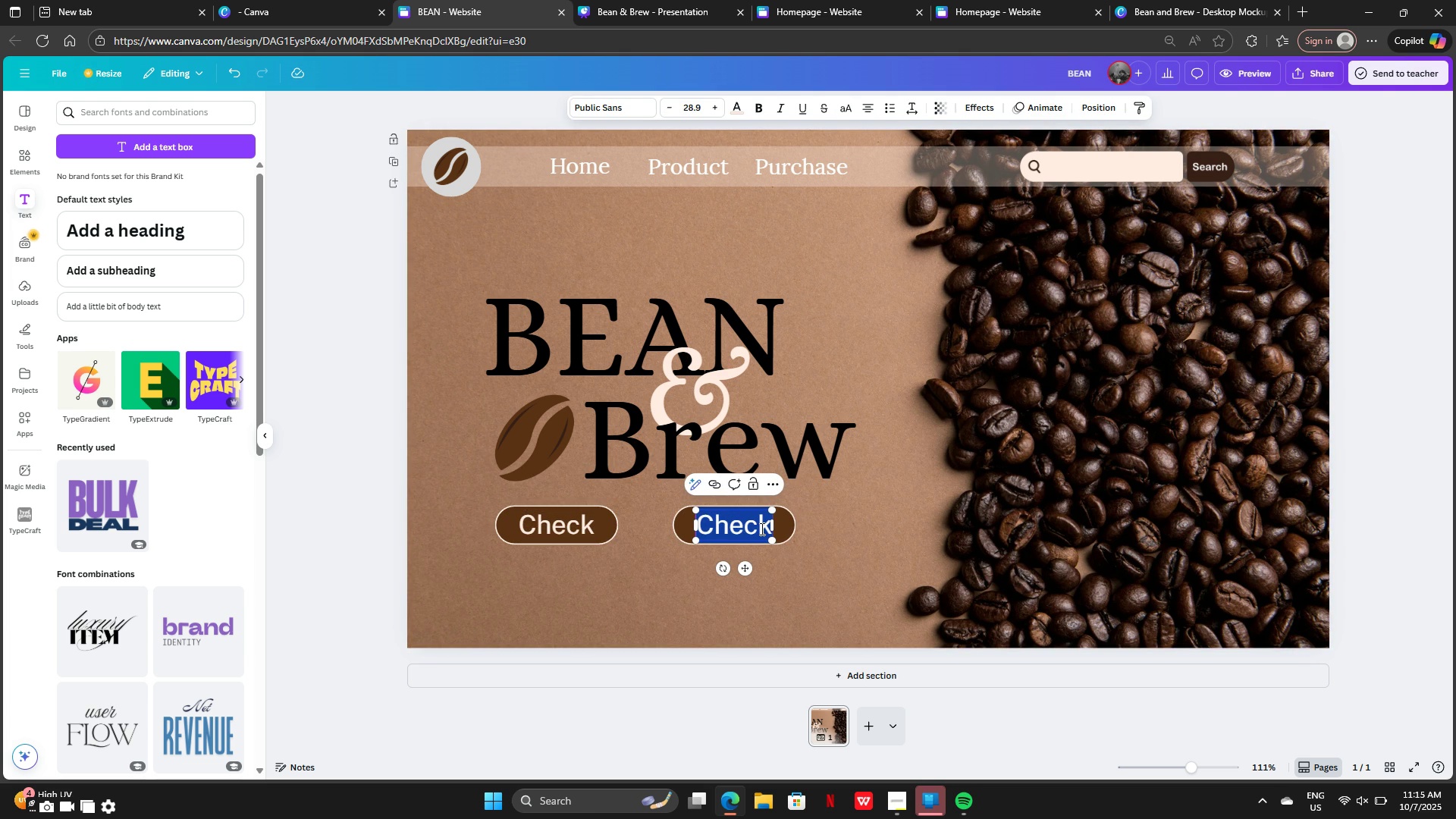 
triple_click([761, 529])
 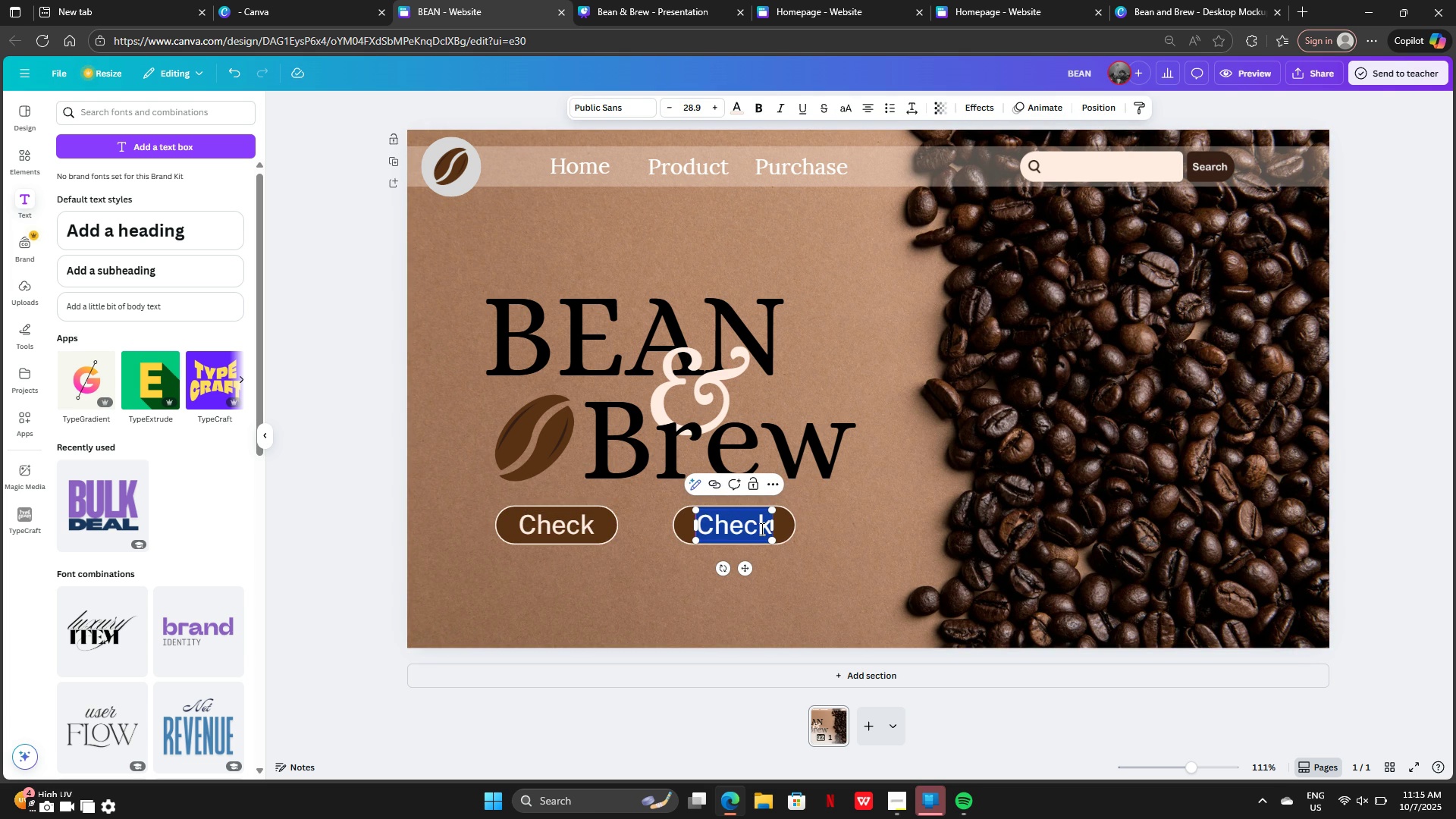 
key(Backspace)
 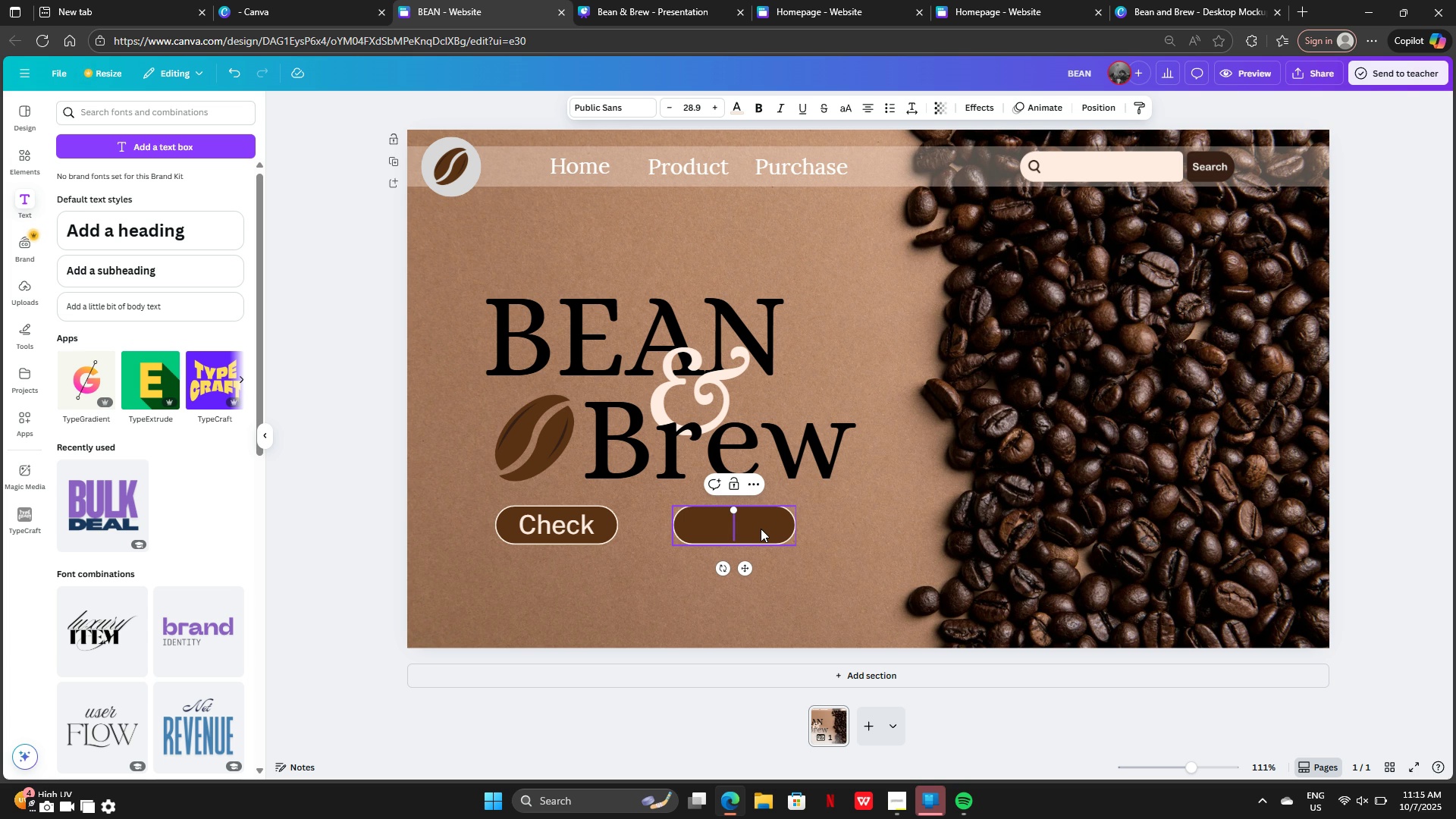 
wait(6.48)
 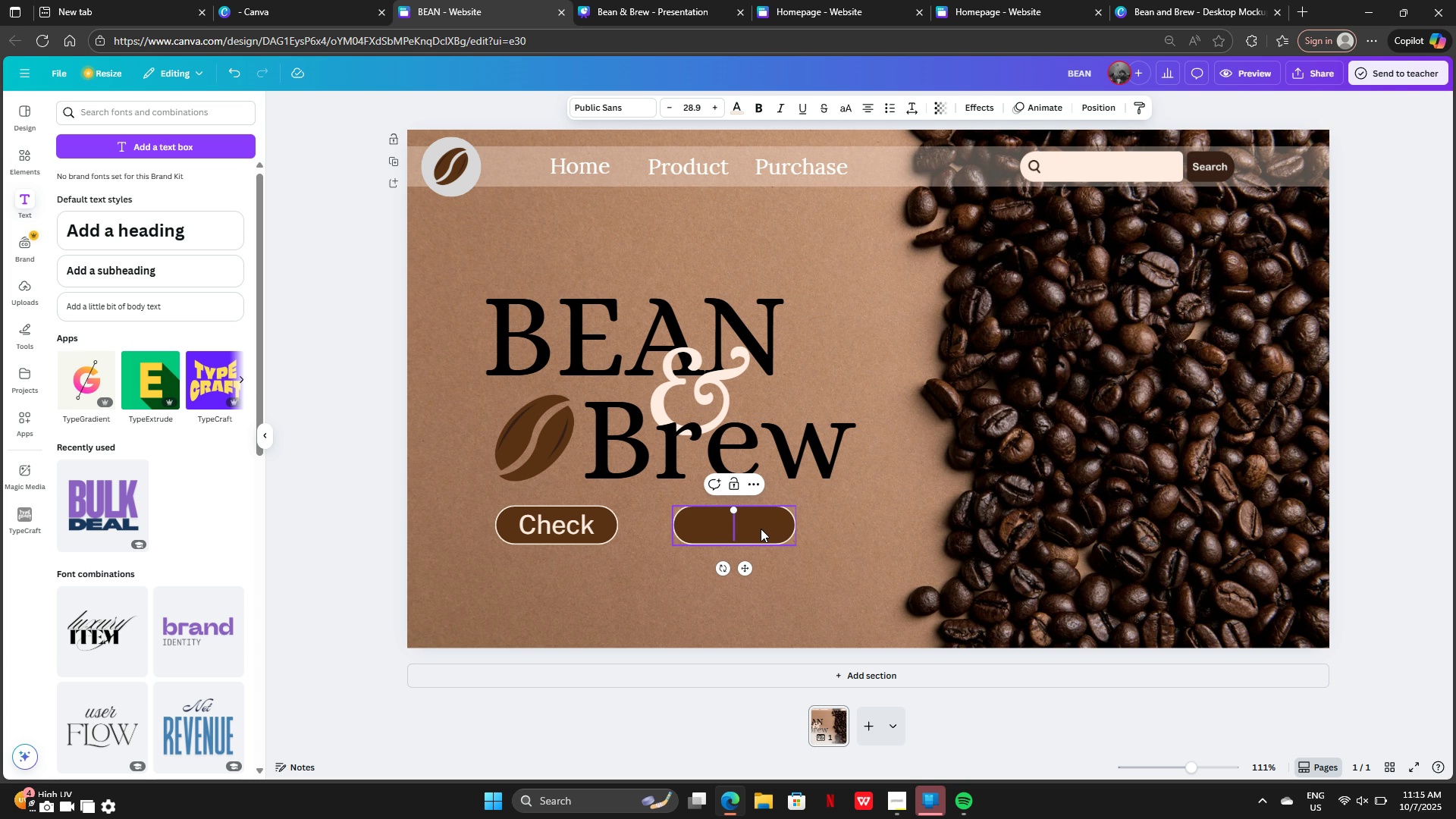 
type(Buy)
 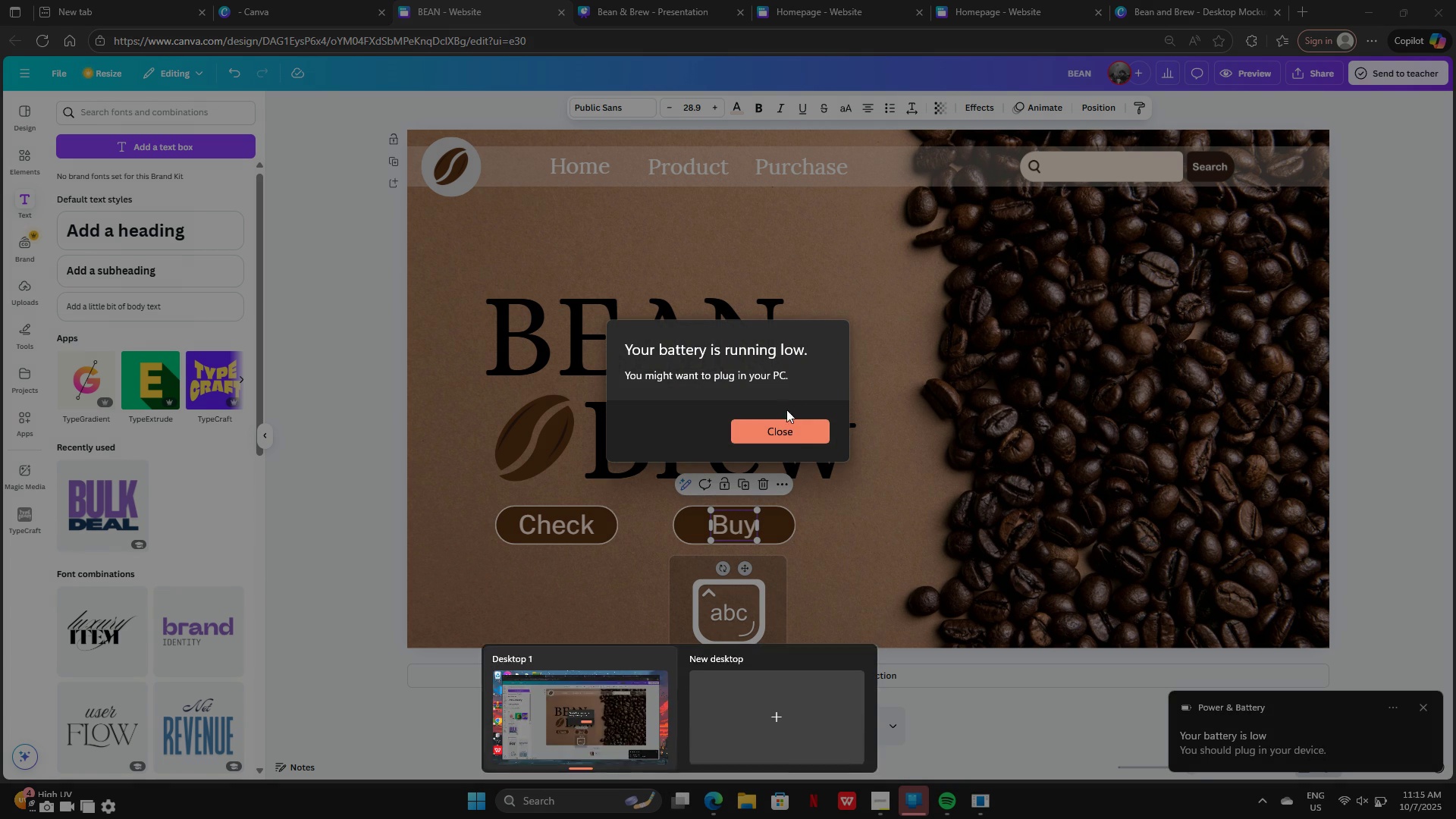 
left_click([796, 433])
 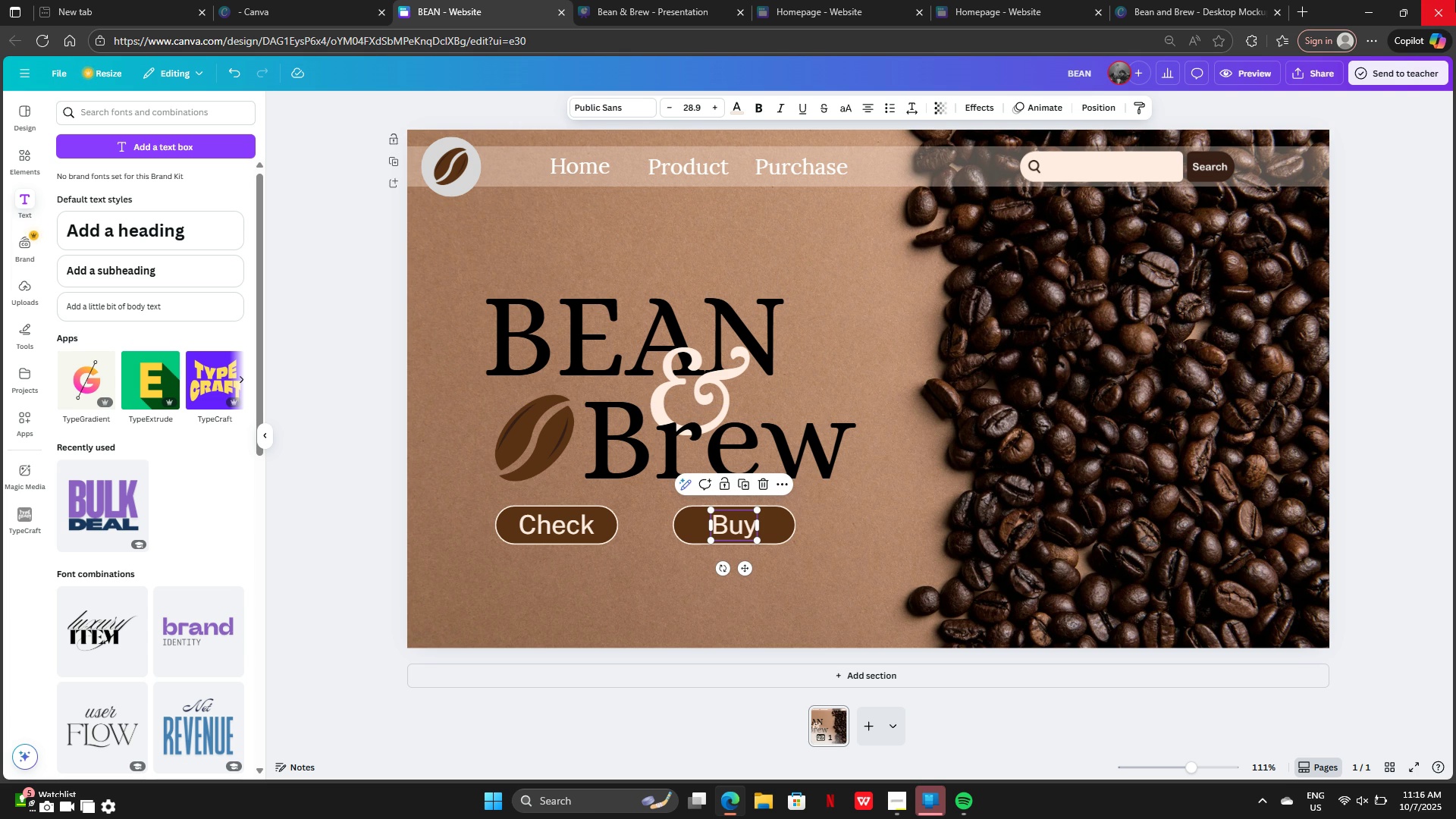 
wait(66.31)
 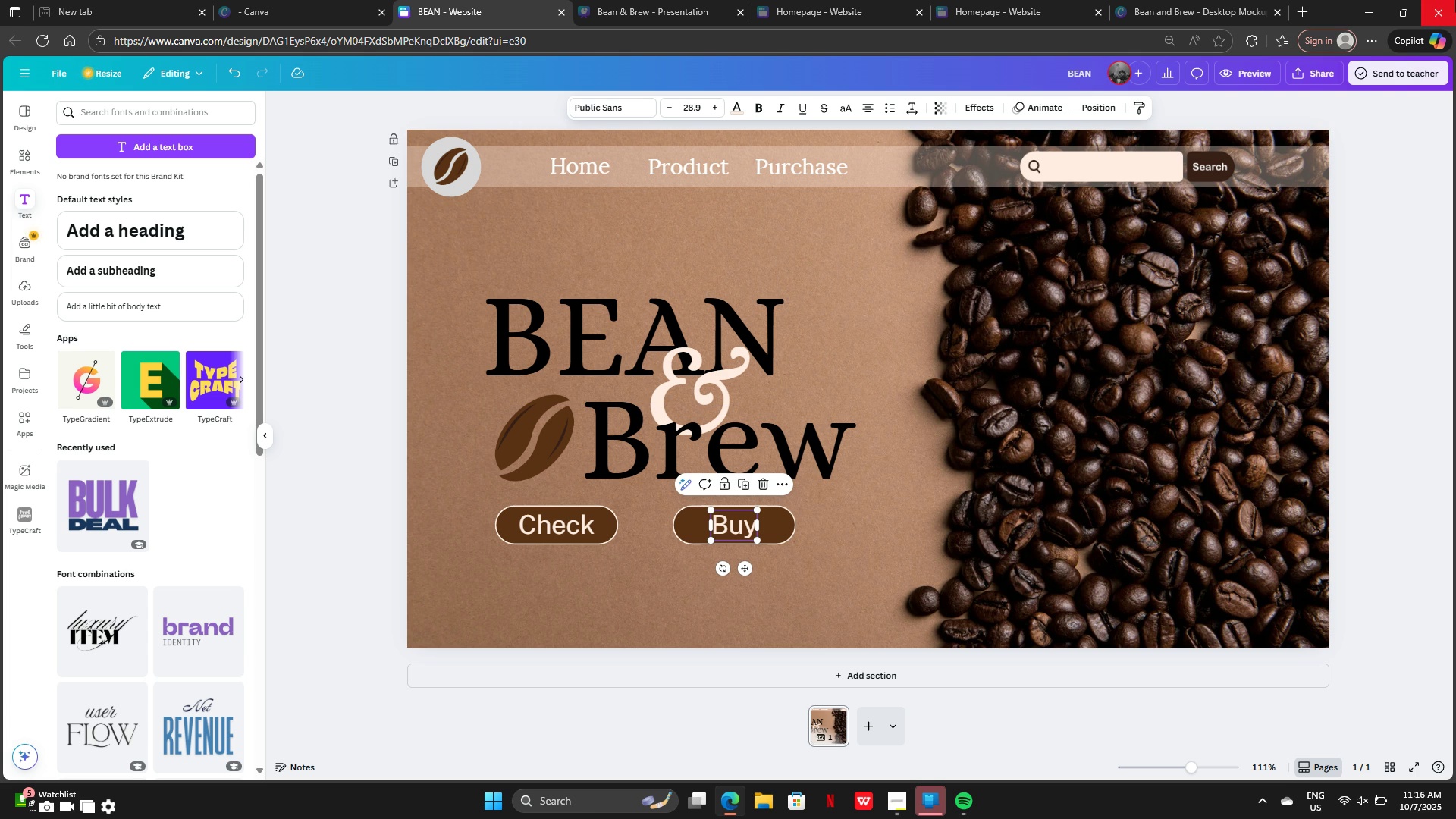 
left_click_drag(start_coordinate=[398, 525], to_coordinate=[802, 556])
 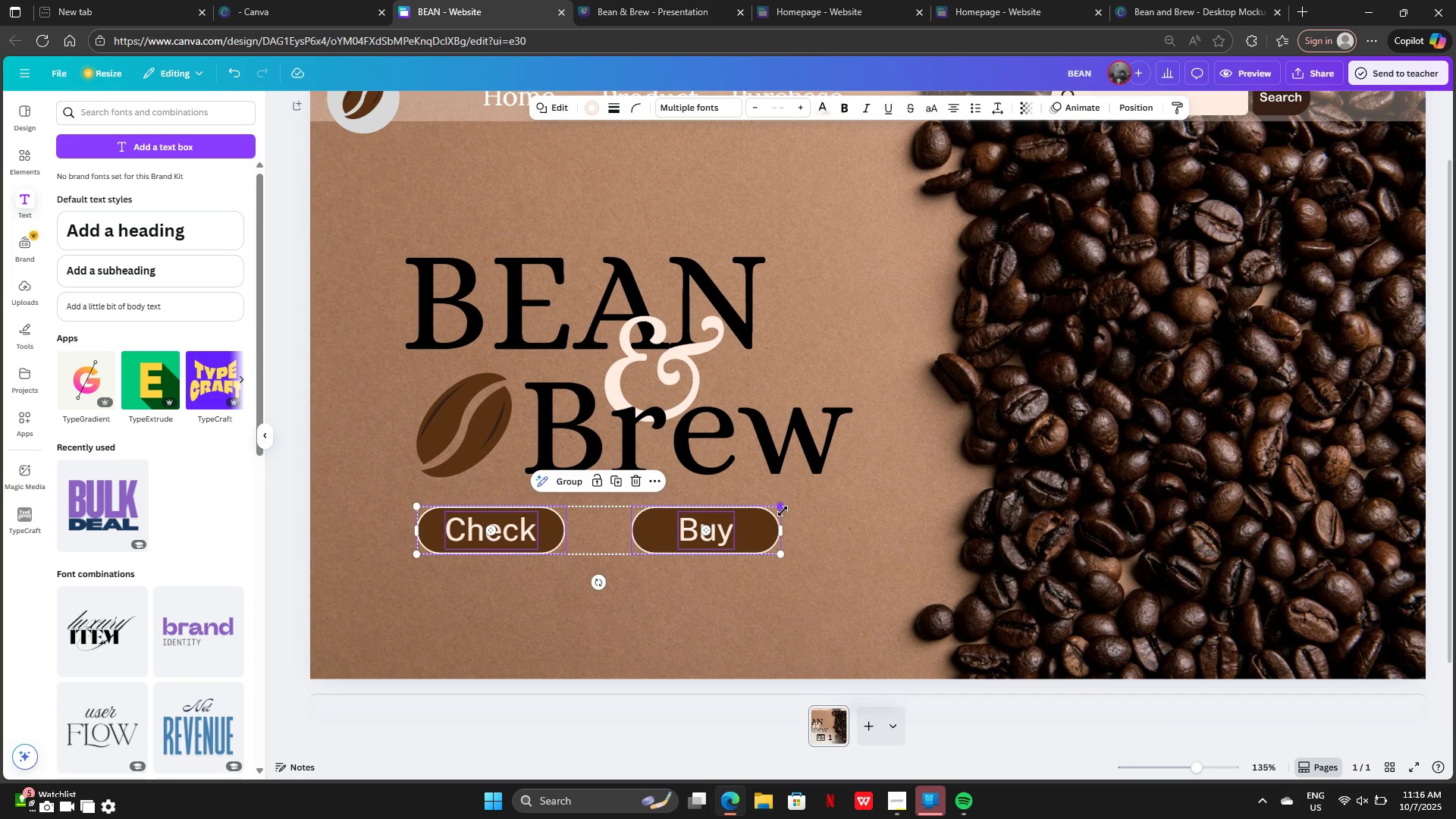 
left_click_drag(start_coordinate=[783, 511], to_coordinate=[738, 523])
 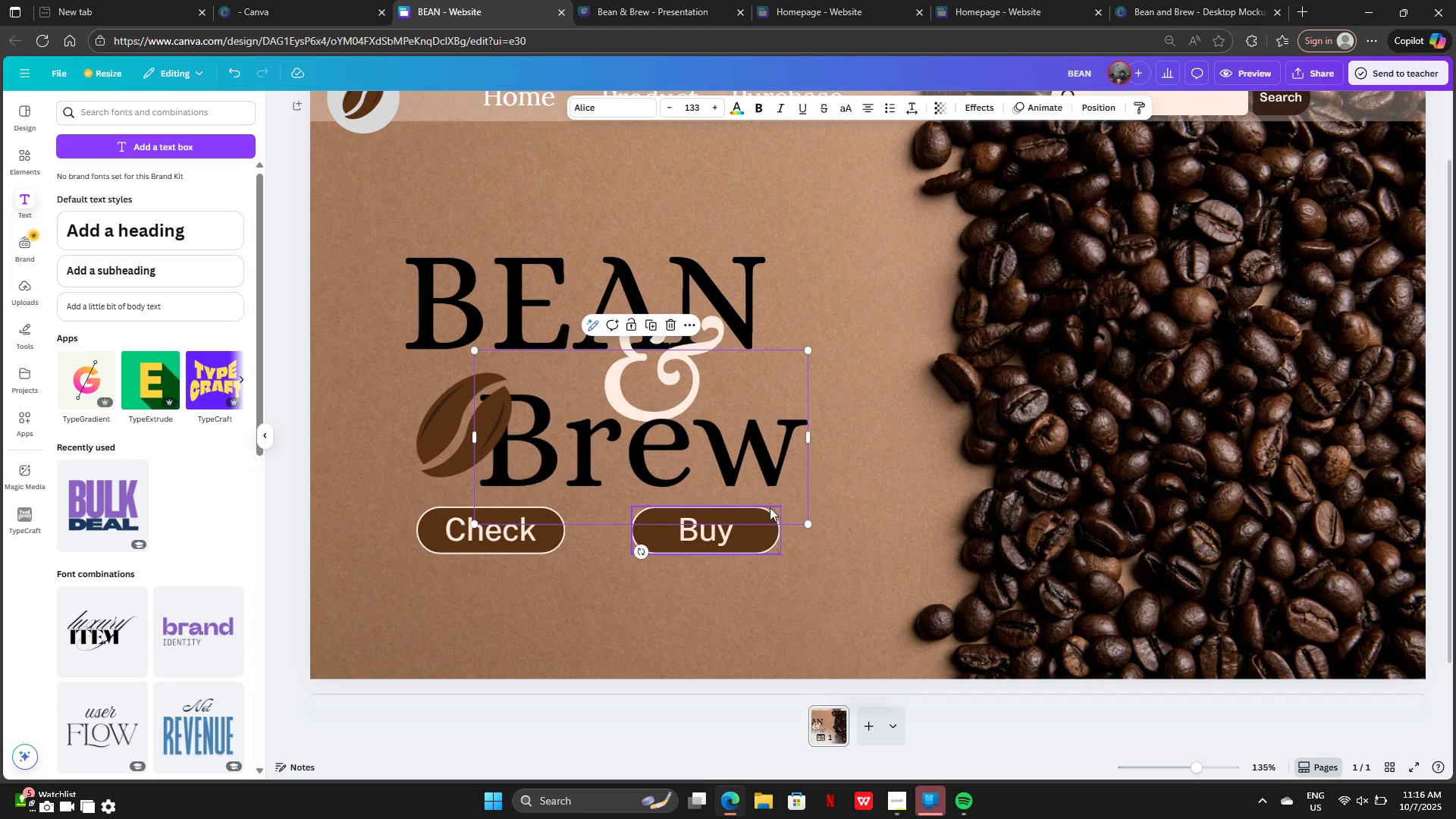 
key(Control+Z)
 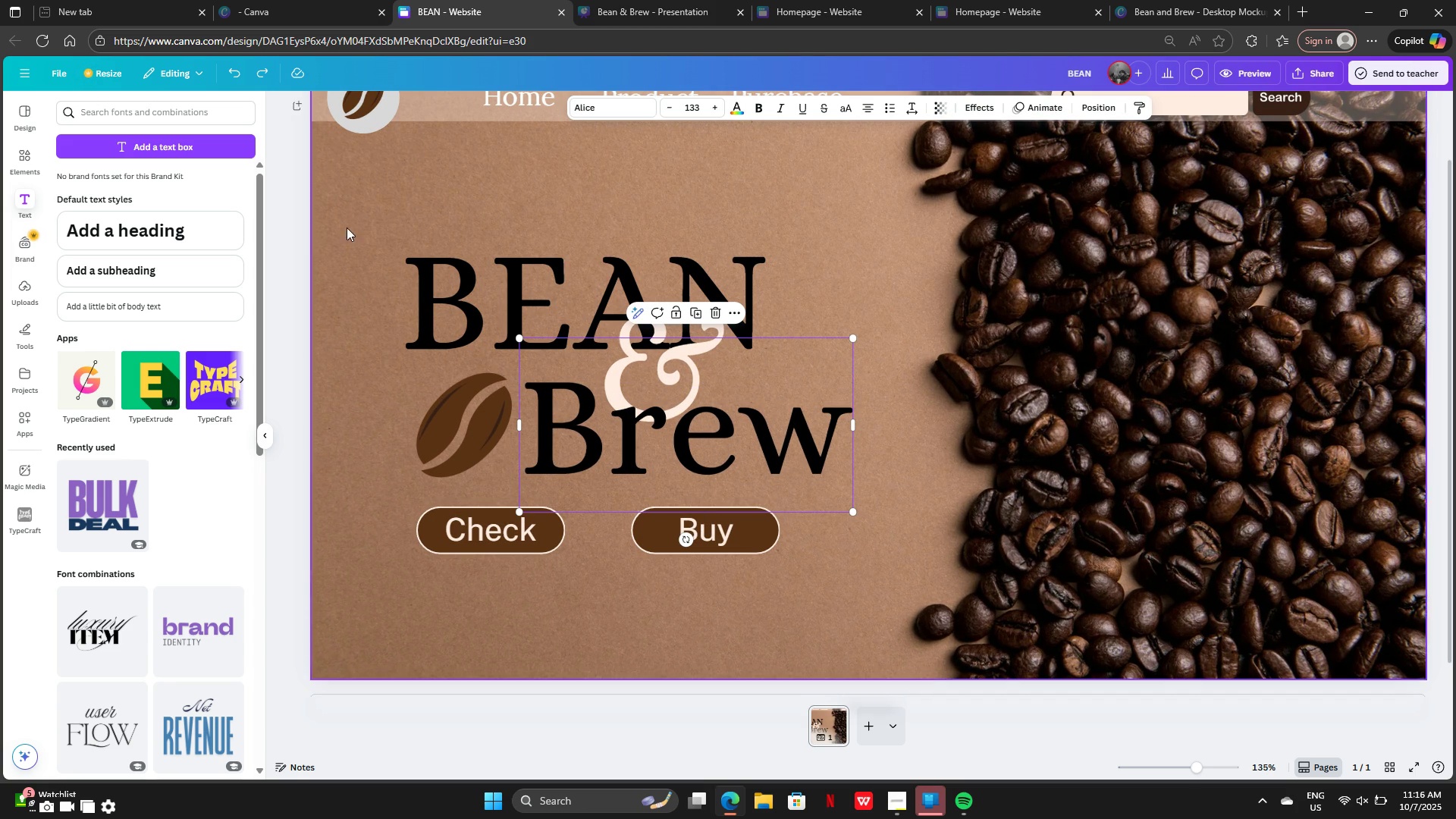 
left_click([317, 262])
 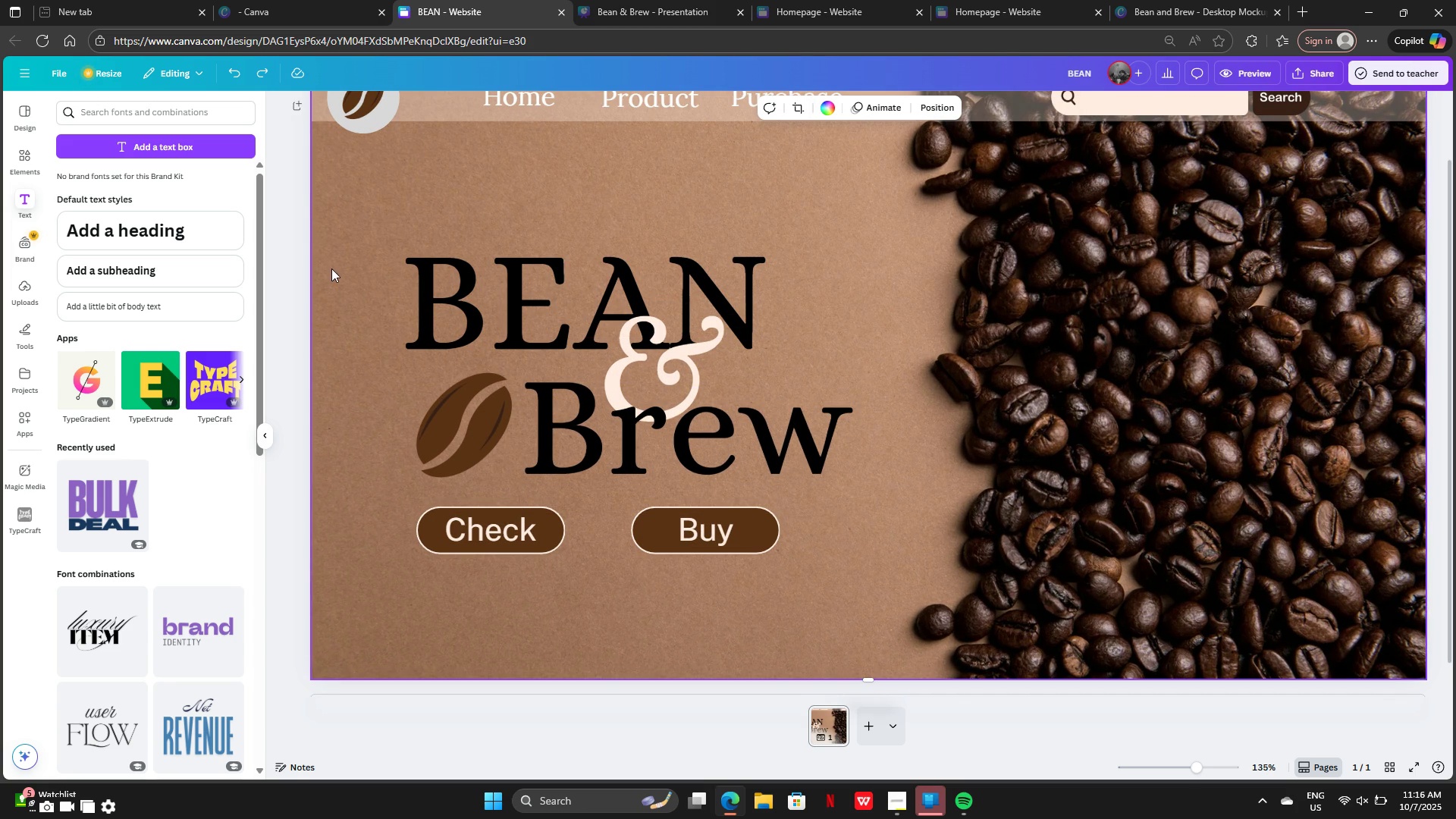 
left_click_drag(start_coordinate=[333, 270], to_coordinate=[764, 445])
 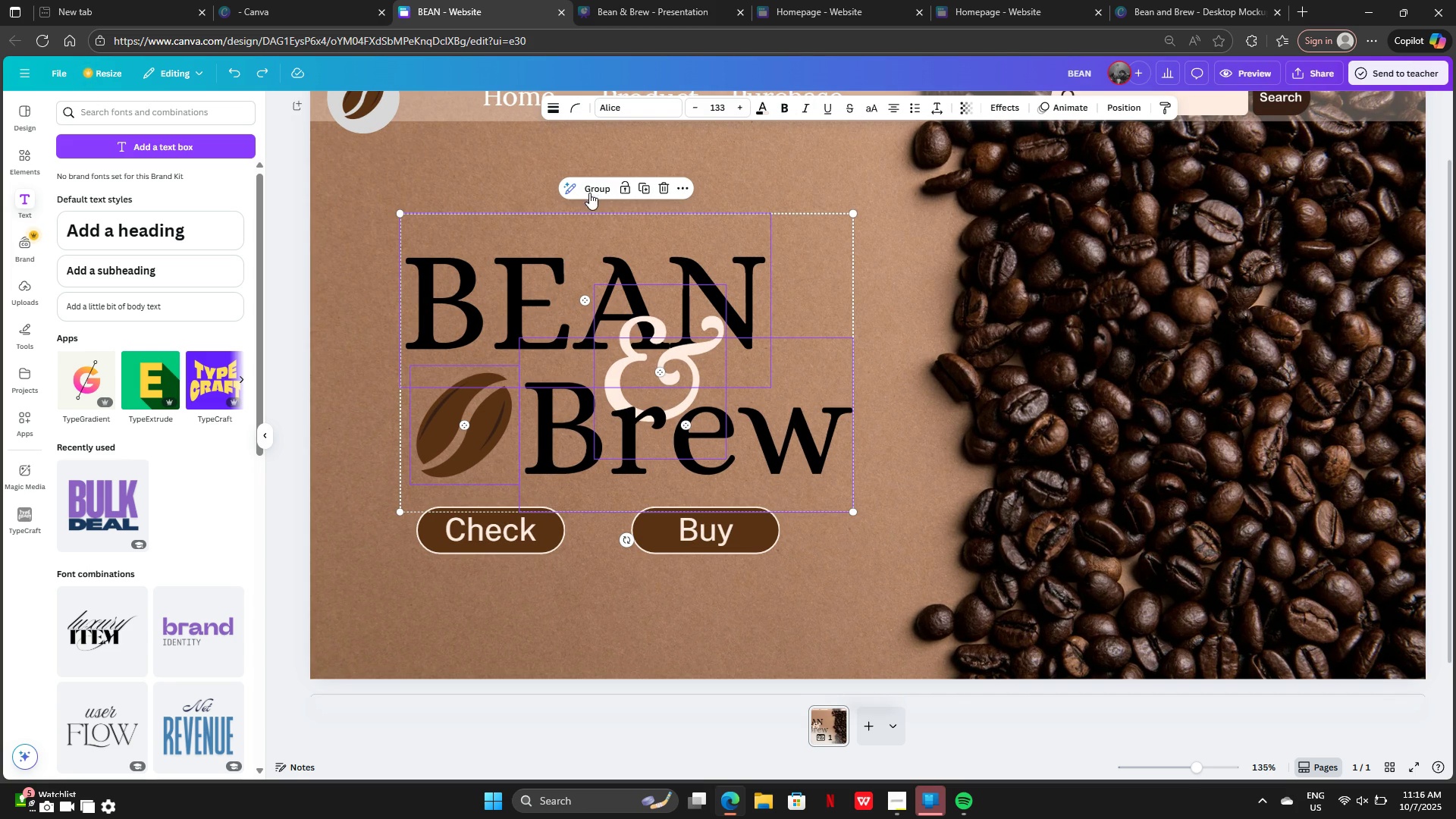 
left_click([588, 192])
 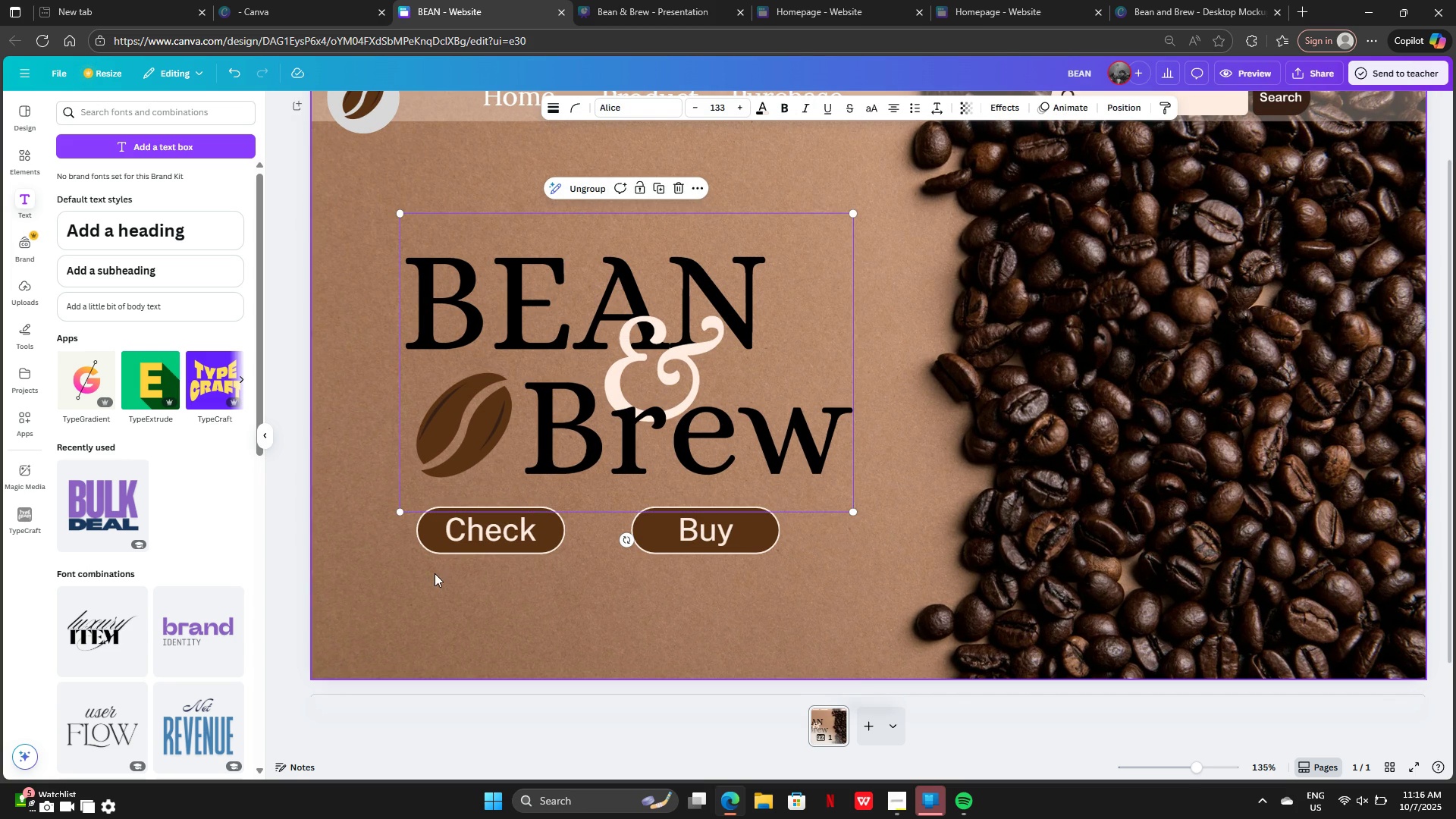 
left_click([435, 573])
 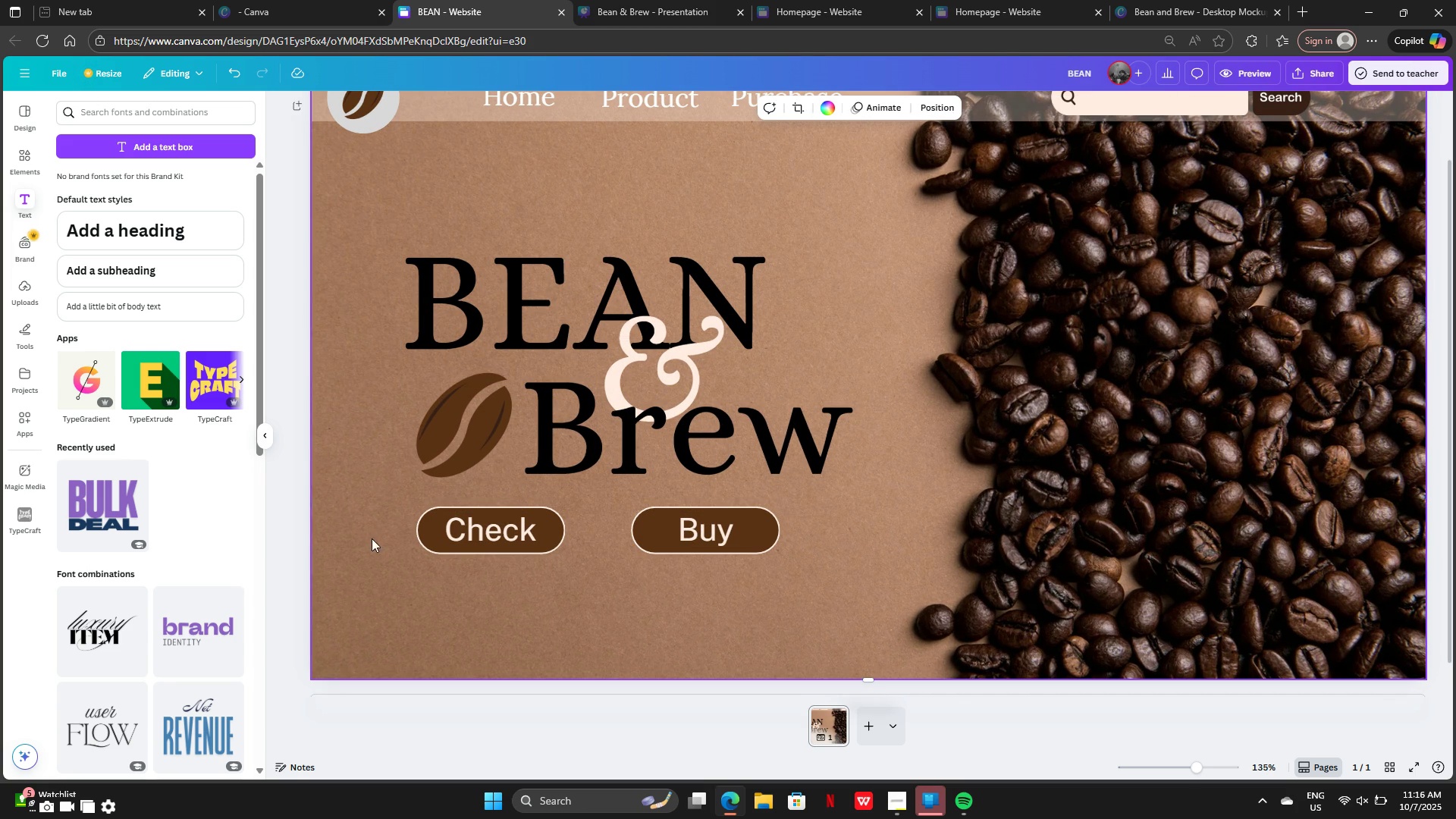 
left_click_drag(start_coordinate=[372, 538], to_coordinate=[759, 566])
 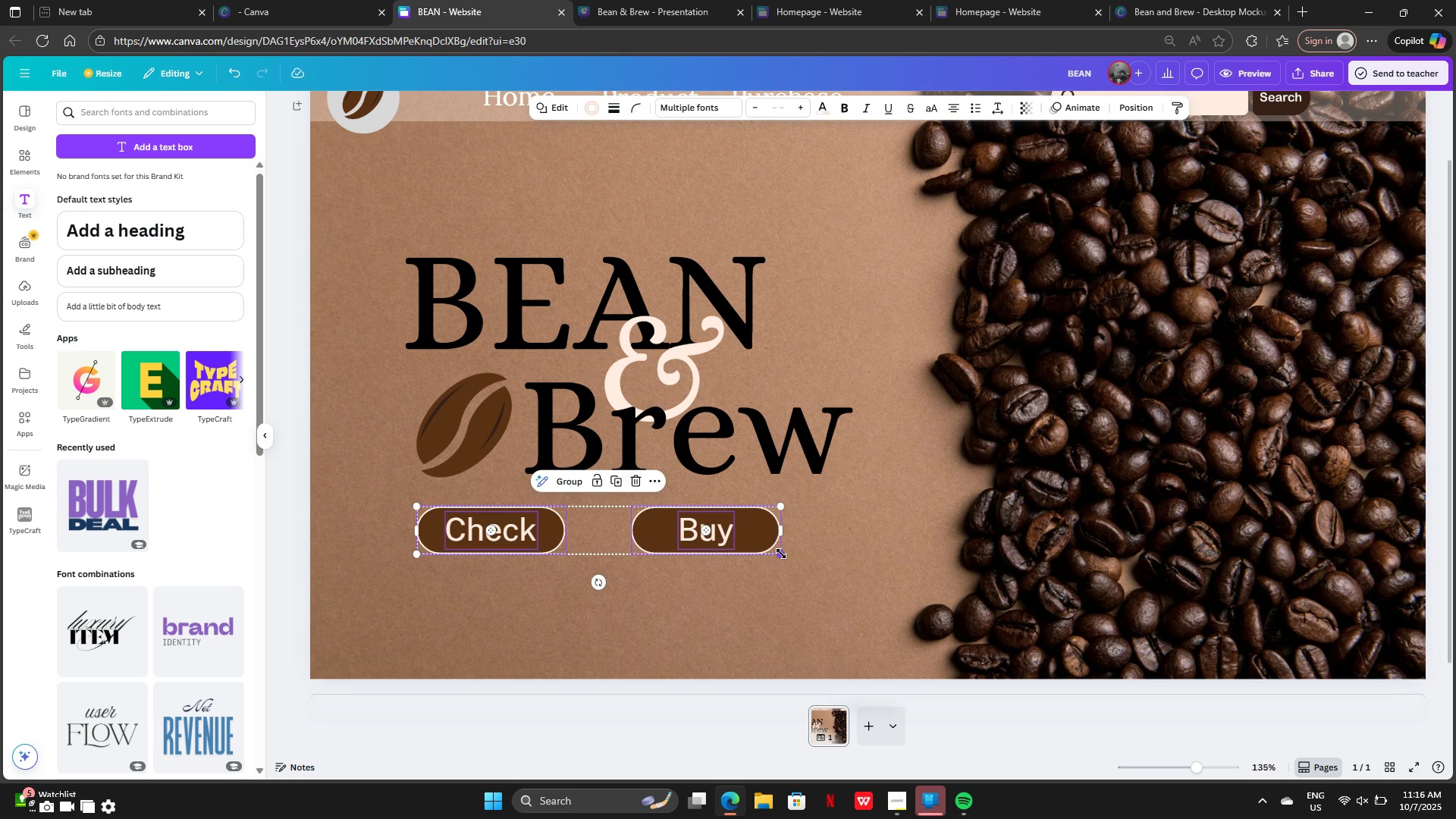 
left_click_drag(start_coordinate=[781, 554], to_coordinate=[690, 540])
 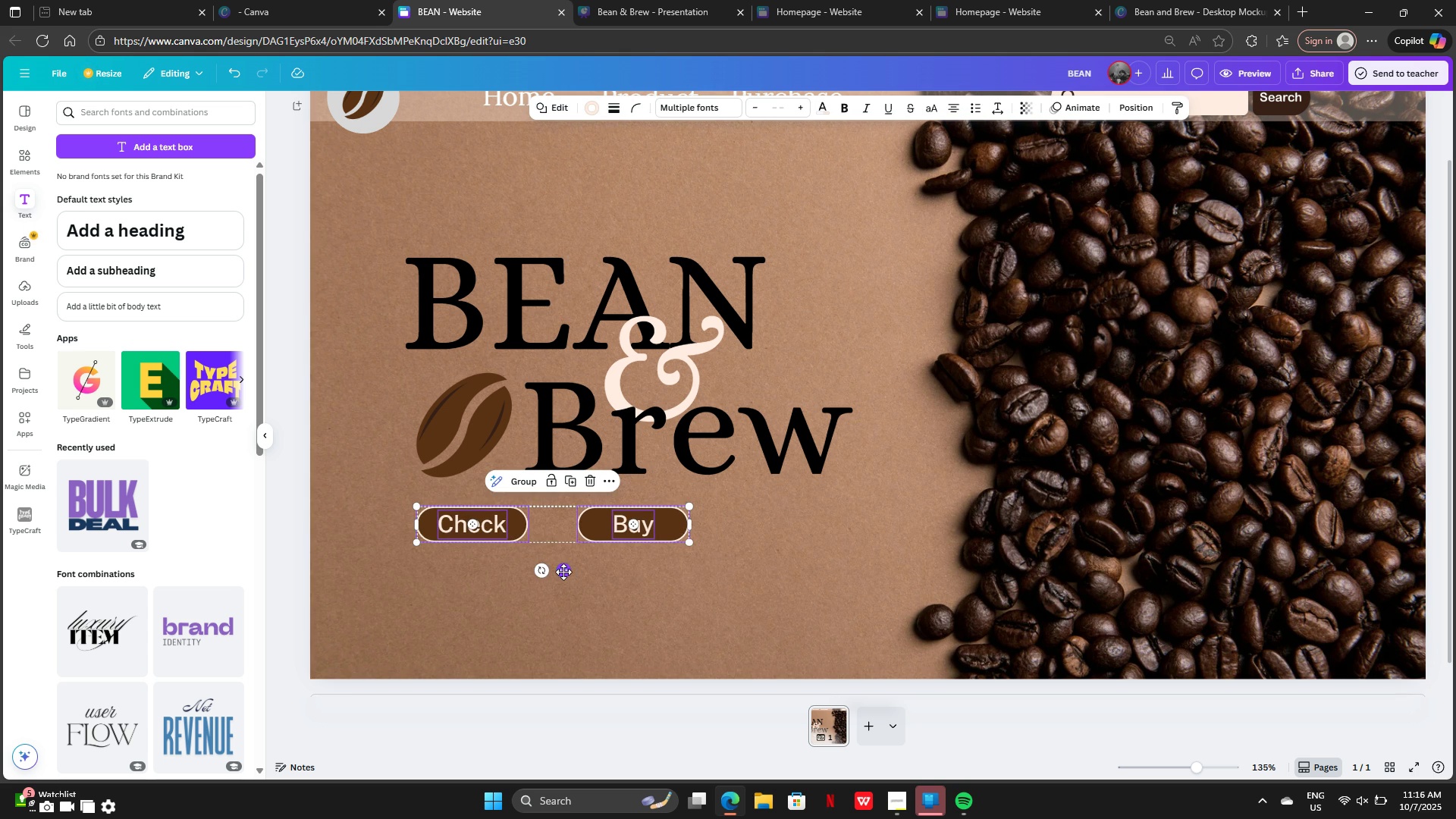 
left_click_drag(start_coordinate=[563, 572], to_coordinate=[611, 557])
 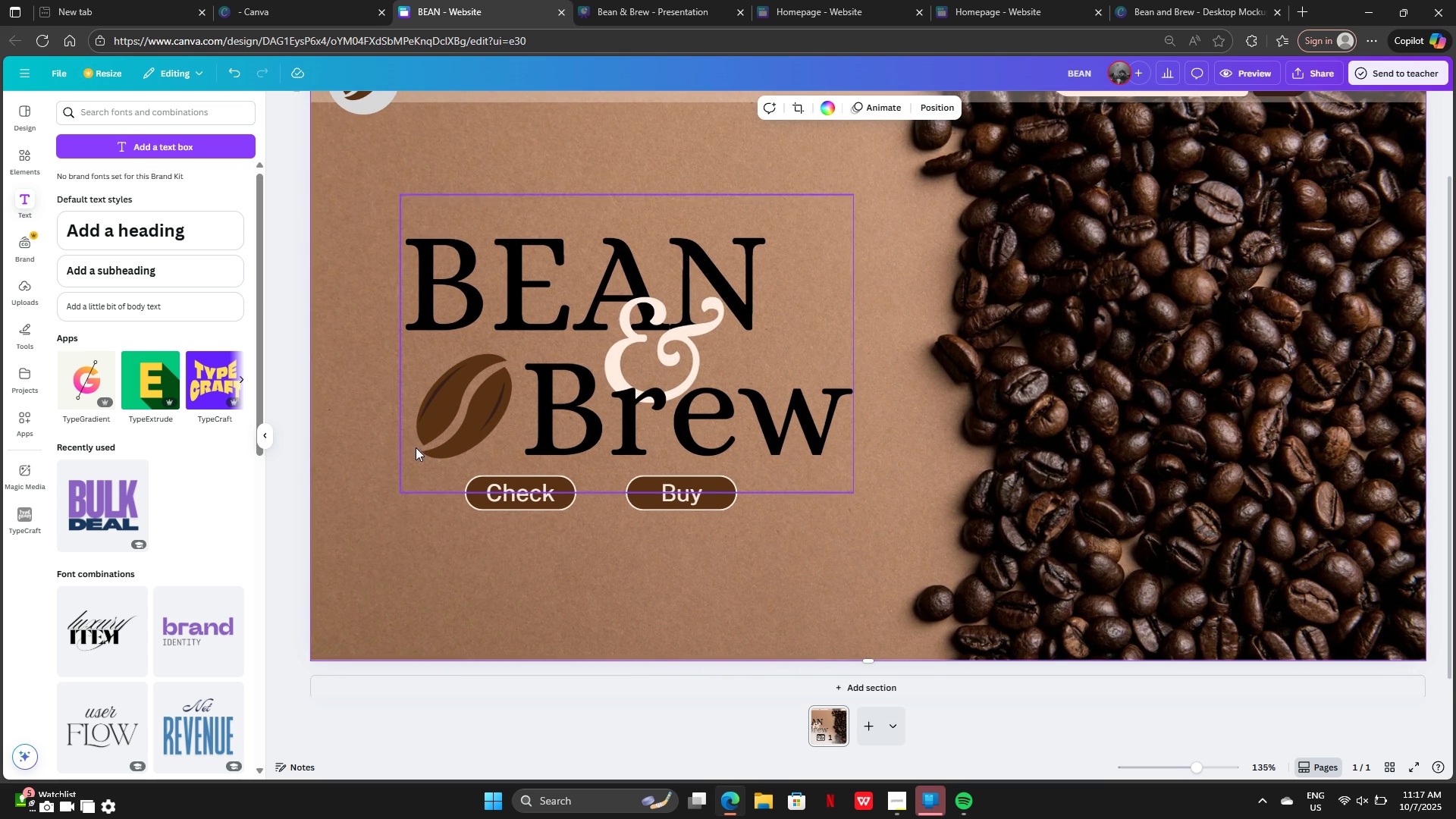 
left_click_drag(start_coordinate=[418, 503], to_coordinate=[717, 507])
 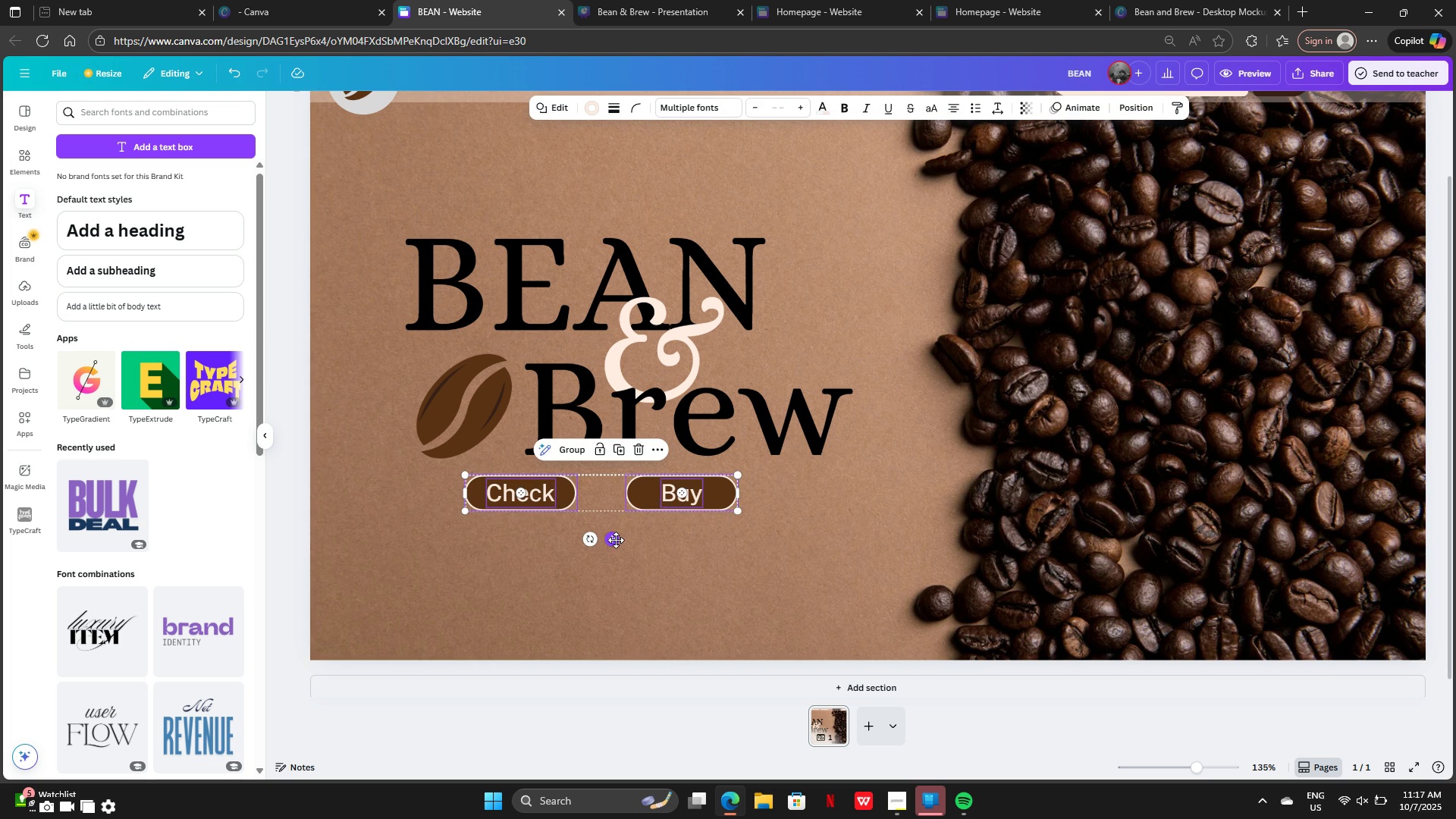 
left_click_drag(start_coordinate=[616, 540], to_coordinate=[607, 570])
 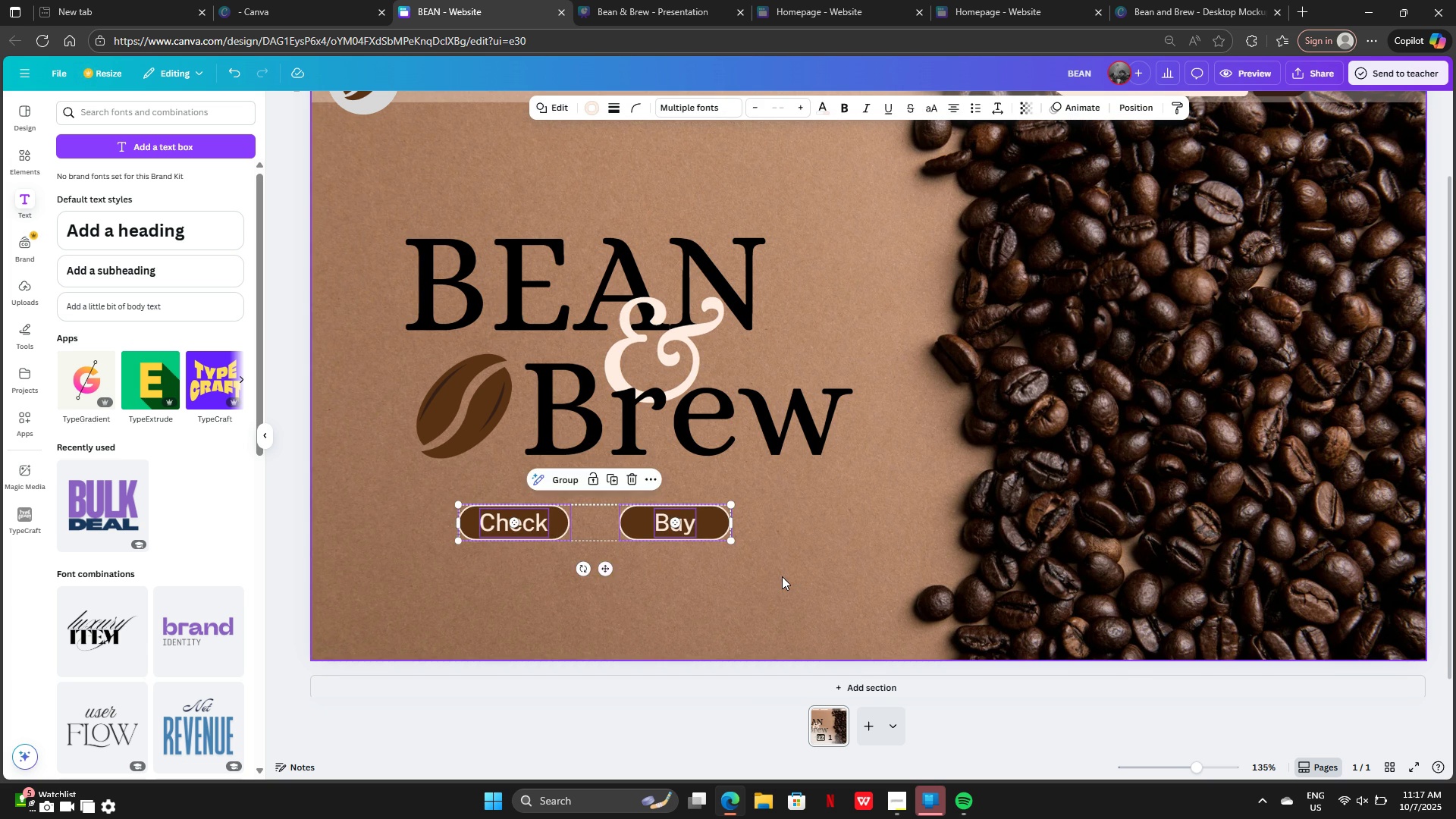 
left_click([782, 576])
 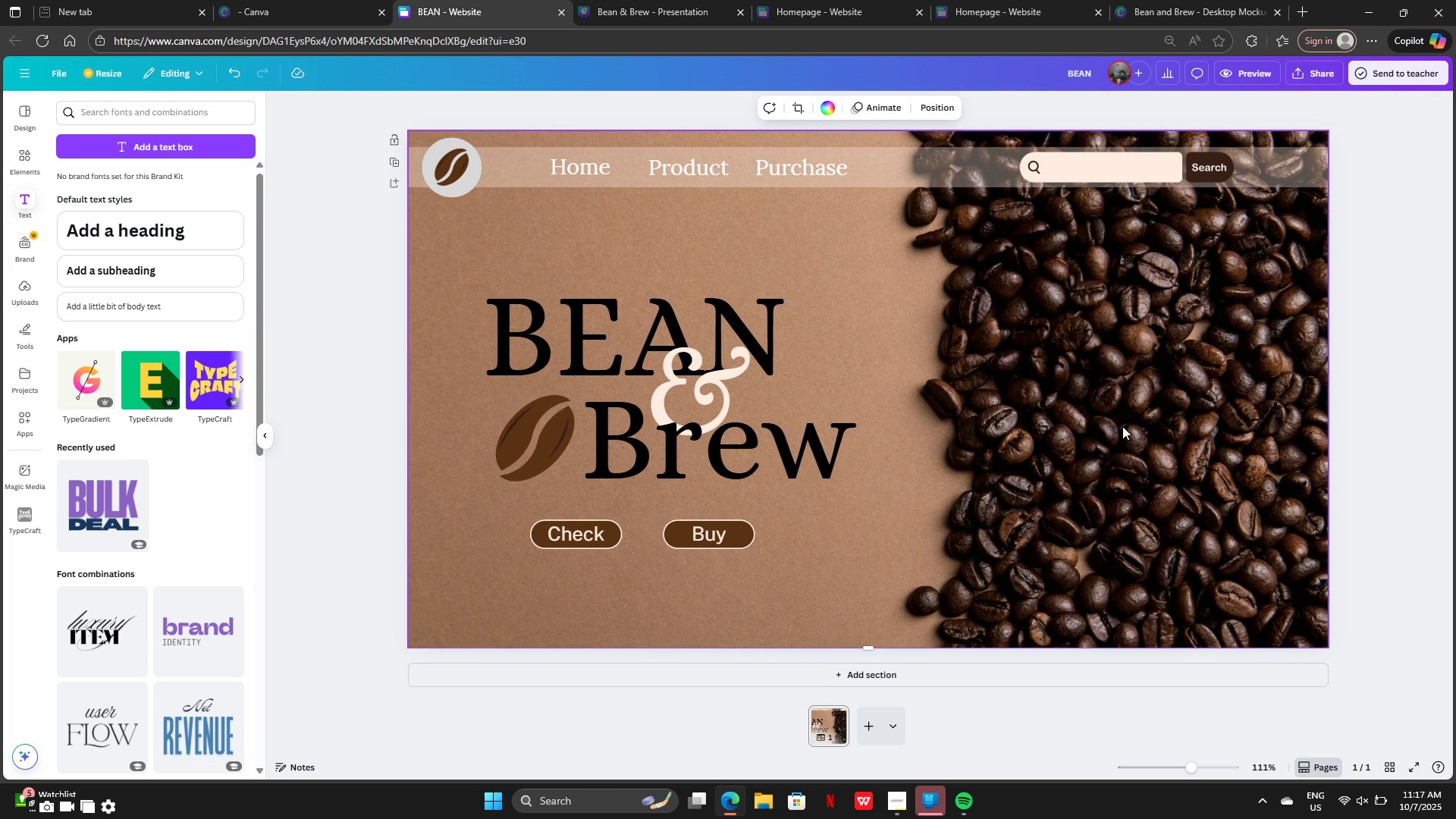 
wait(8.77)
 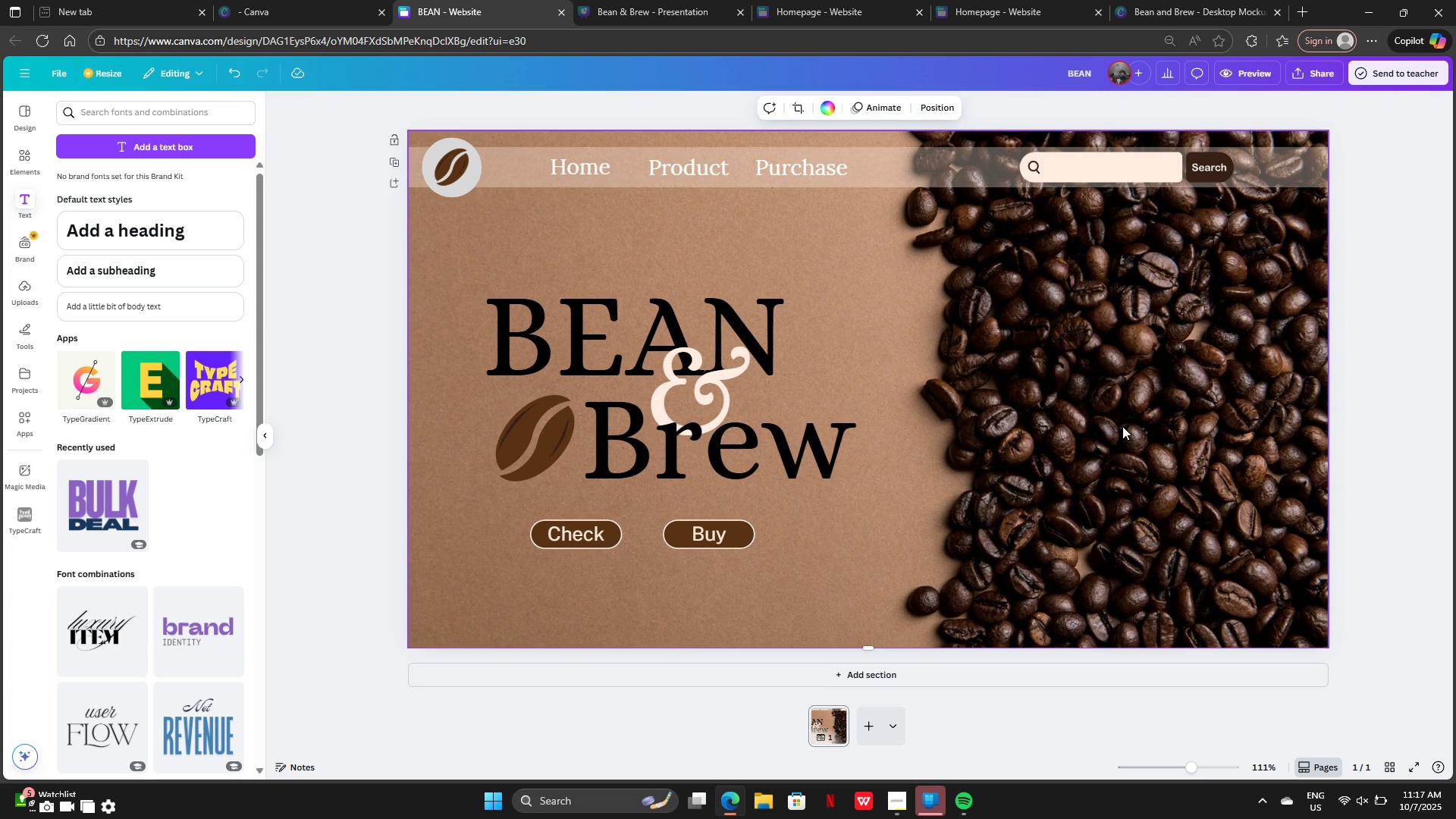 
left_click([1305, 15])
 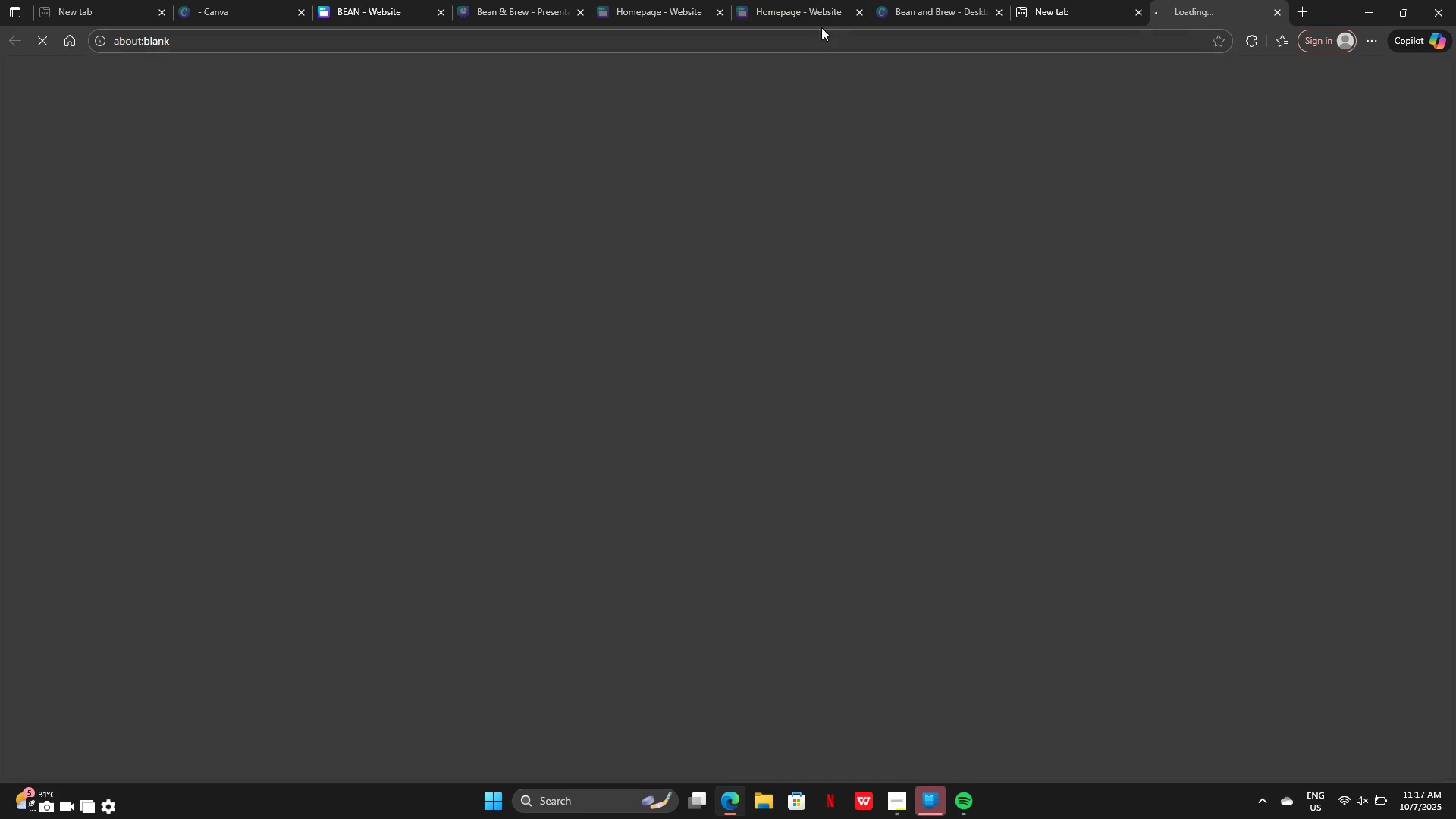 
left_click([362, 8])
 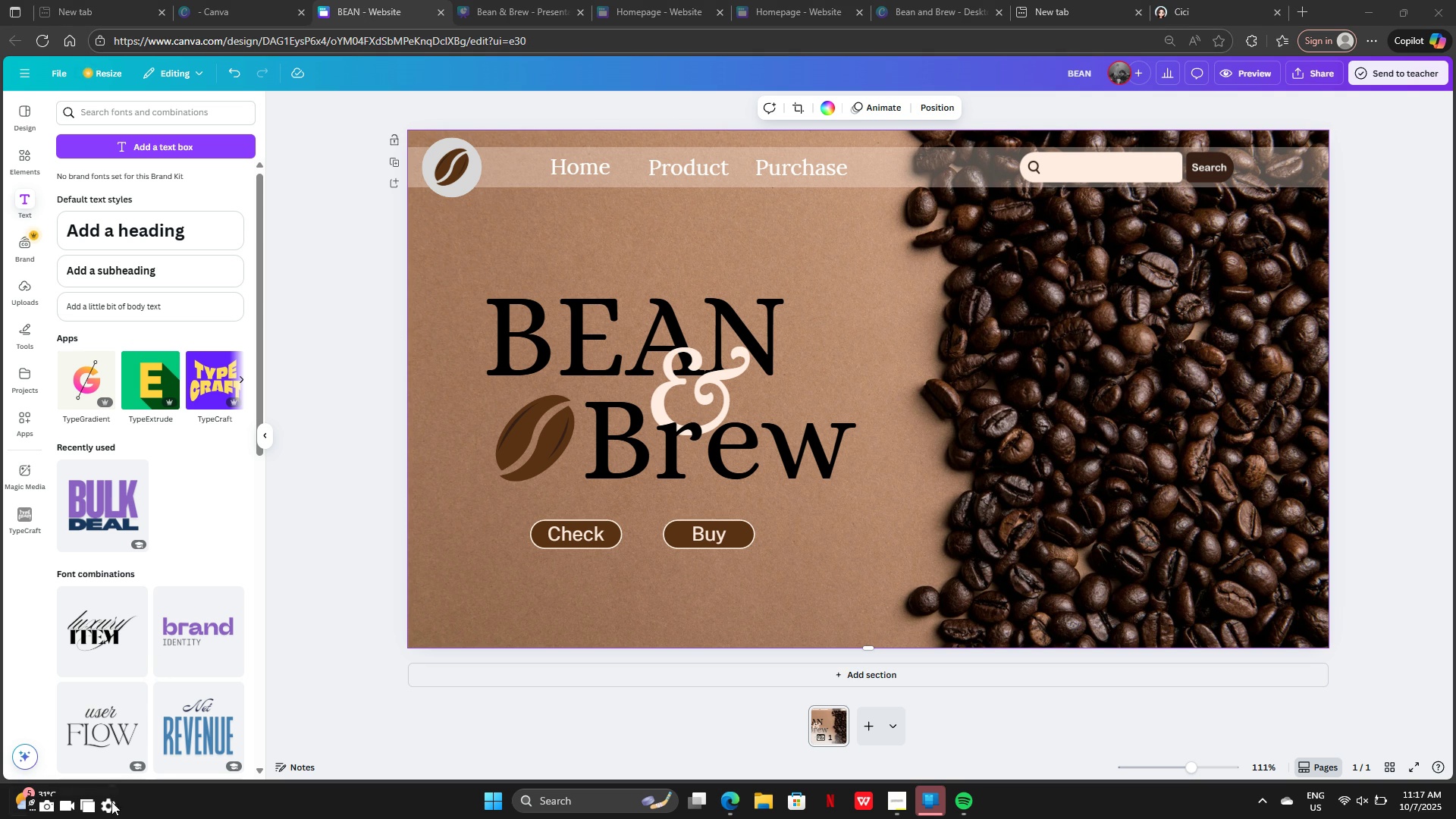 
wait(5.02)
 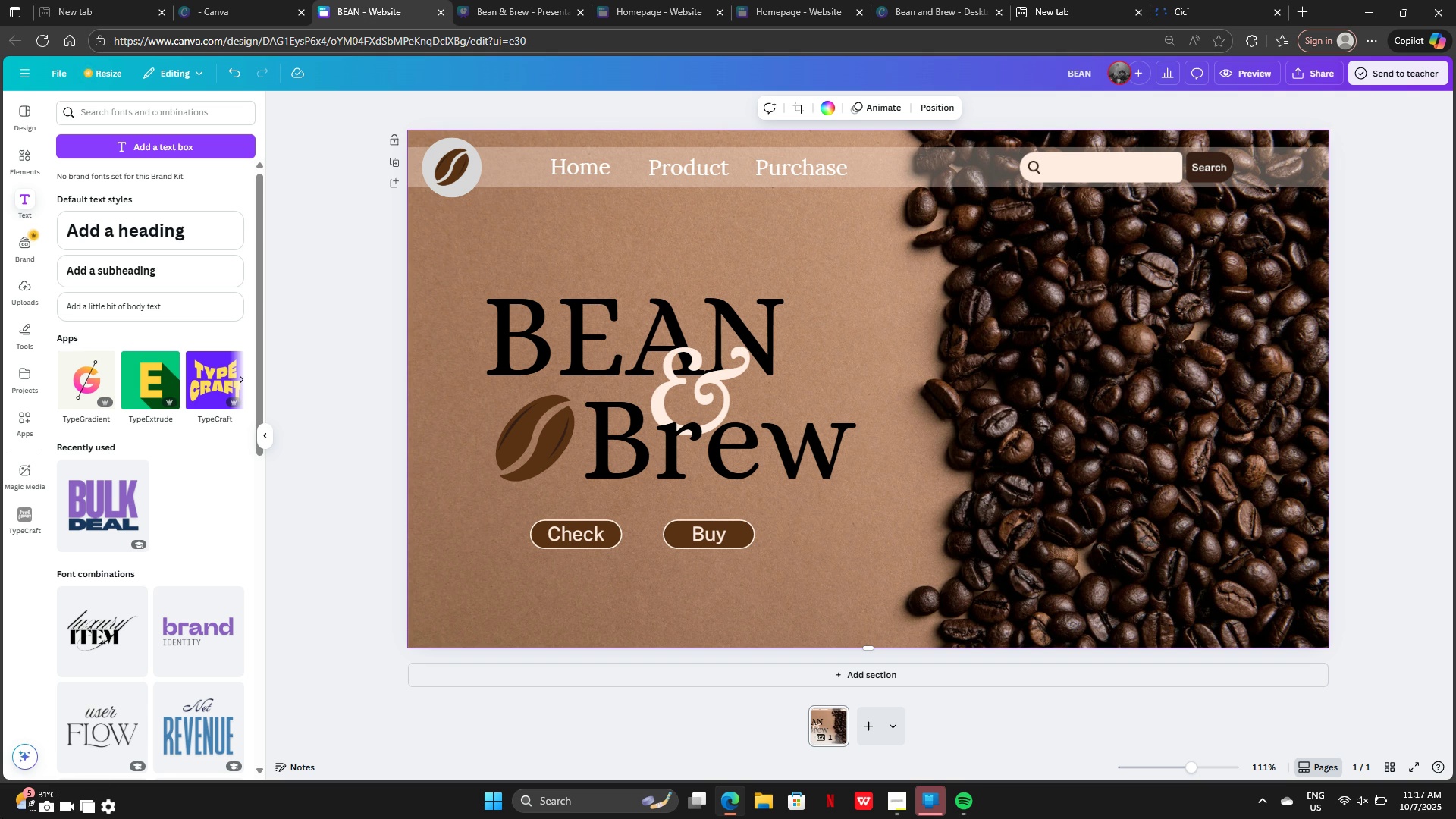 
left_click([49, 808])
 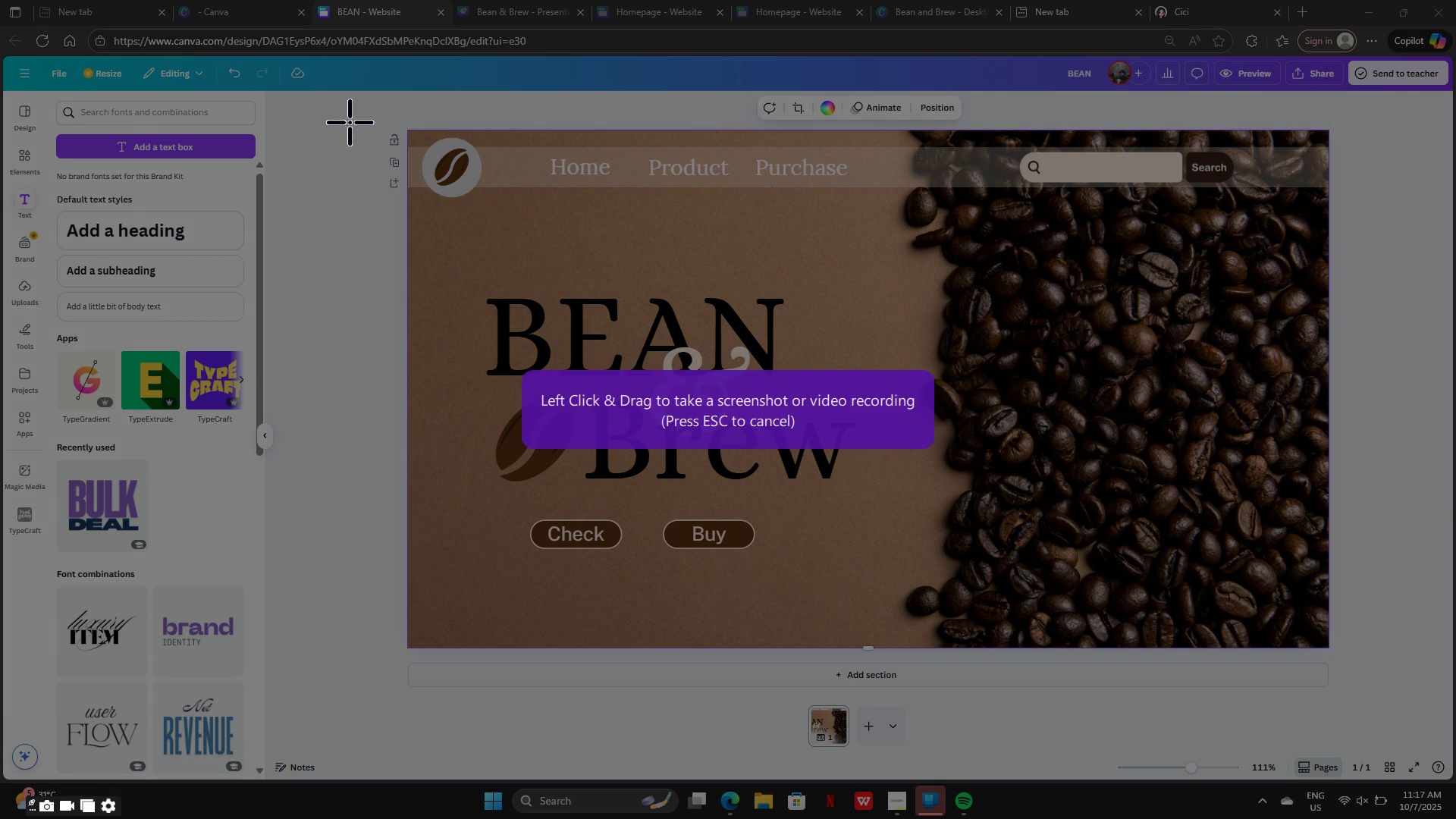 
left_click_drag(start_coordinate=[357, 109], to_coordinate=[1381, 662])
 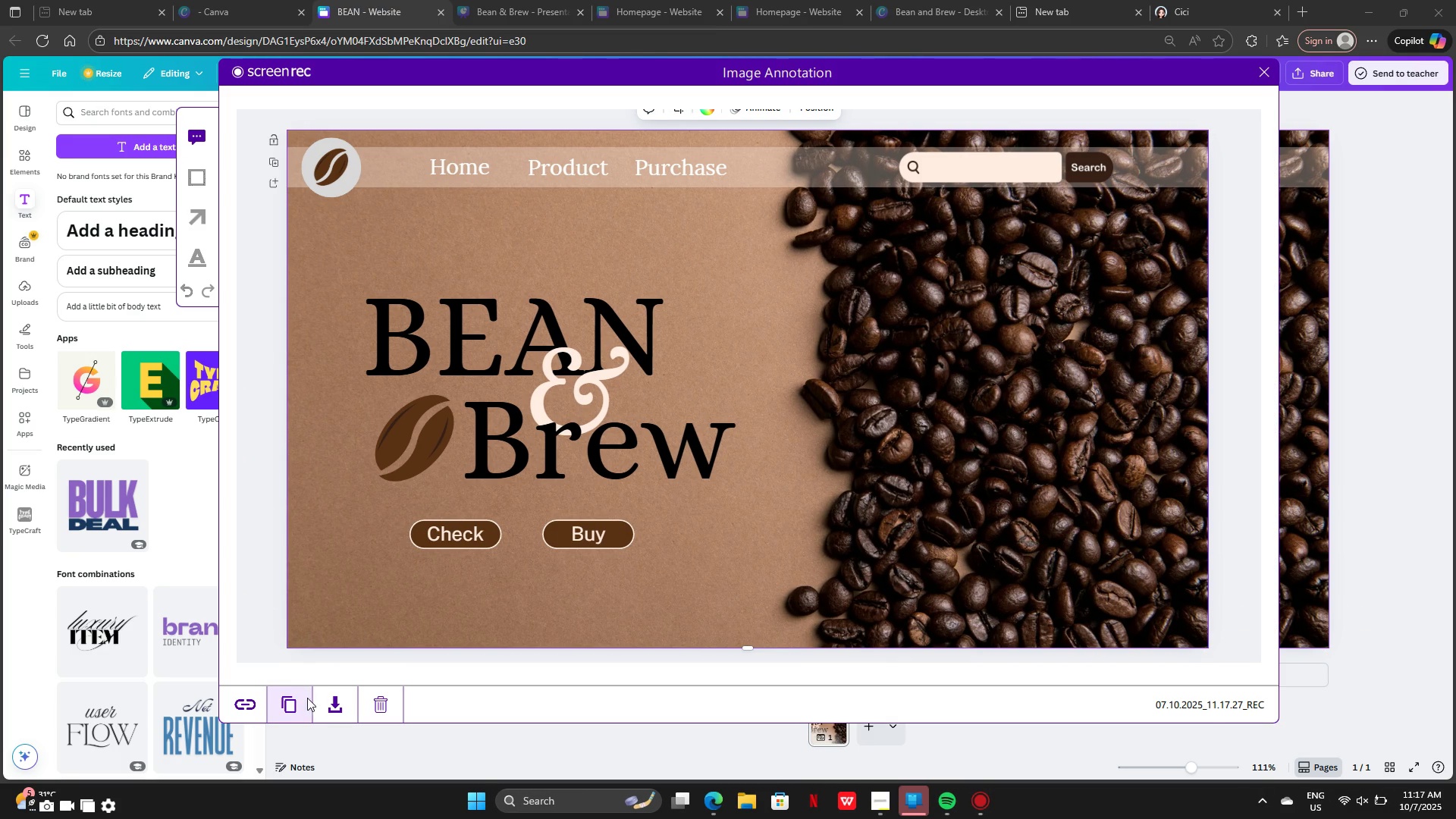 
left_click([299, 704])
 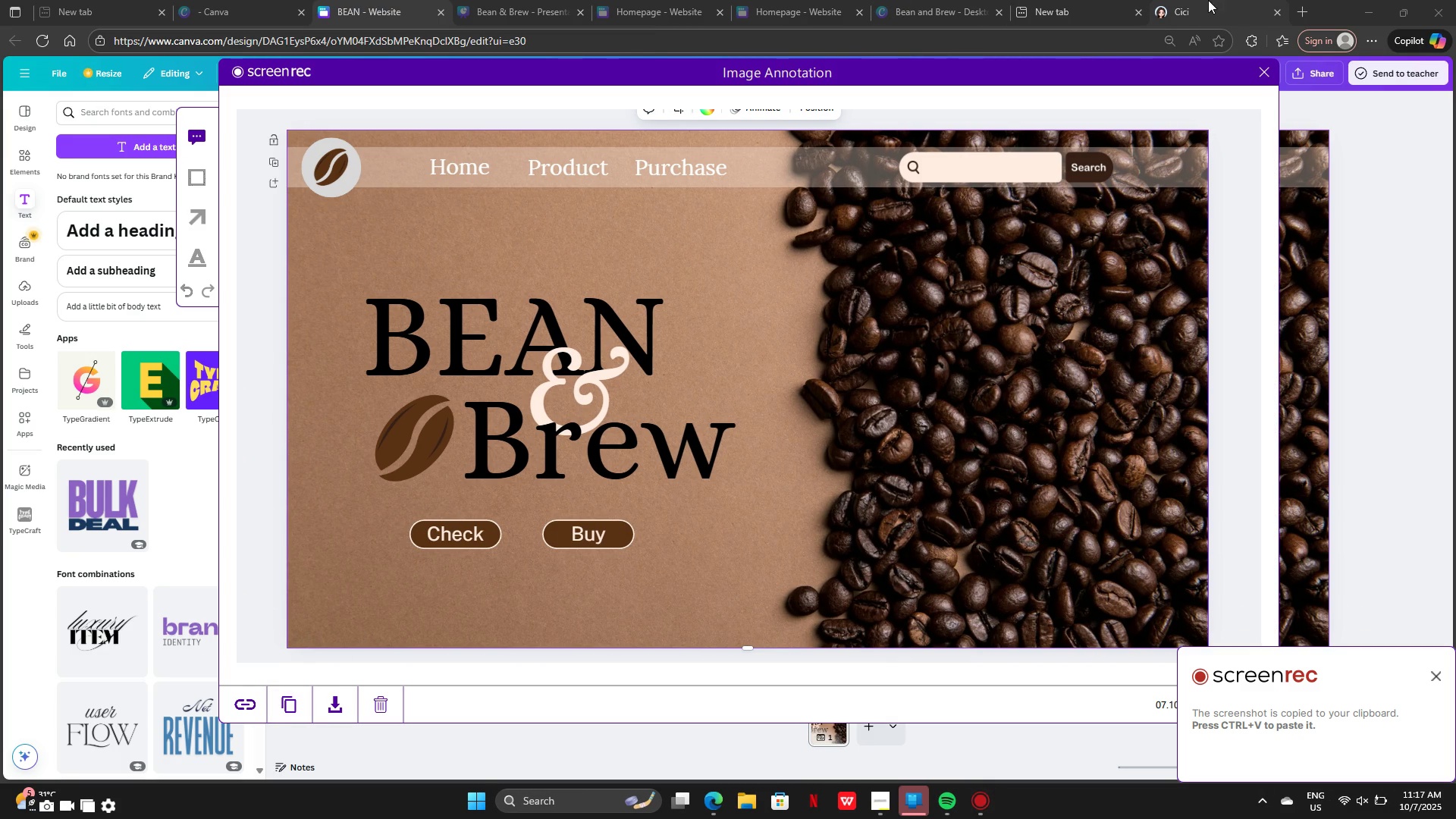 
left_click([1207, 2])
 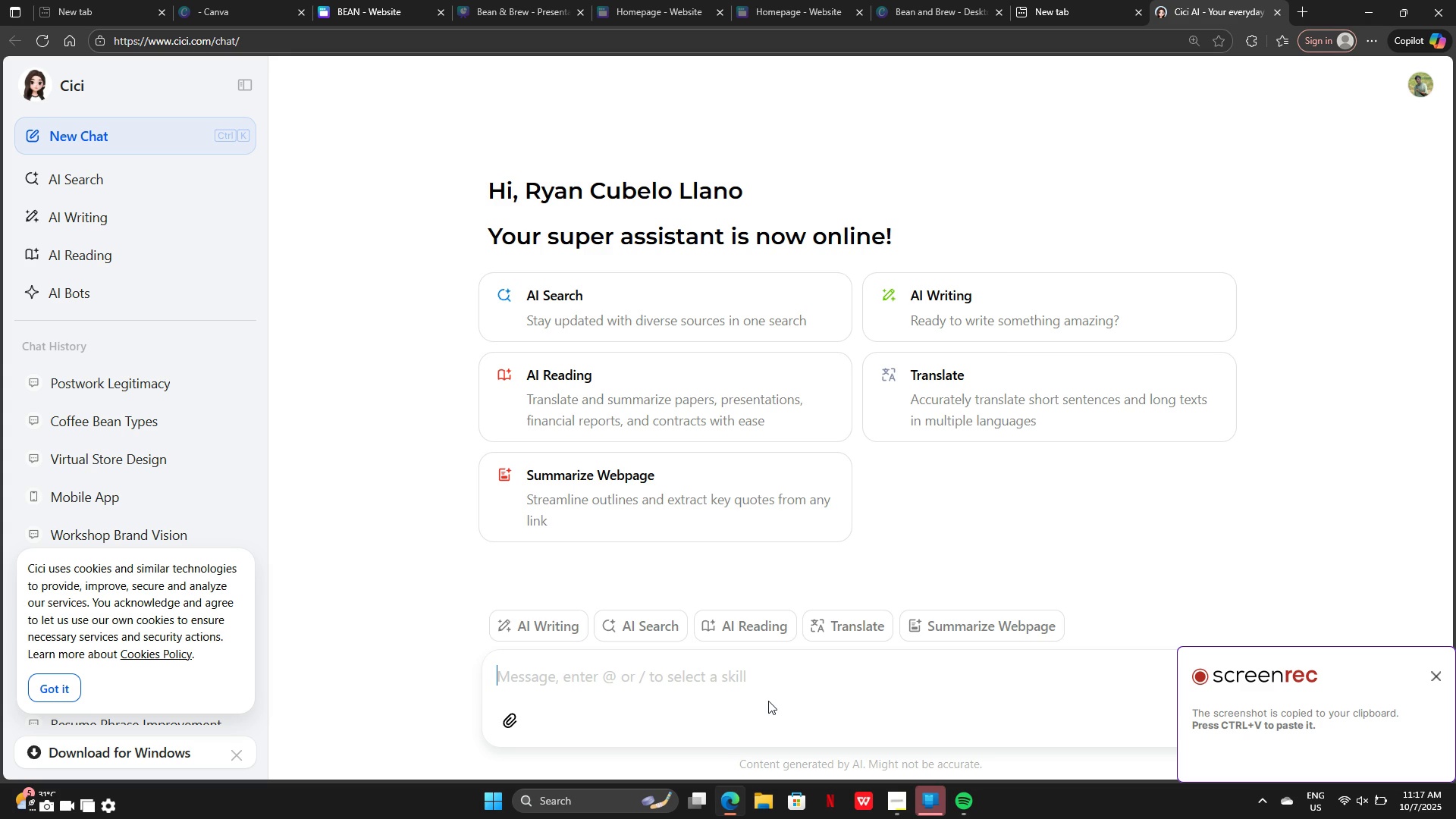 
key(Control+V)
 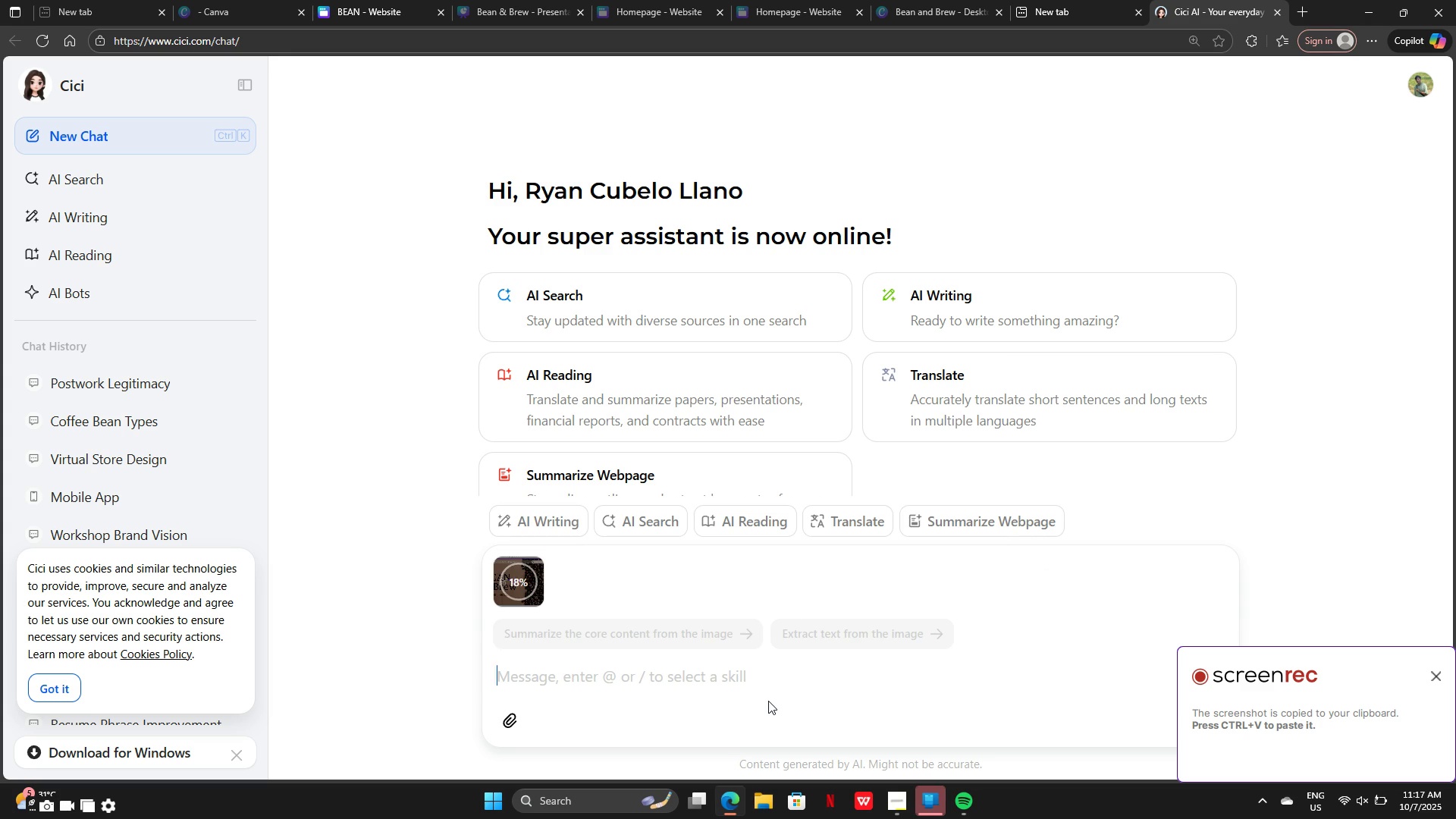 
type(create a saying for this website)
 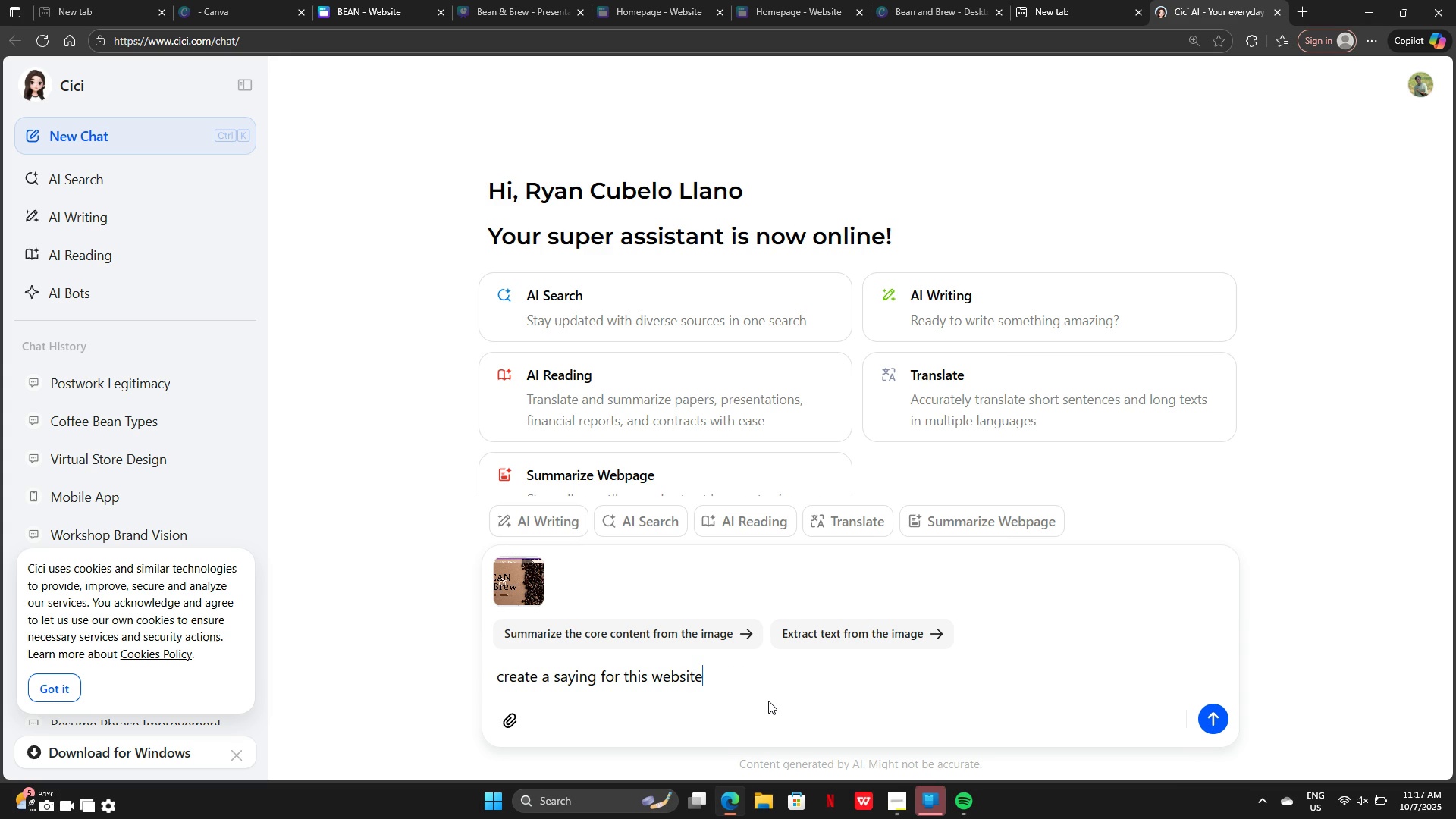 
key(Enter)
 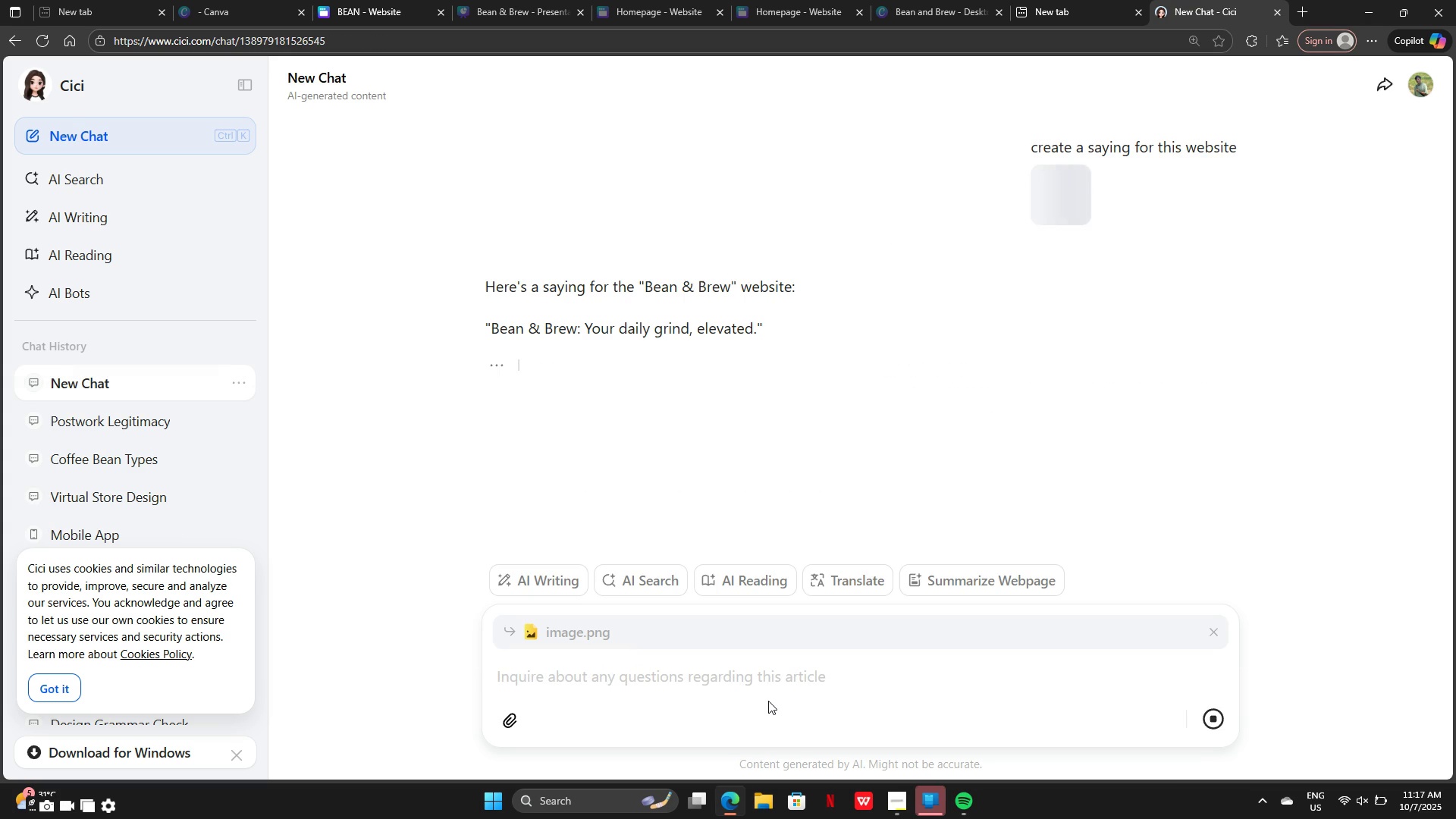 
wait(8.45)
 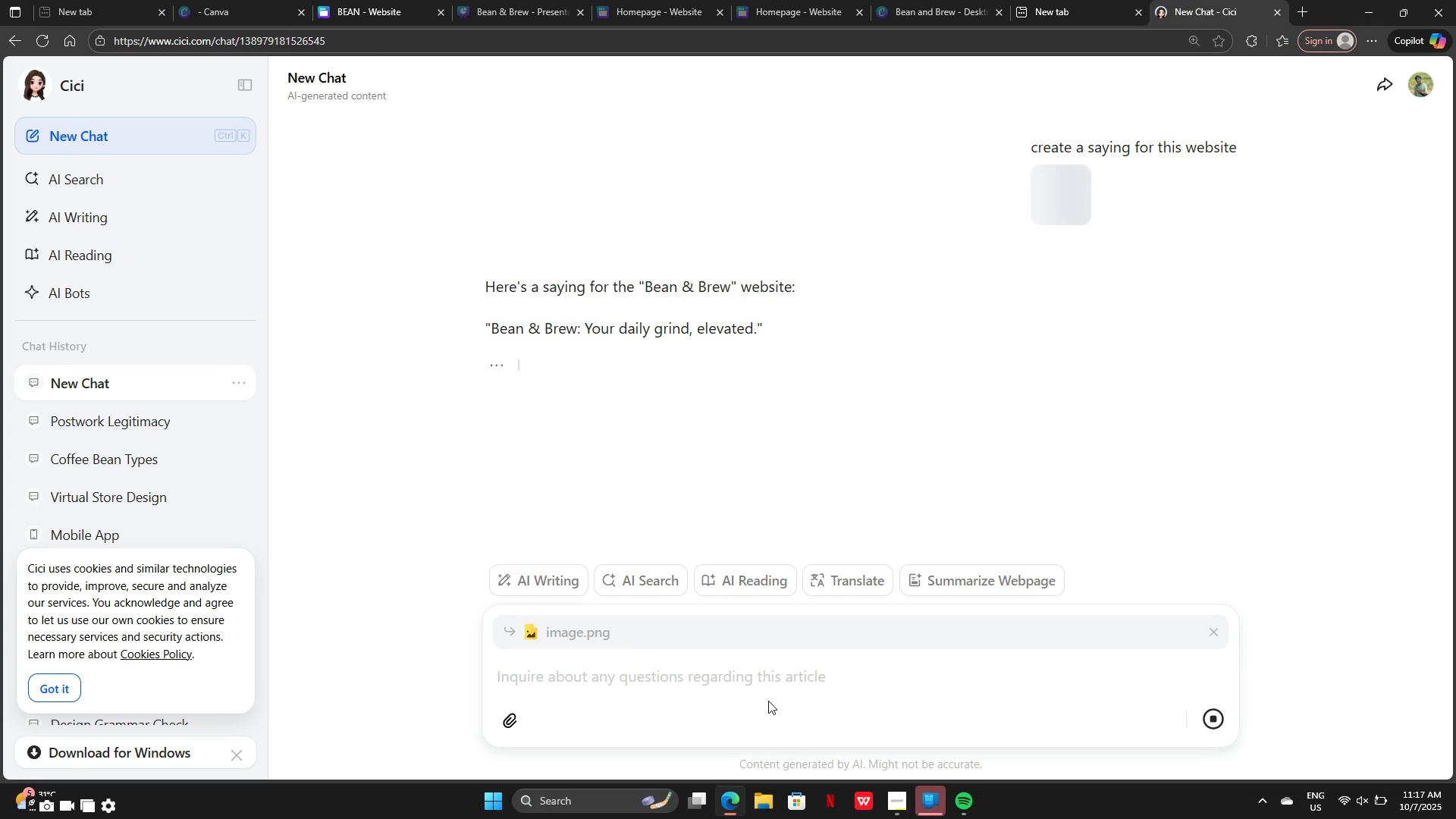 
type(more)
 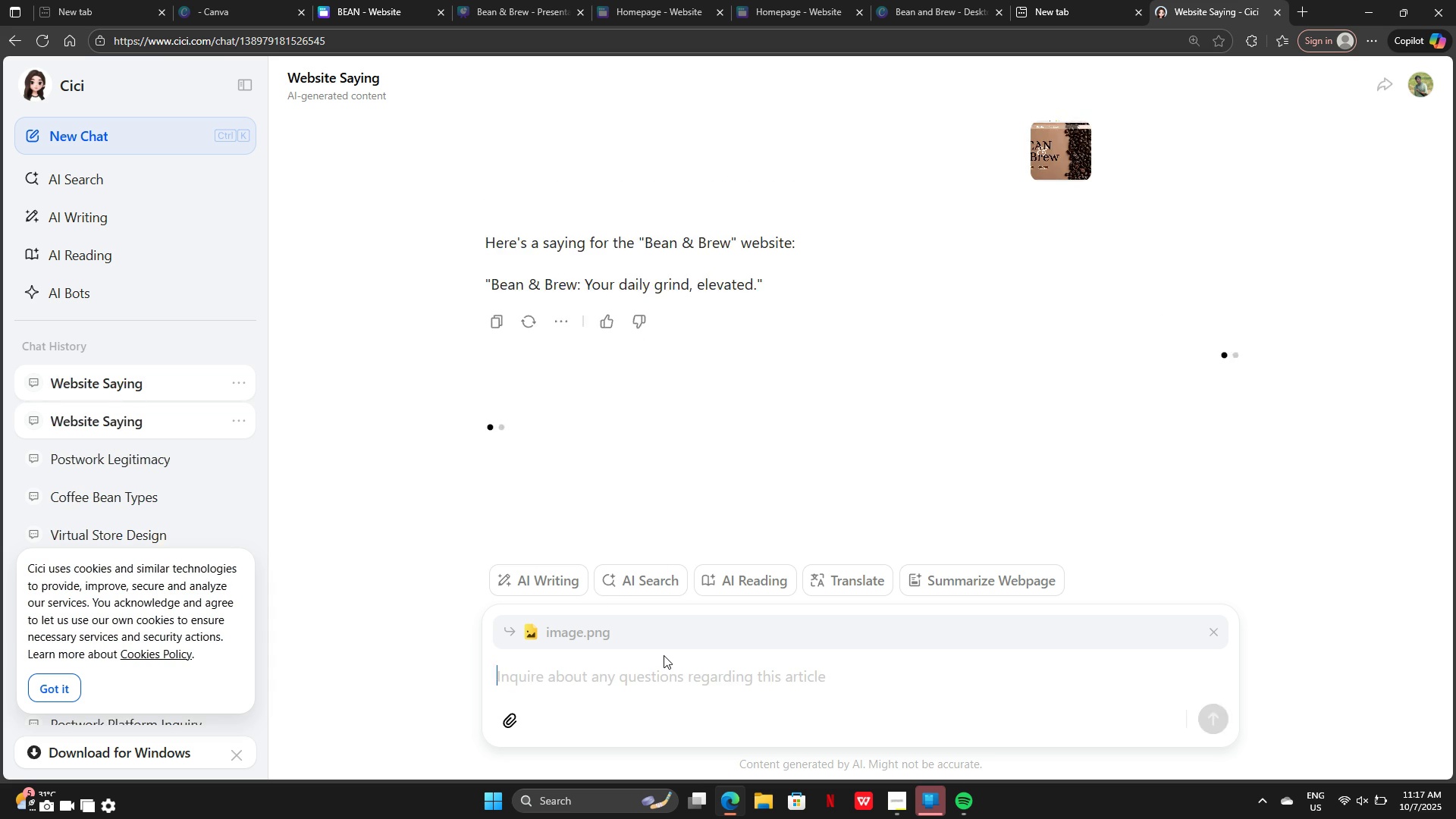 
key(Enter)
 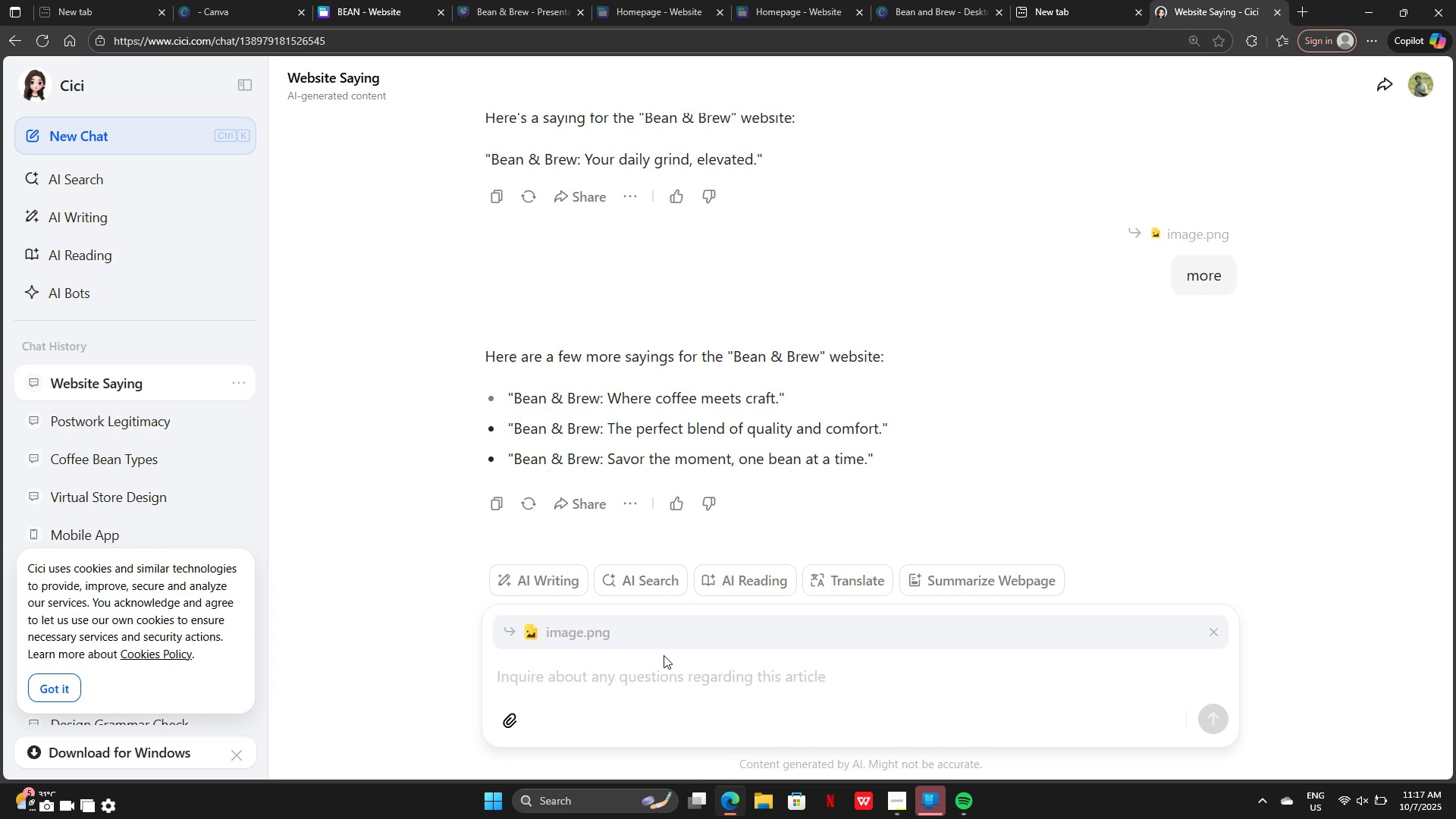 
wait(9.19)
 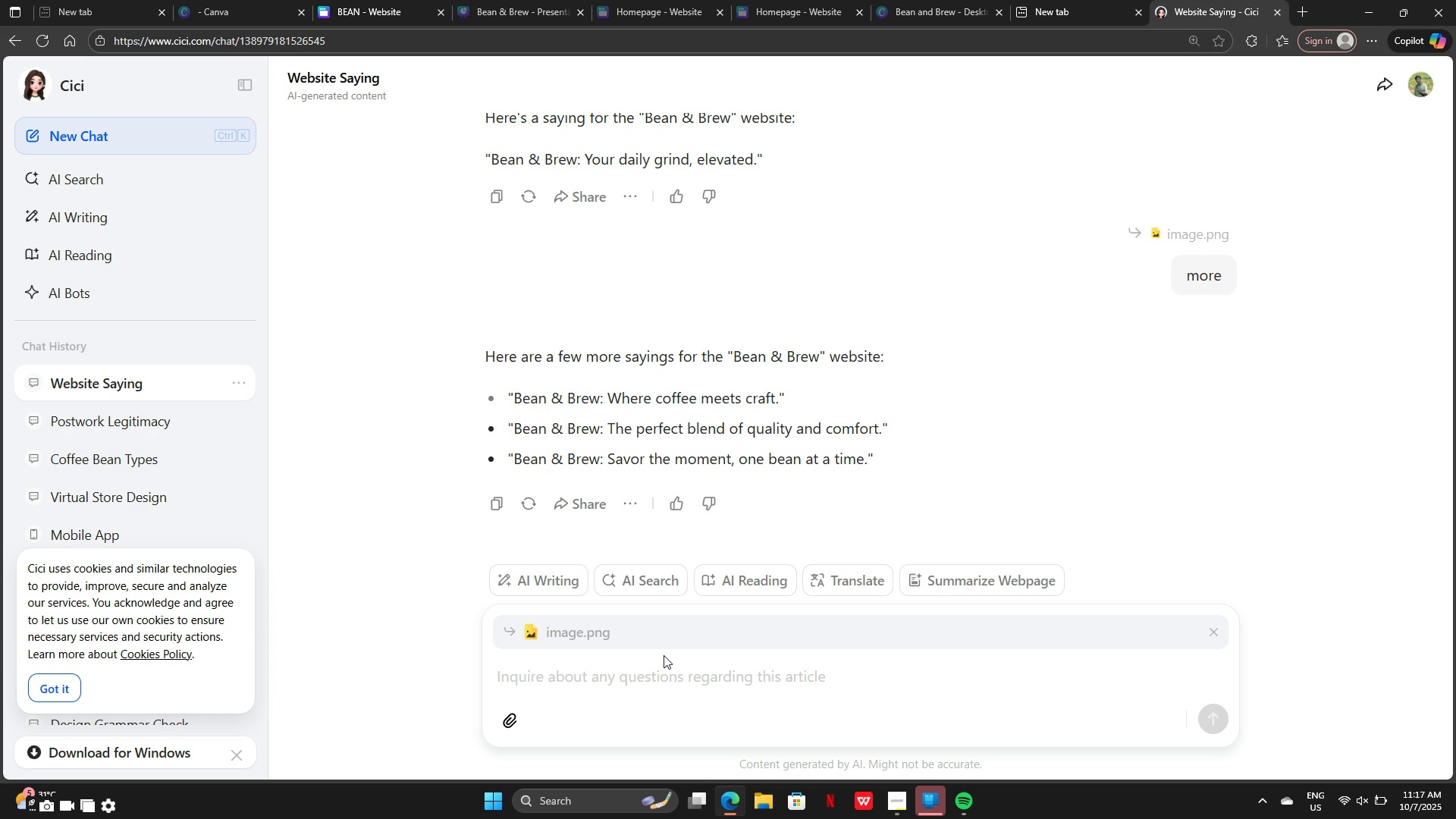 
left_click_drag(start_coordinate=[610, 429], to_coordinate=[886, 435])
 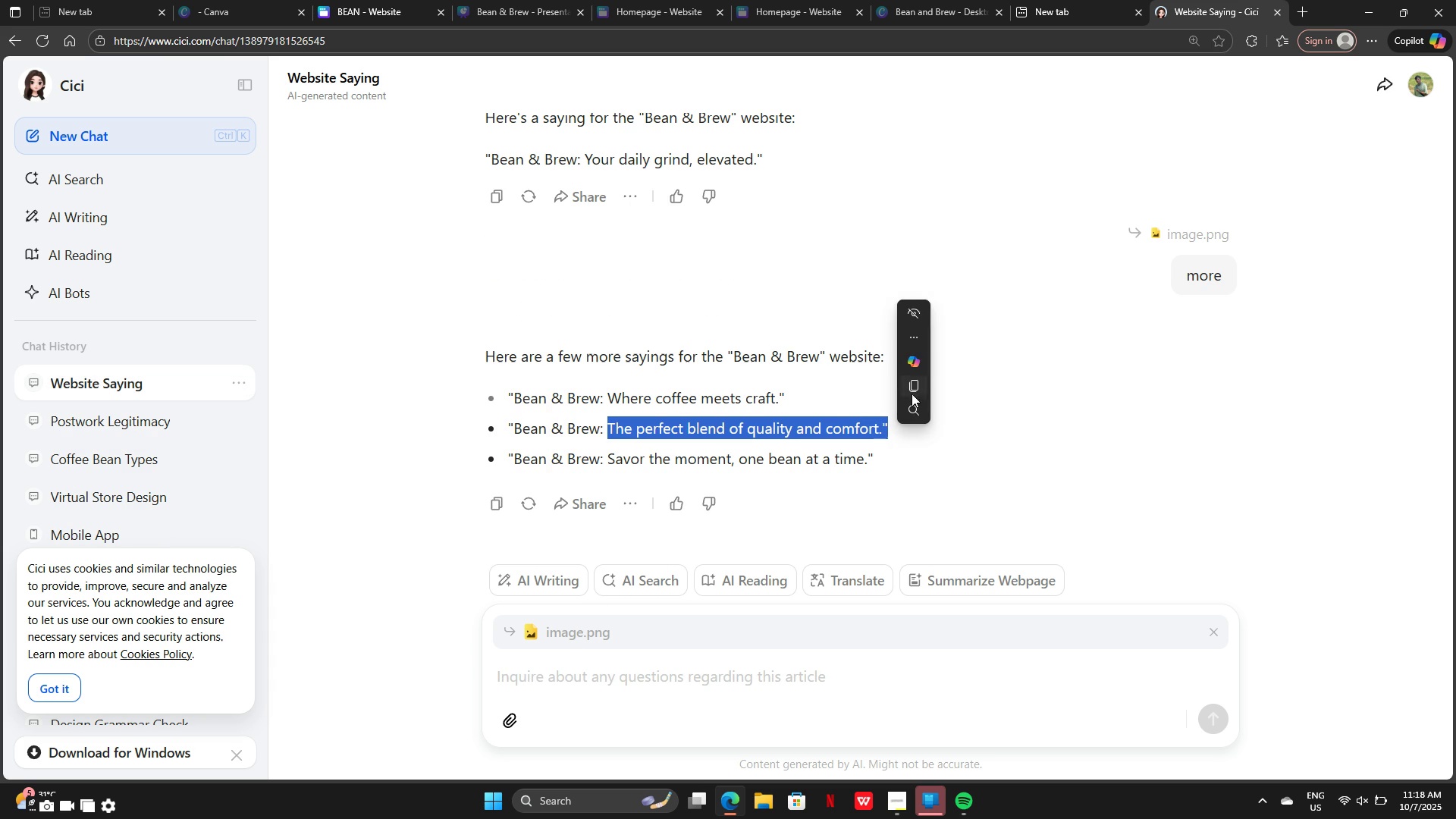 
left_click([912, 394])
 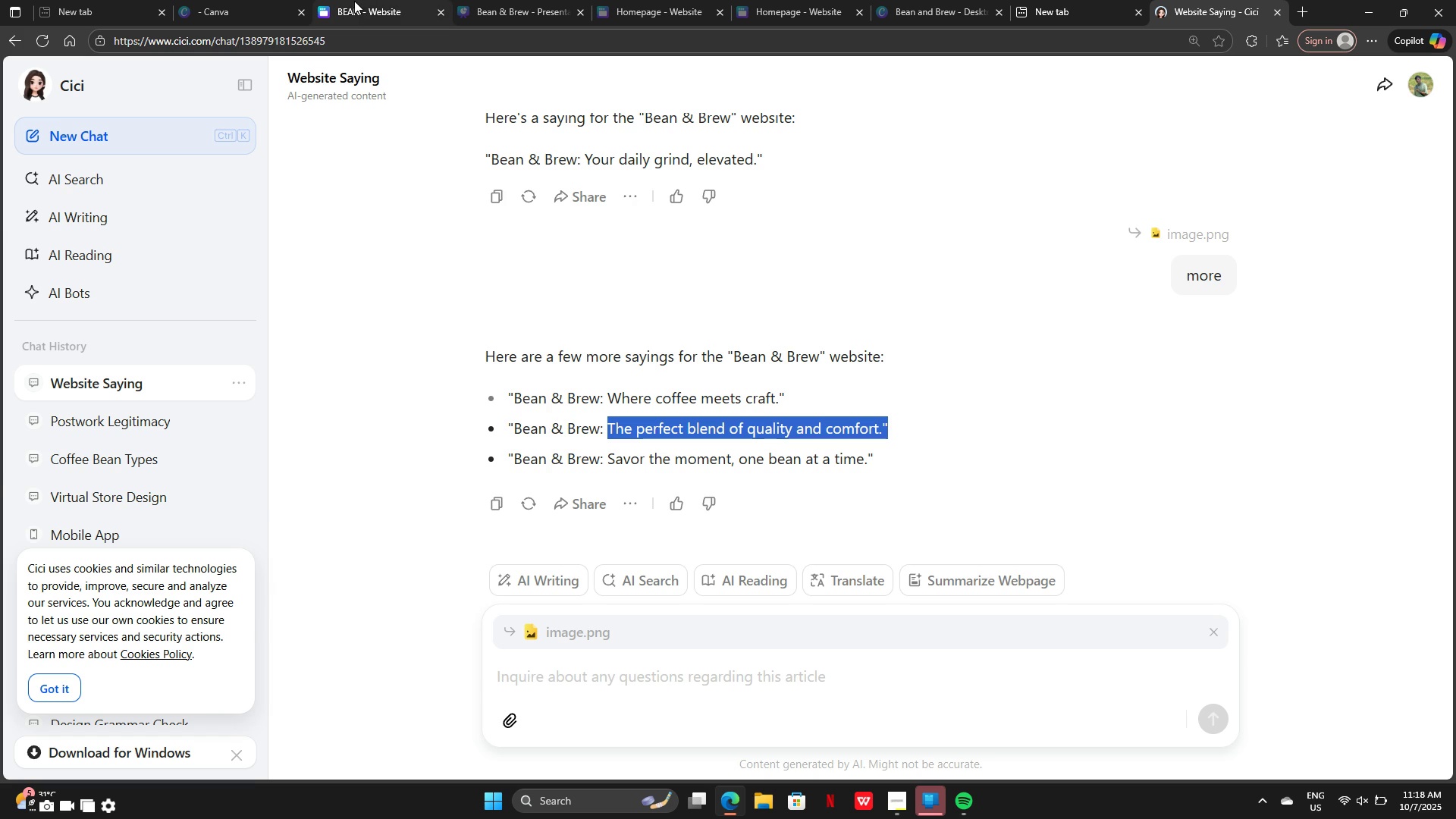 
left_click([353, 3])
 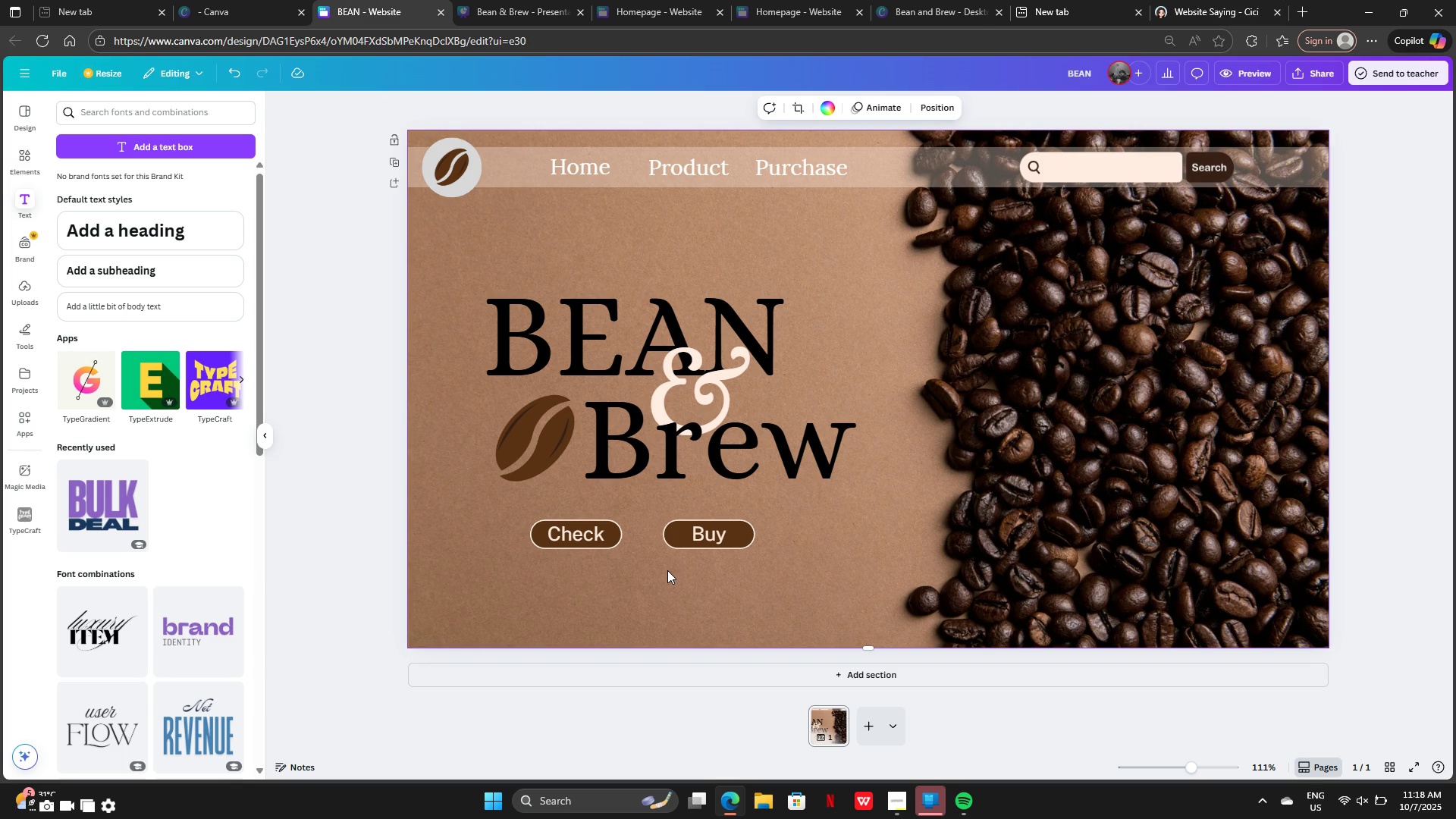 
left_click([667, 571])
 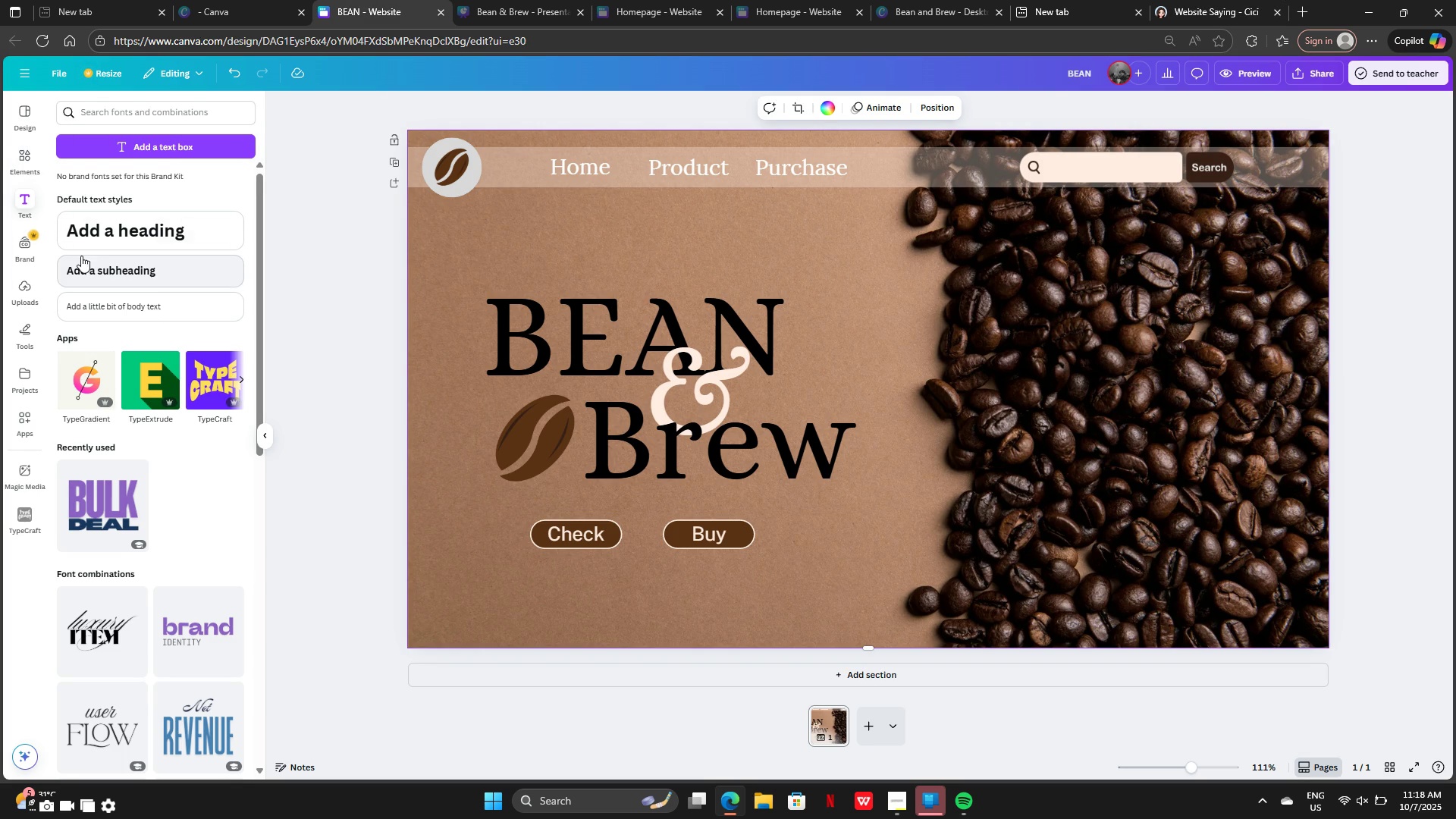 
left_click([23, 201])
 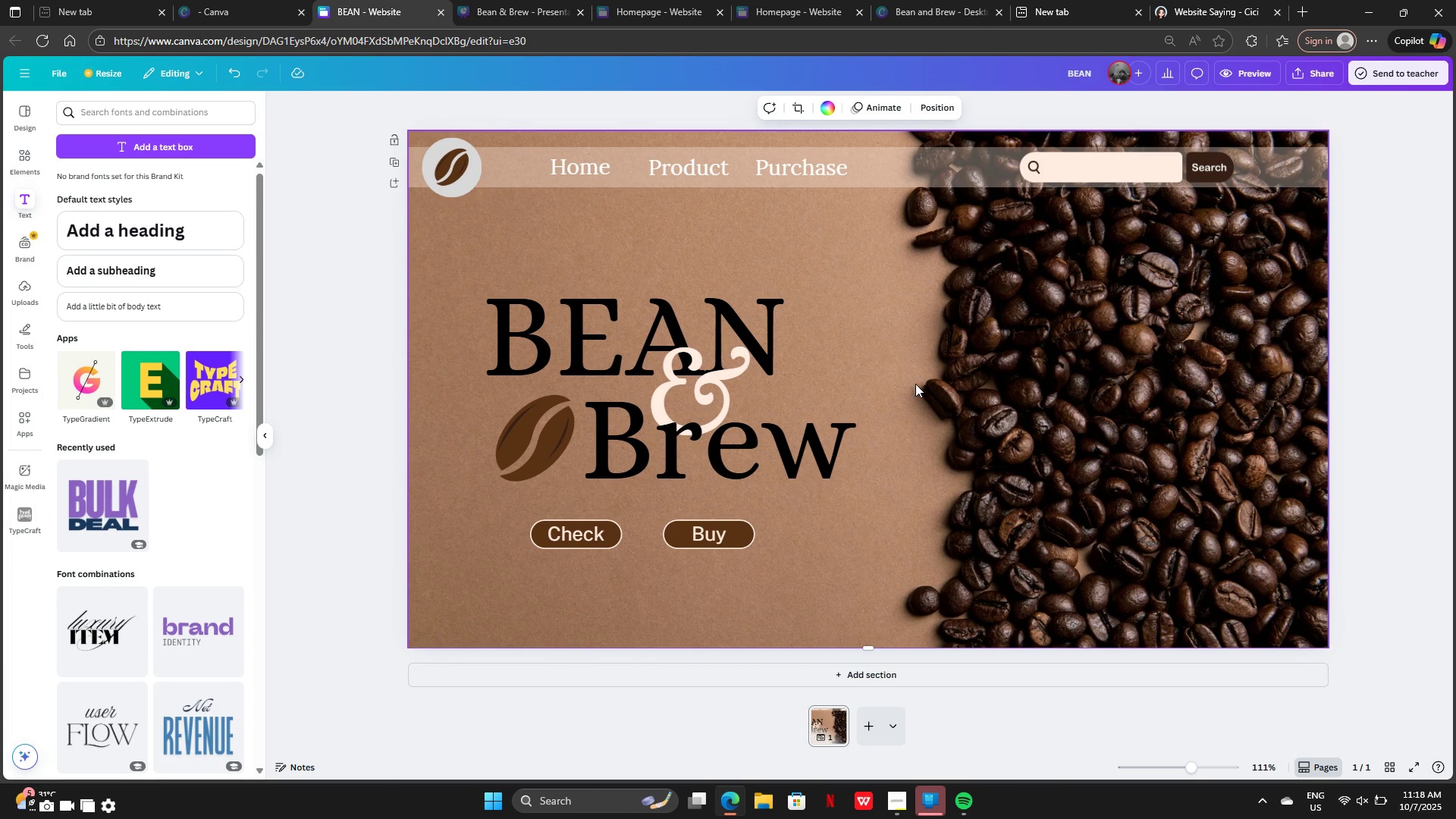 
left_click([129, 237])
 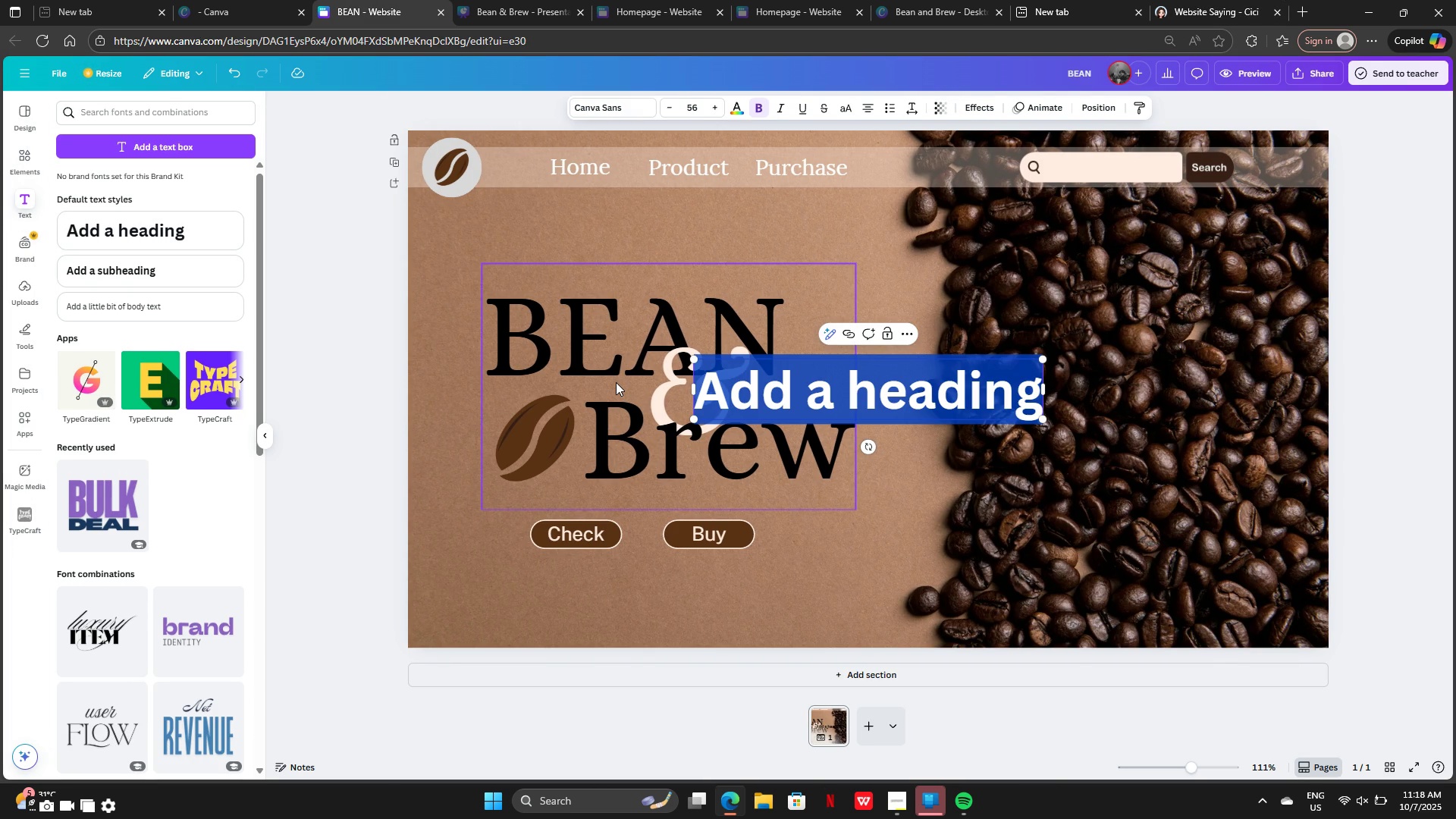 
key(Control+V)
 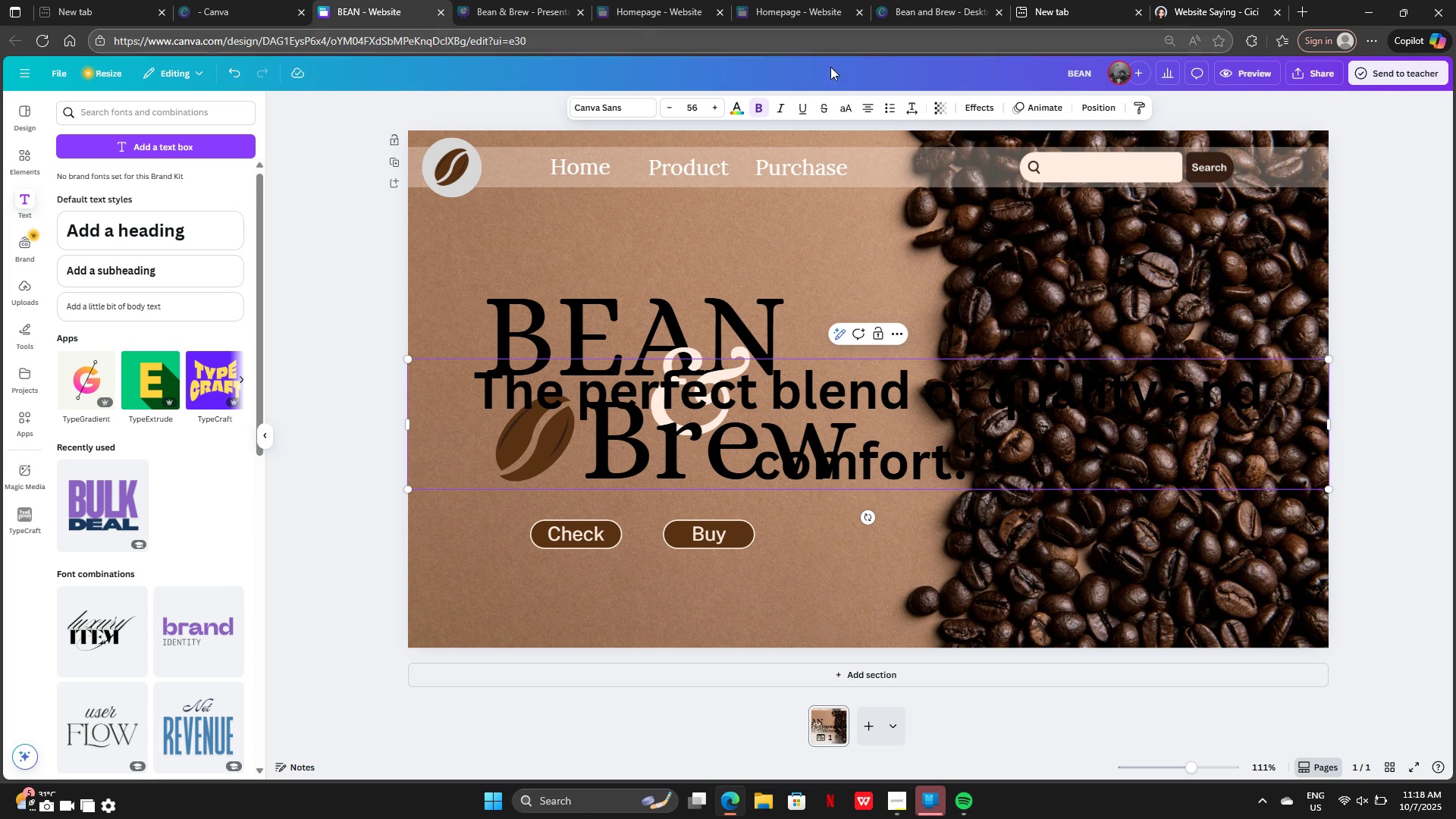 
left_click([866, 111])
 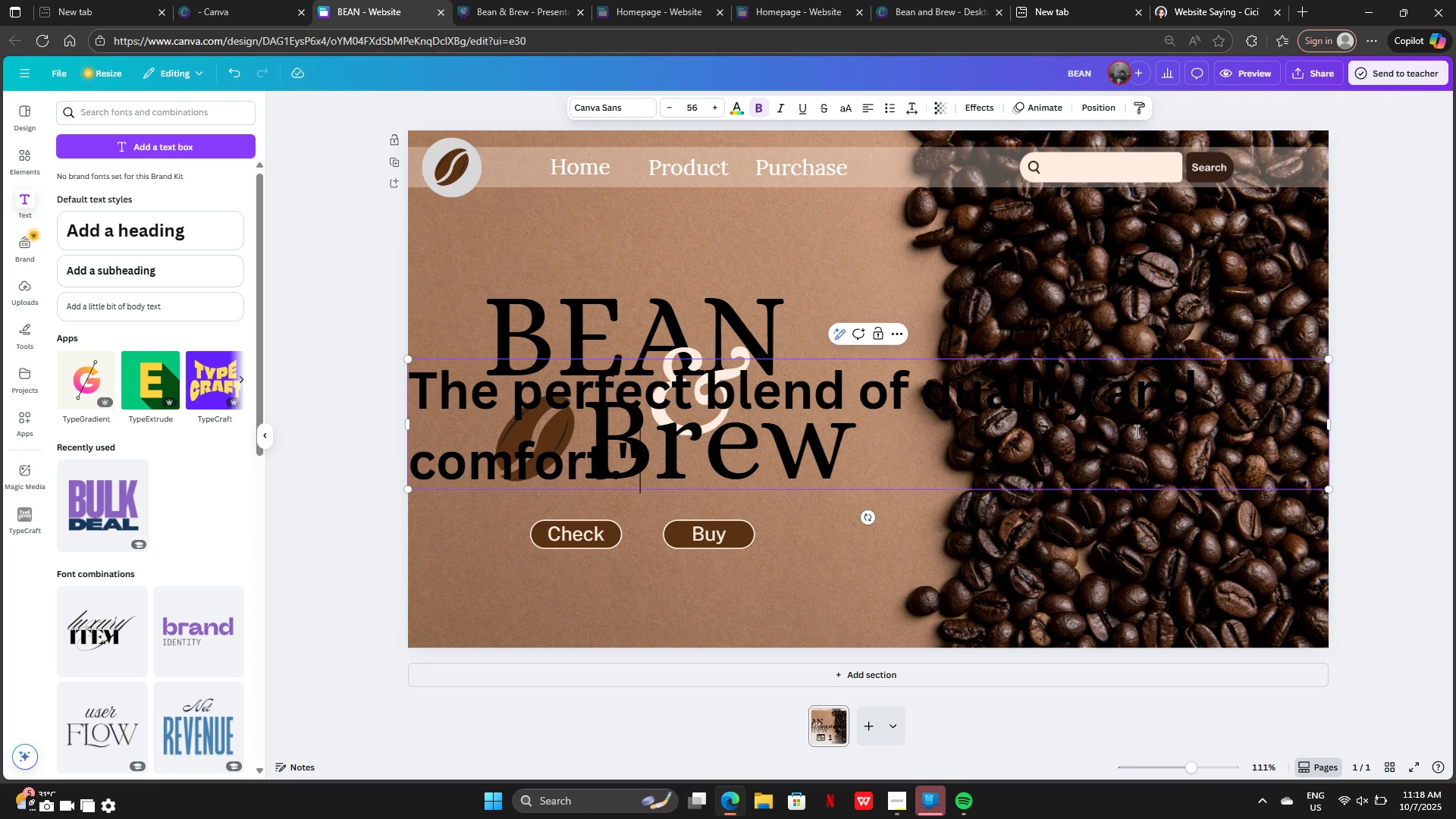 
left_click_drag(start_coordinate=[1148, 444], to_coordinate=[1166, 399])
 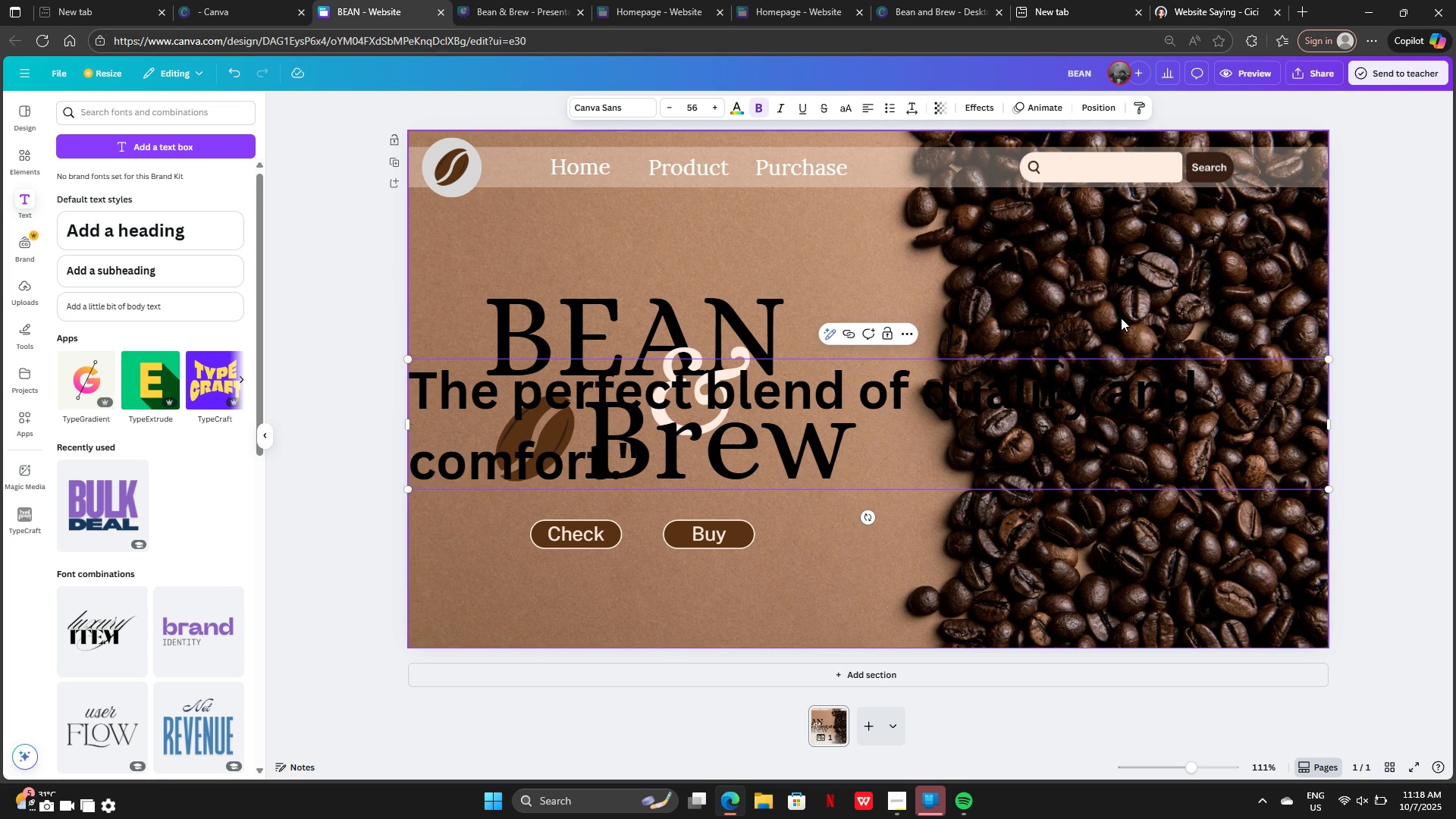 
left_click([1121, 318])
 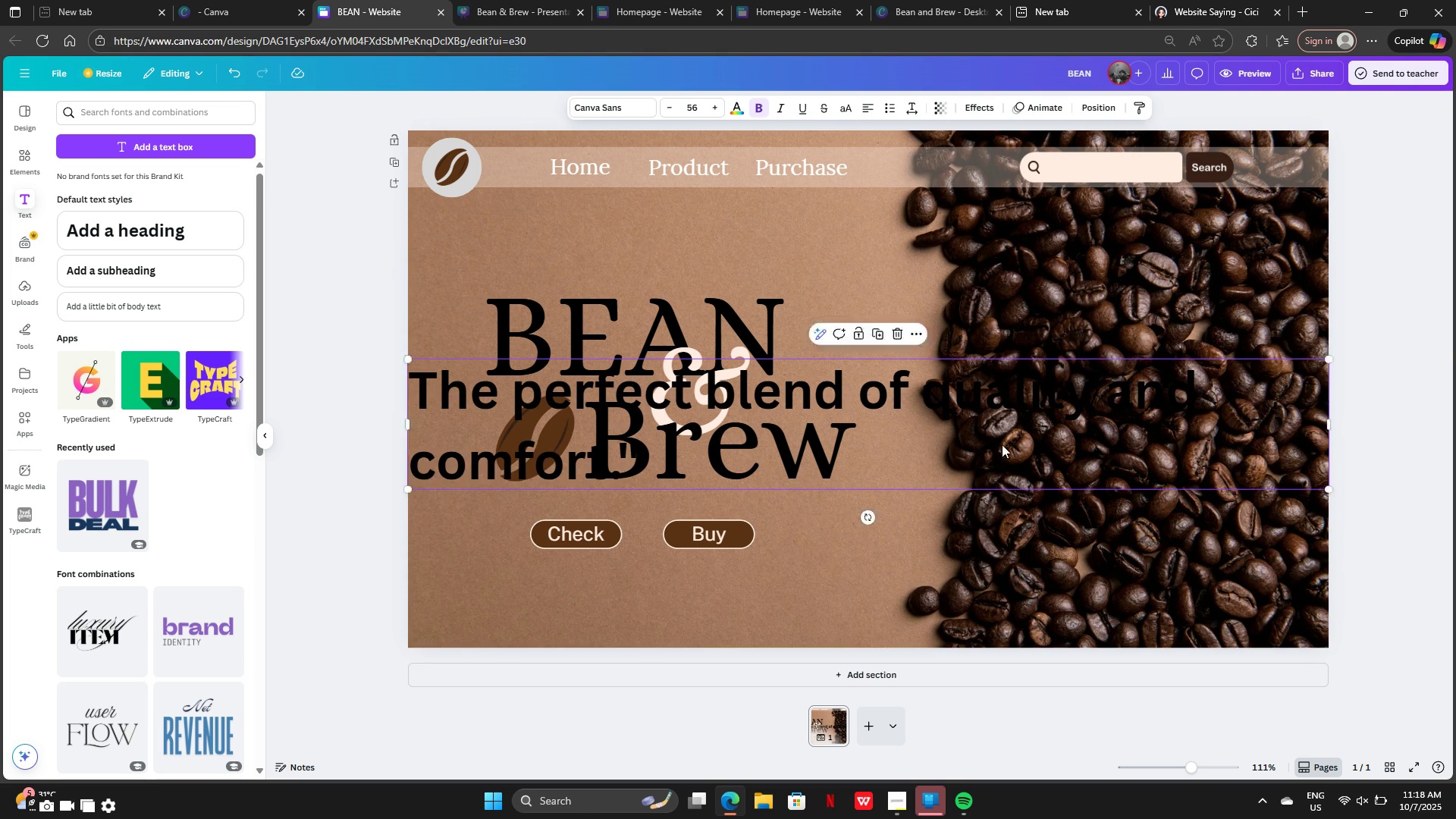 
left_click_drag(start_coordinate=[990, 444], to_coordinate=[1150, 436])
 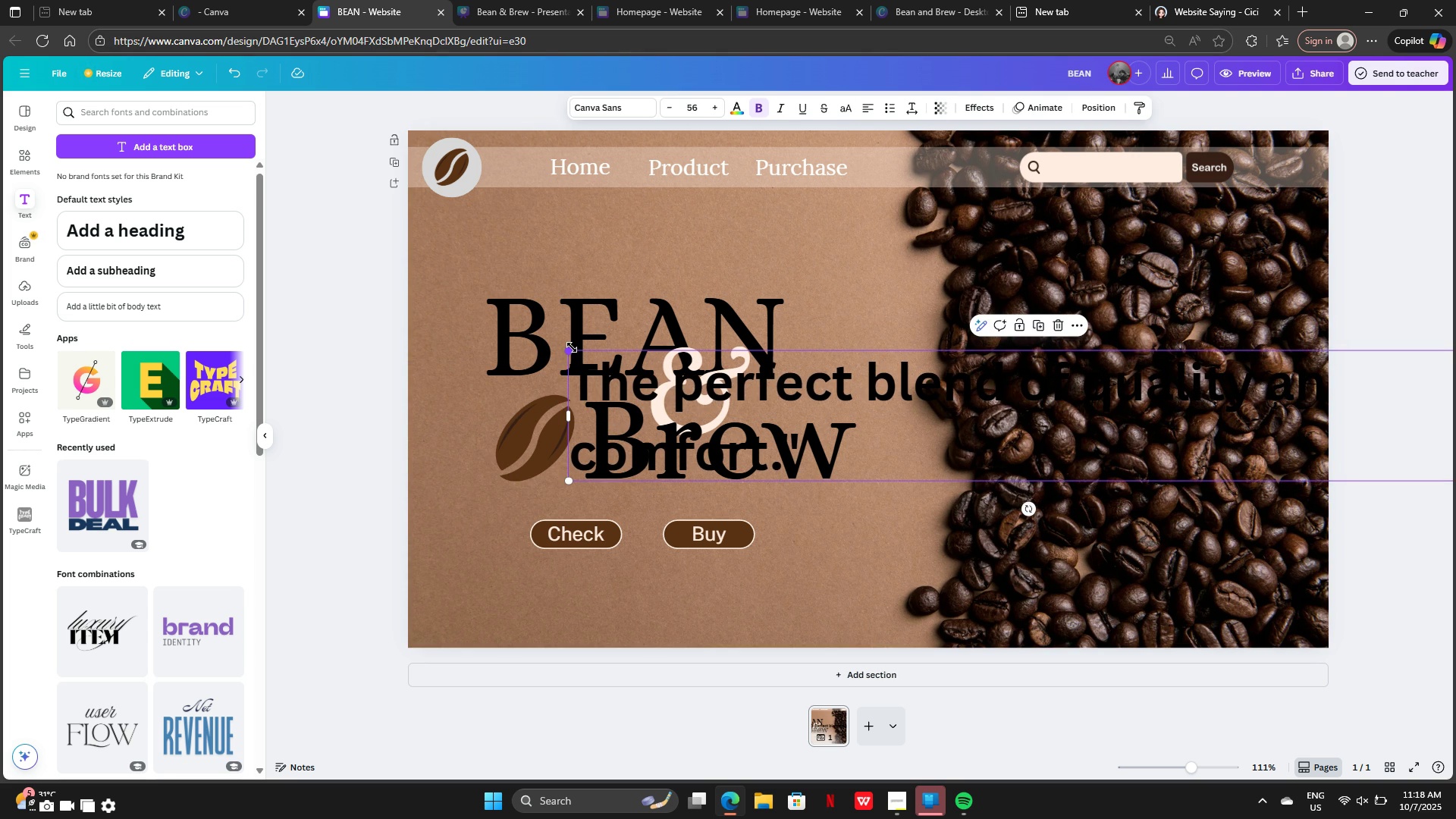 
left_click_drag(start_coordinate=[572, 347], to_coordinate=[996, 457])
 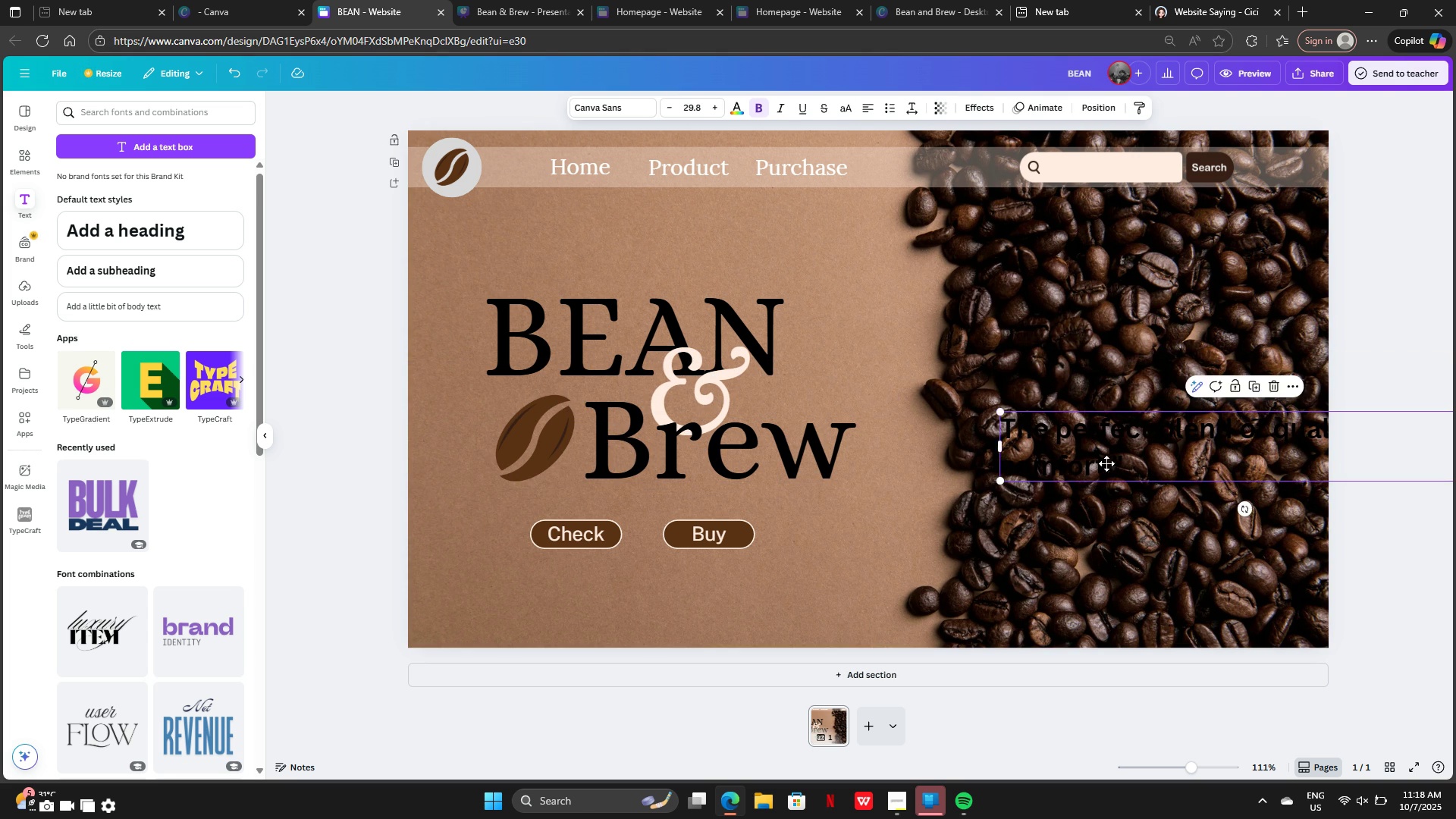 
left_click_drag(start_coordinate=[1153, 460], to_coordinate=[666, 550])
 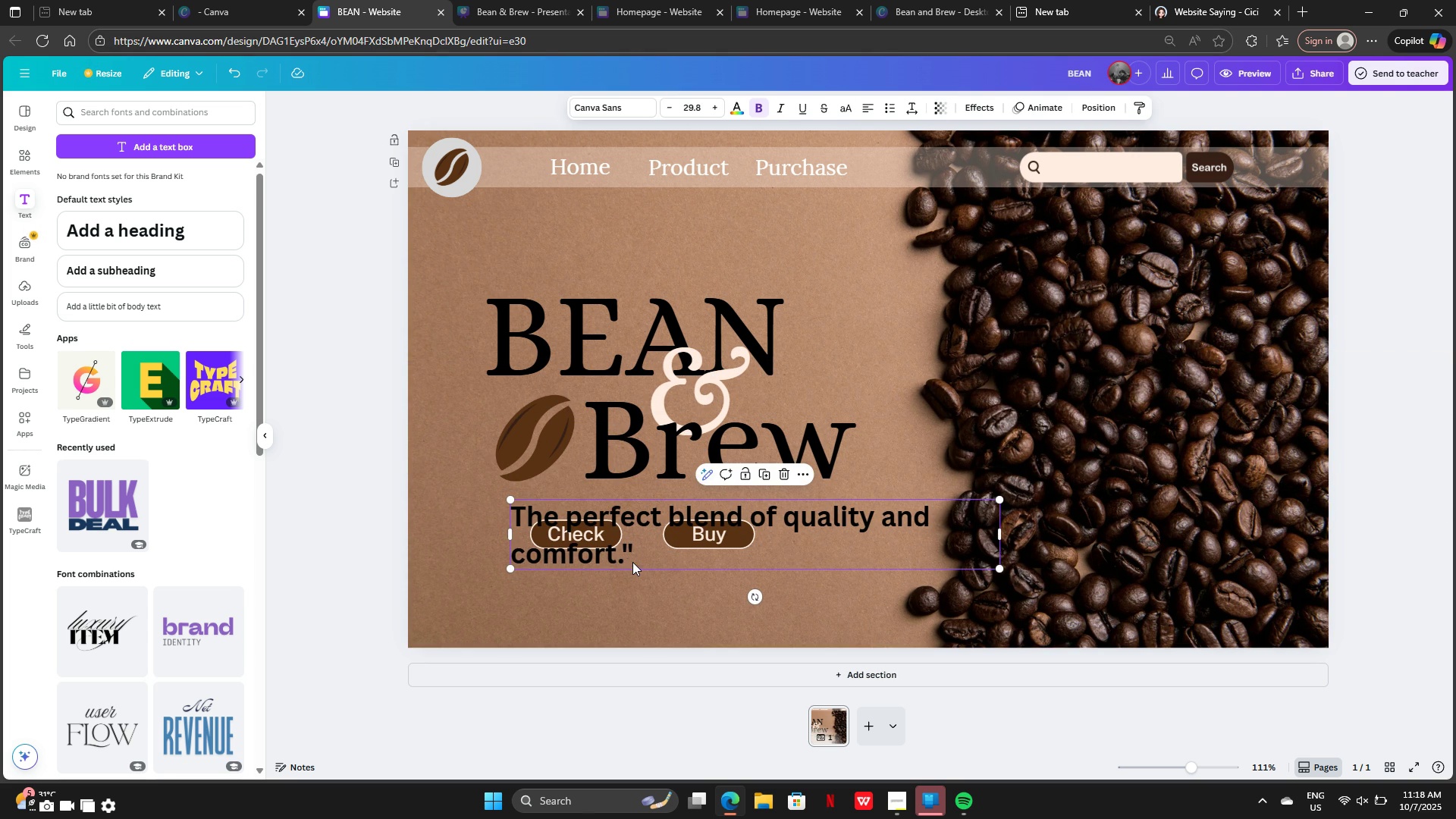 
left_click([632, 565])
 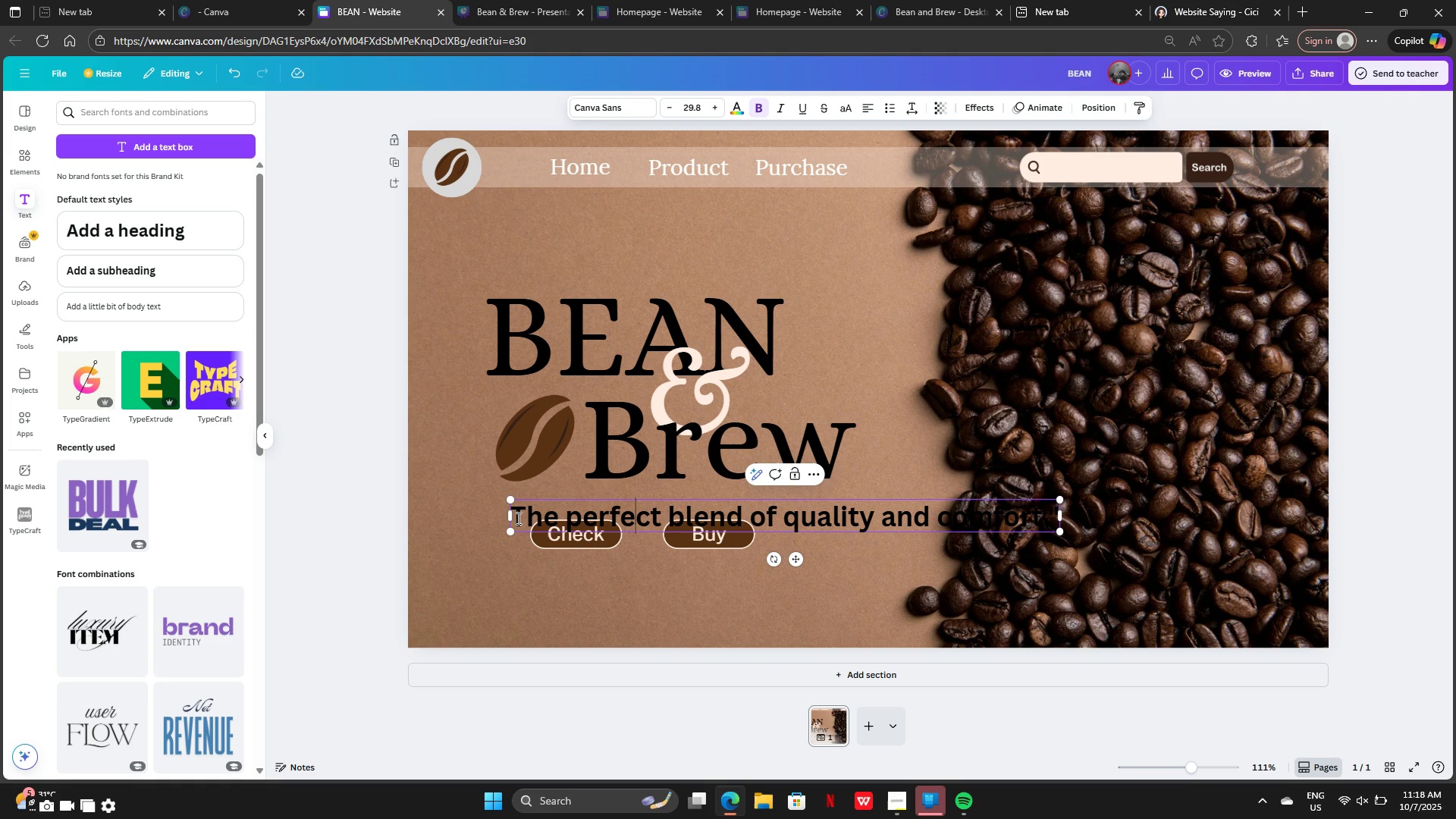 
left_click([520, 520])
 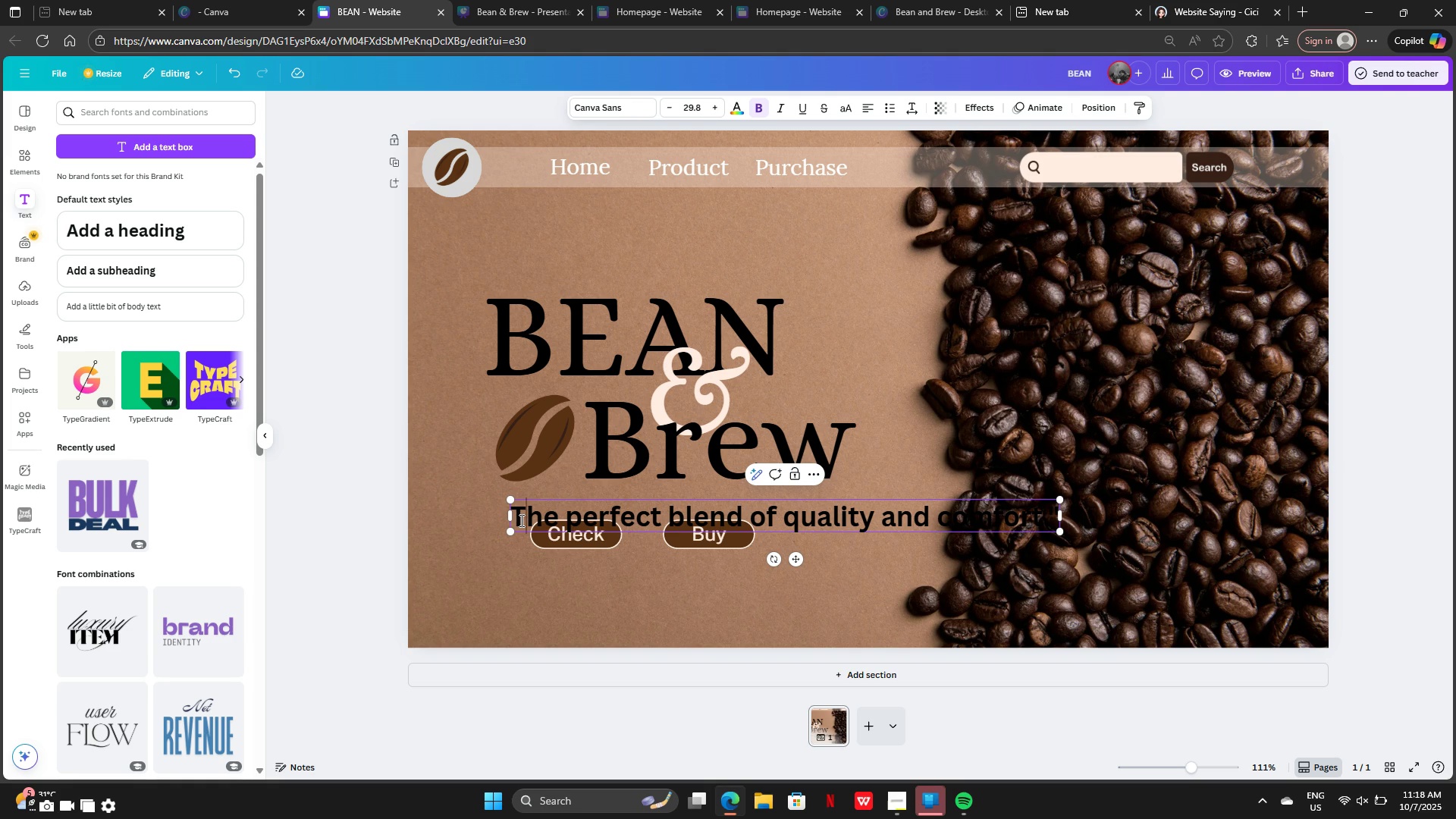 
key(ArrowLeft)
 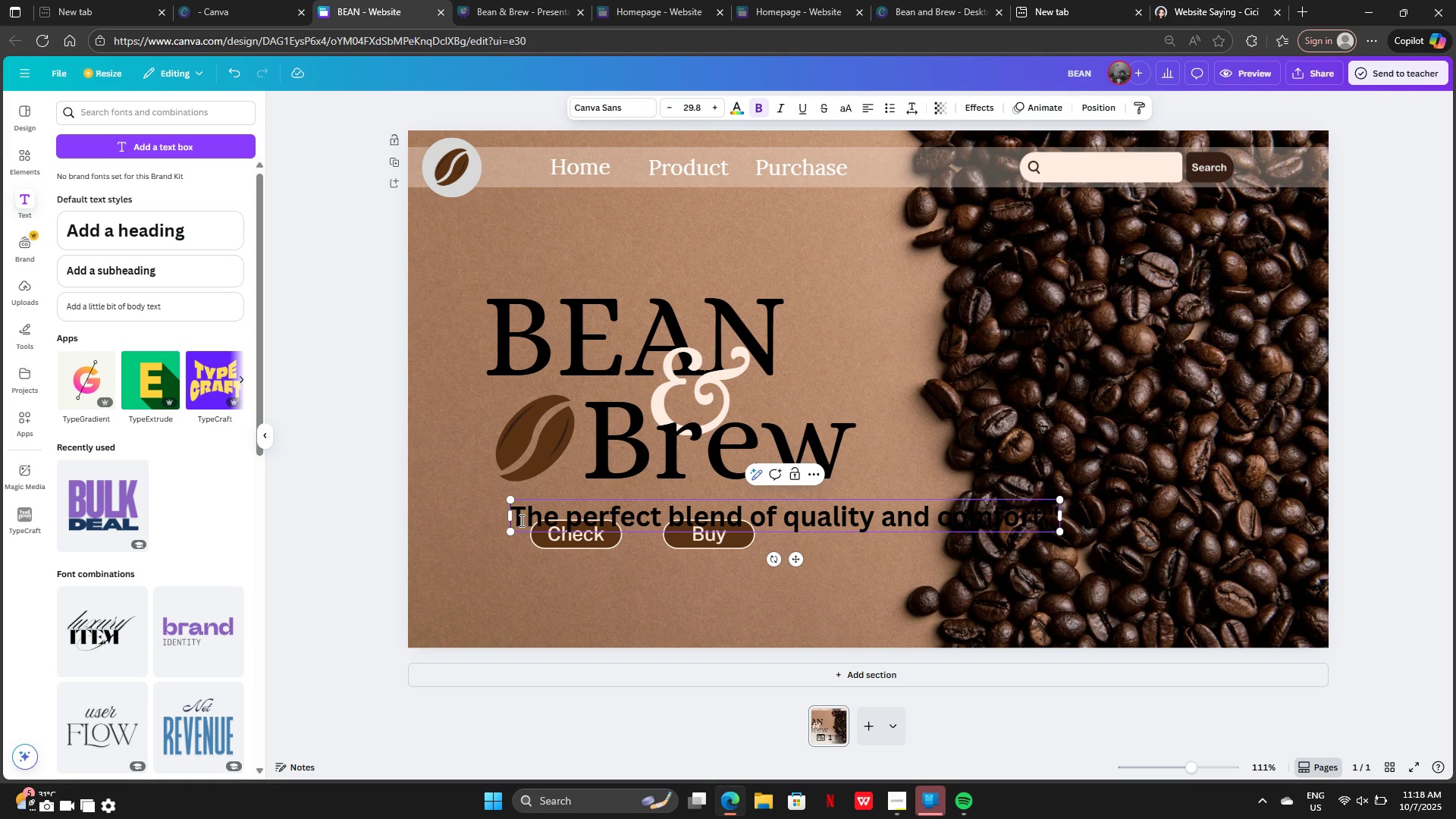 
key(Shift+Quote)
 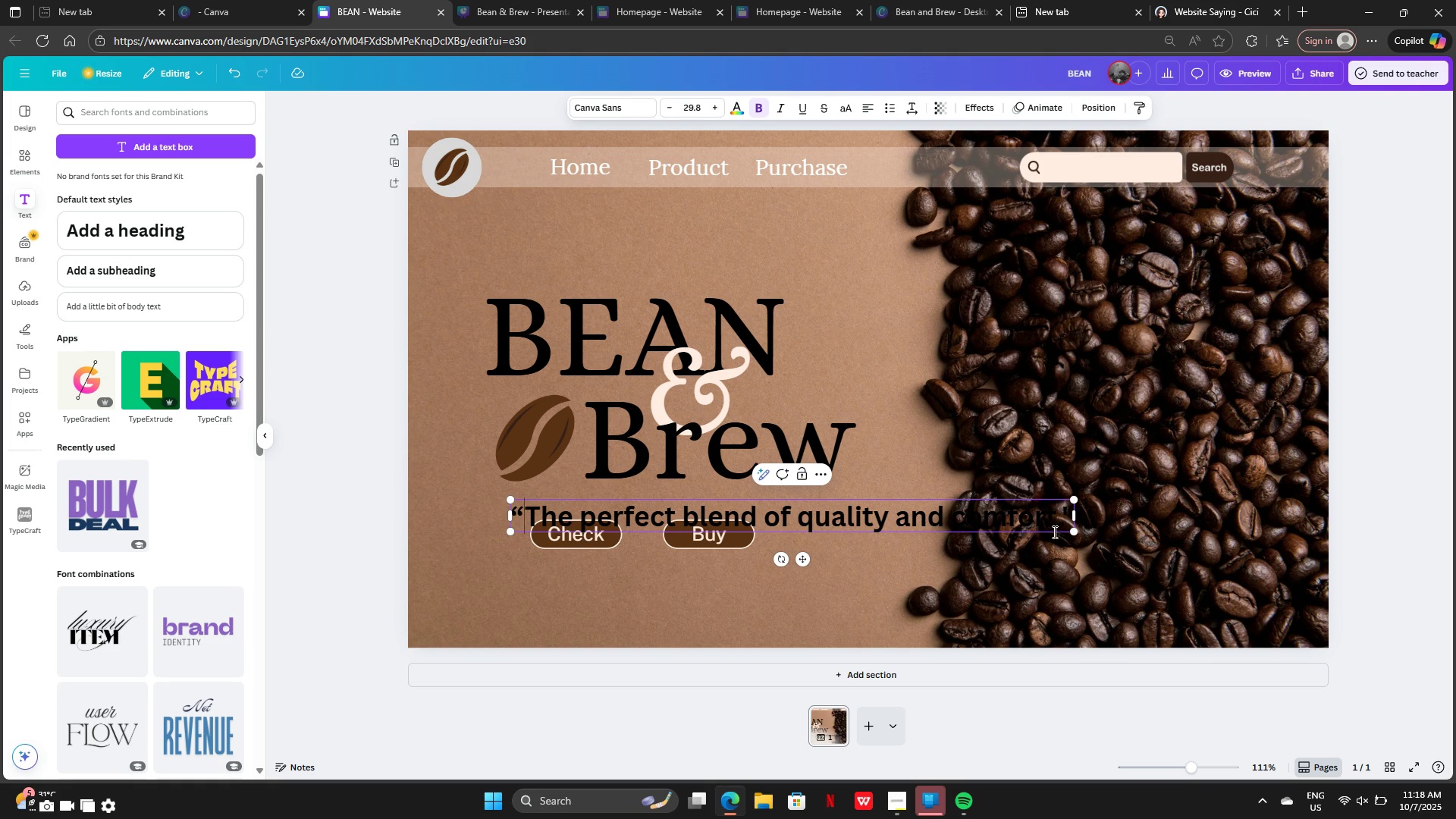 
left_click_drag(start_coordinate=[1071, 532], to_coordinate=[867, 495])
 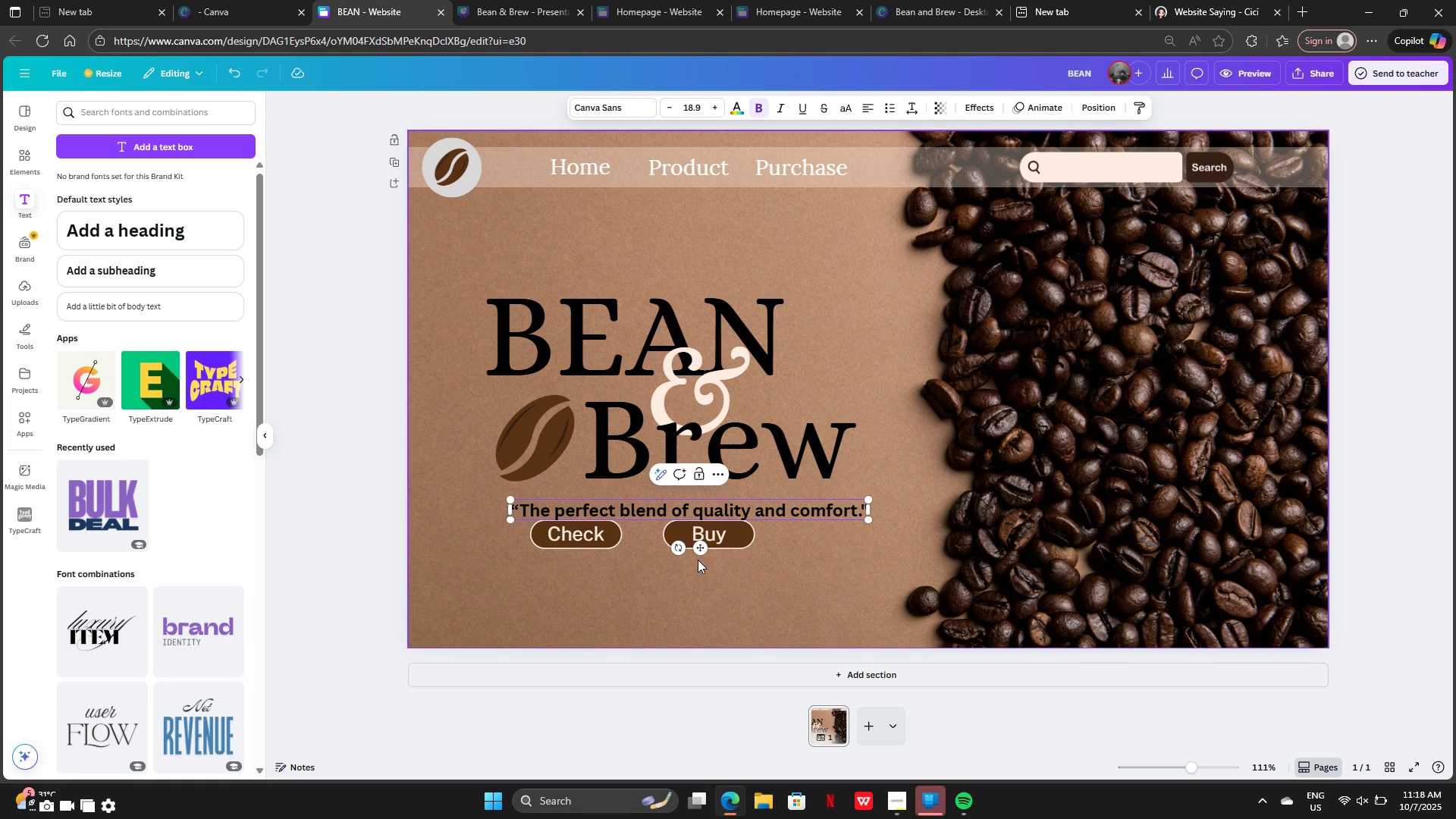 
left_click_drag(start_coordinate=[698, 551], to_coordinate=[692, 543])
 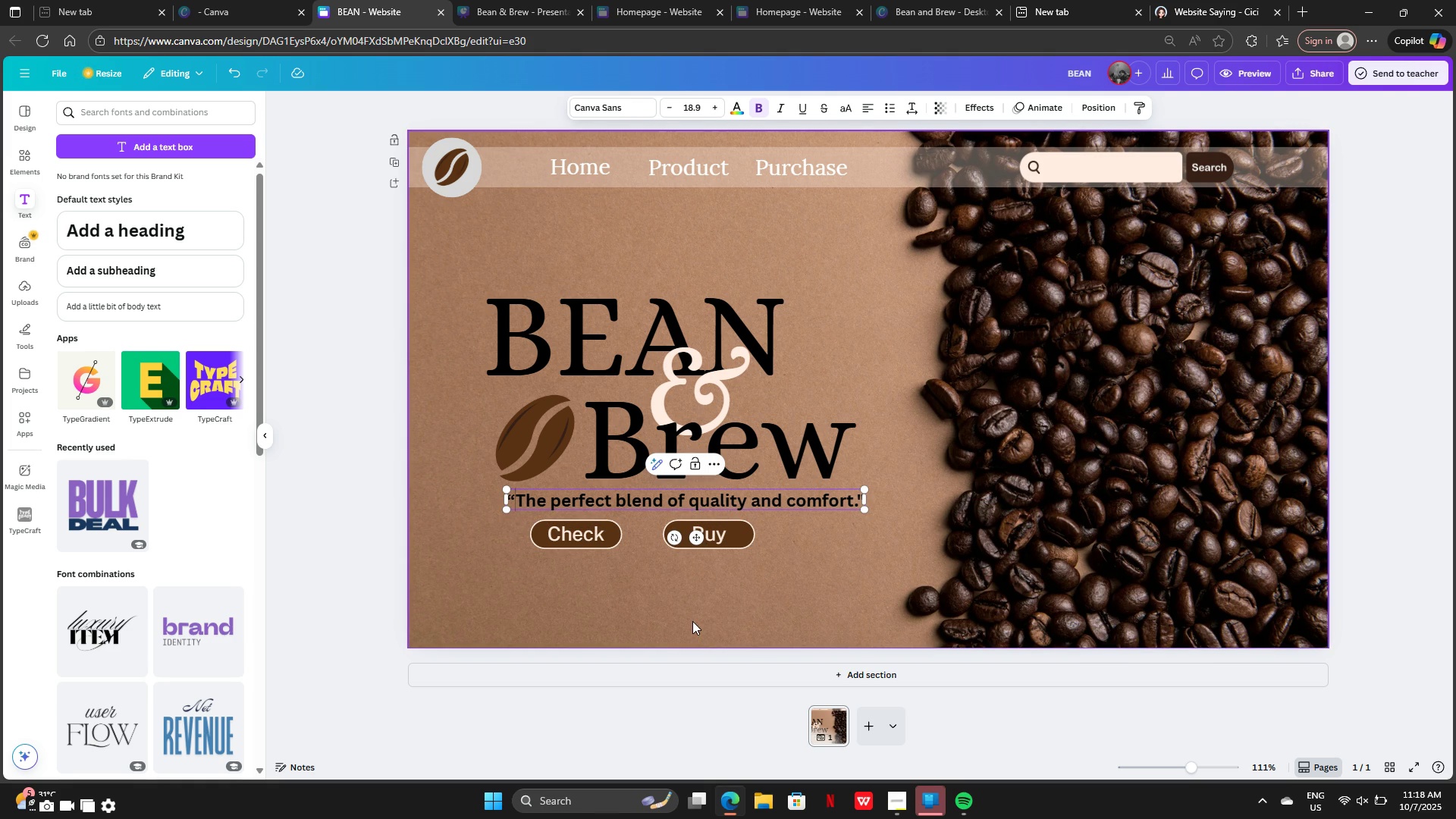 
left_click([692, 621])
 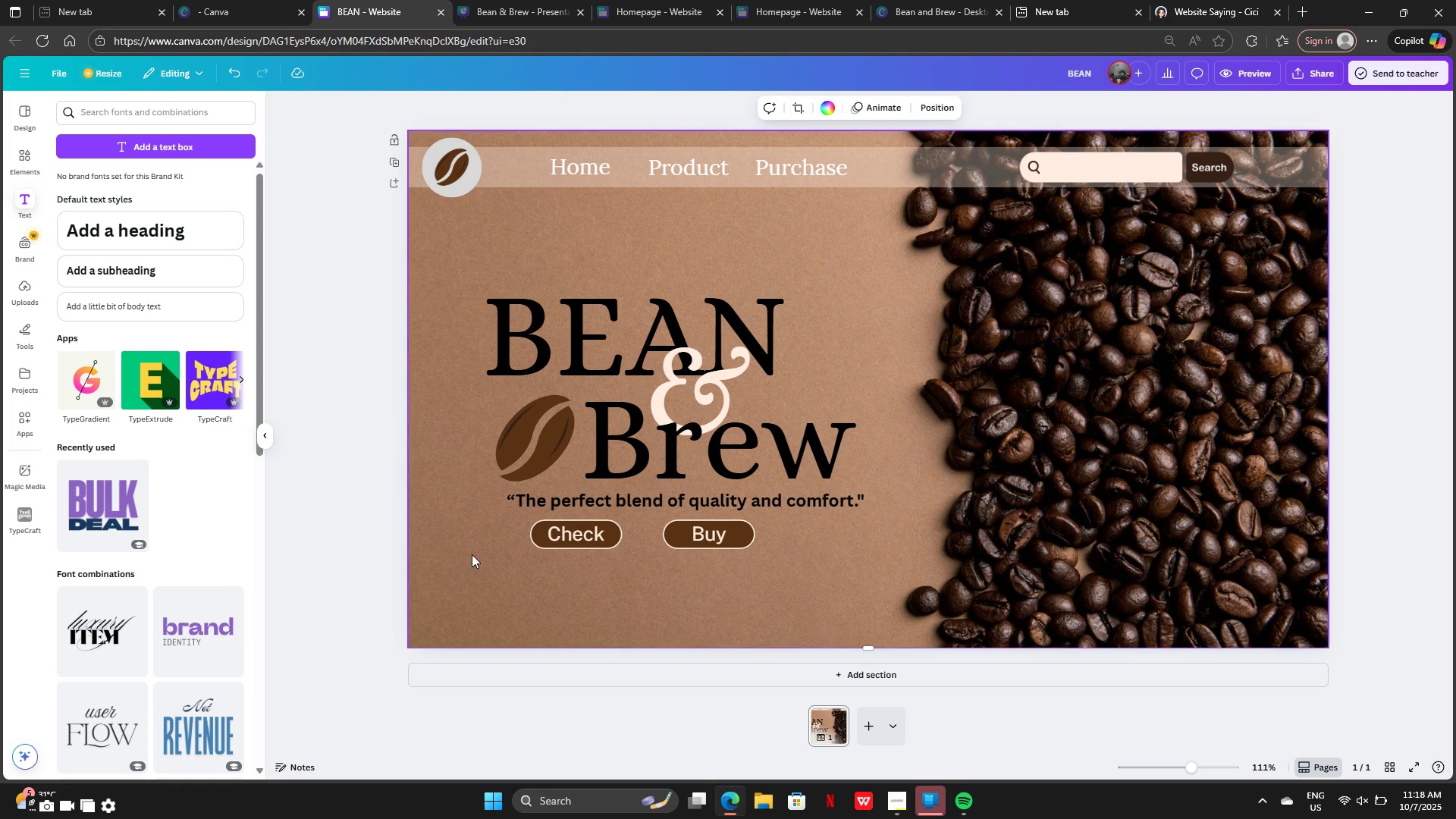 
left_click_drag(start_coordinate=[472, 554], to_coordinate=[723, 541])
 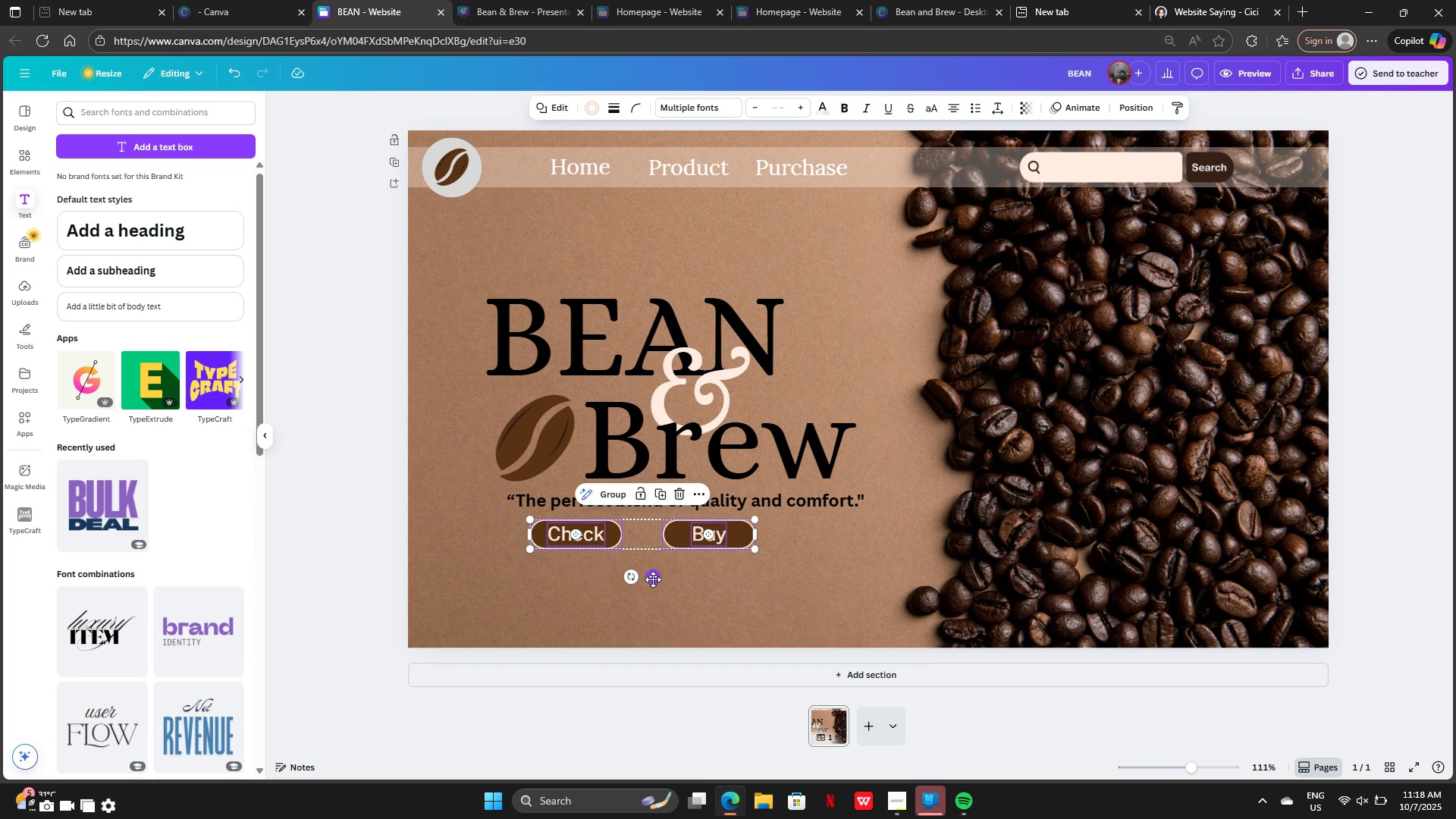 
left_click_drag(start_coordinate=[653, 579], to_coordinate=[661, 600])
 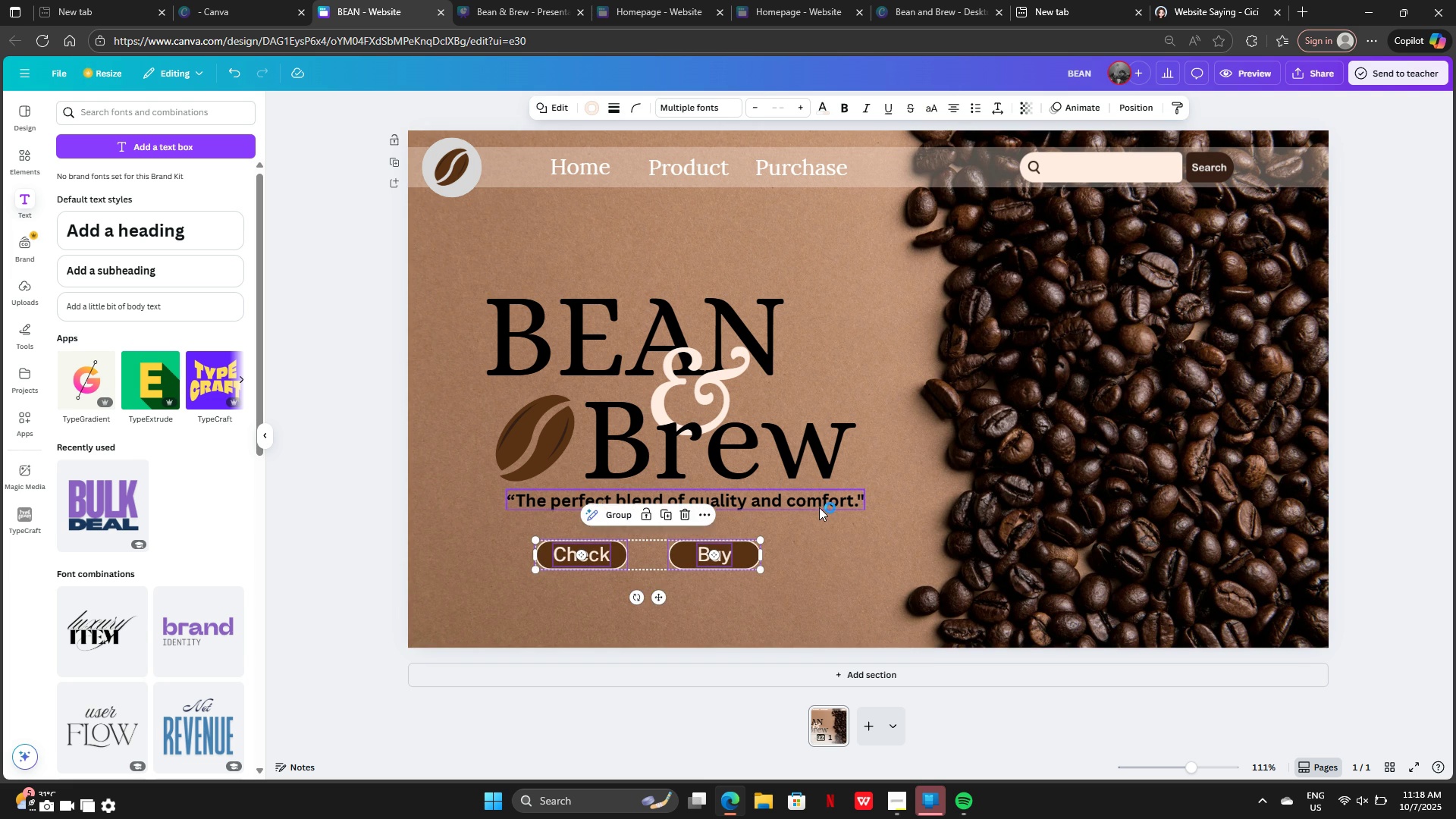 
left_click([819, 507])
 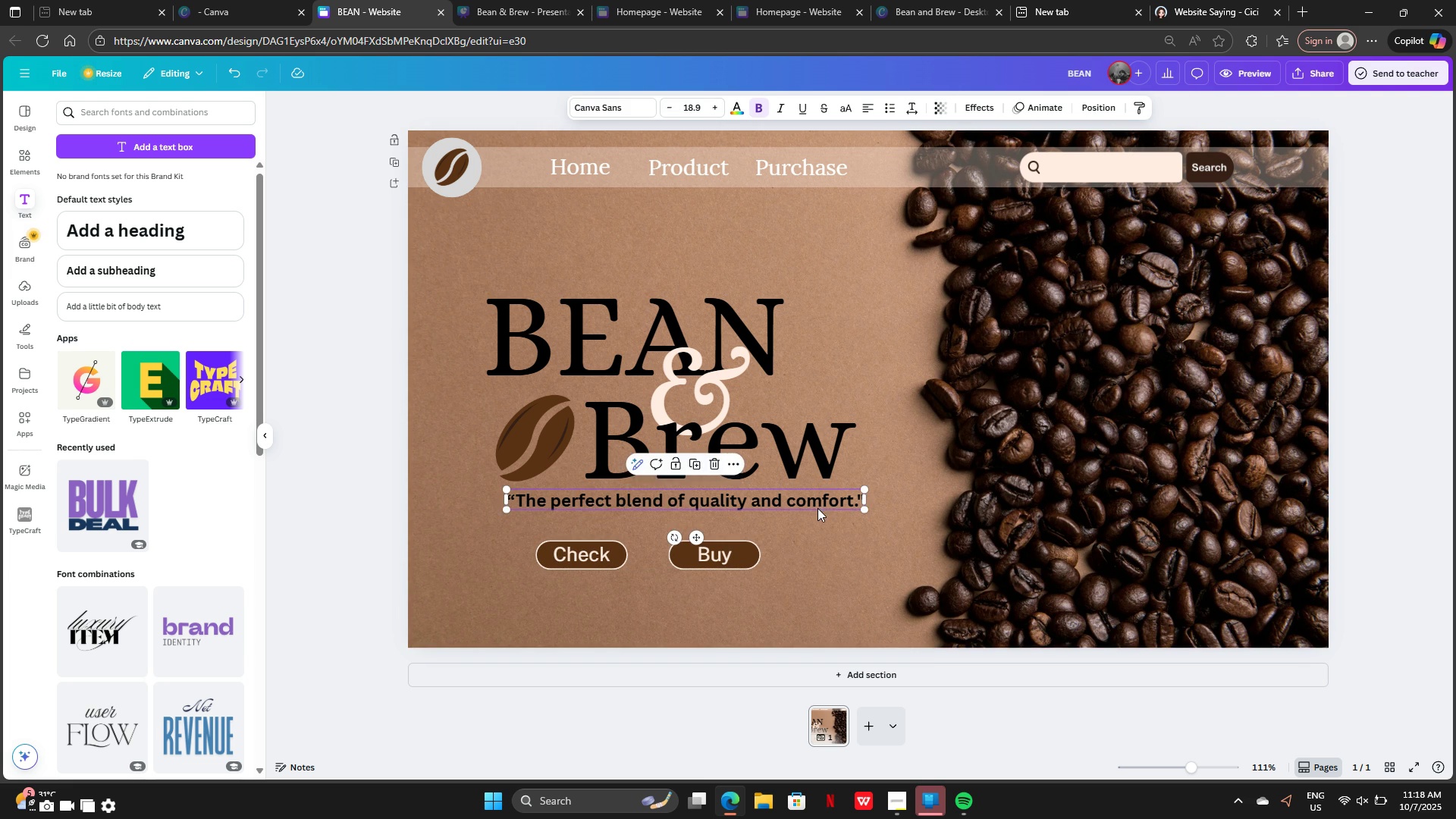 
left_click_drag(start_coordinate=[817, 506], to_coordinate=[808, 516])
 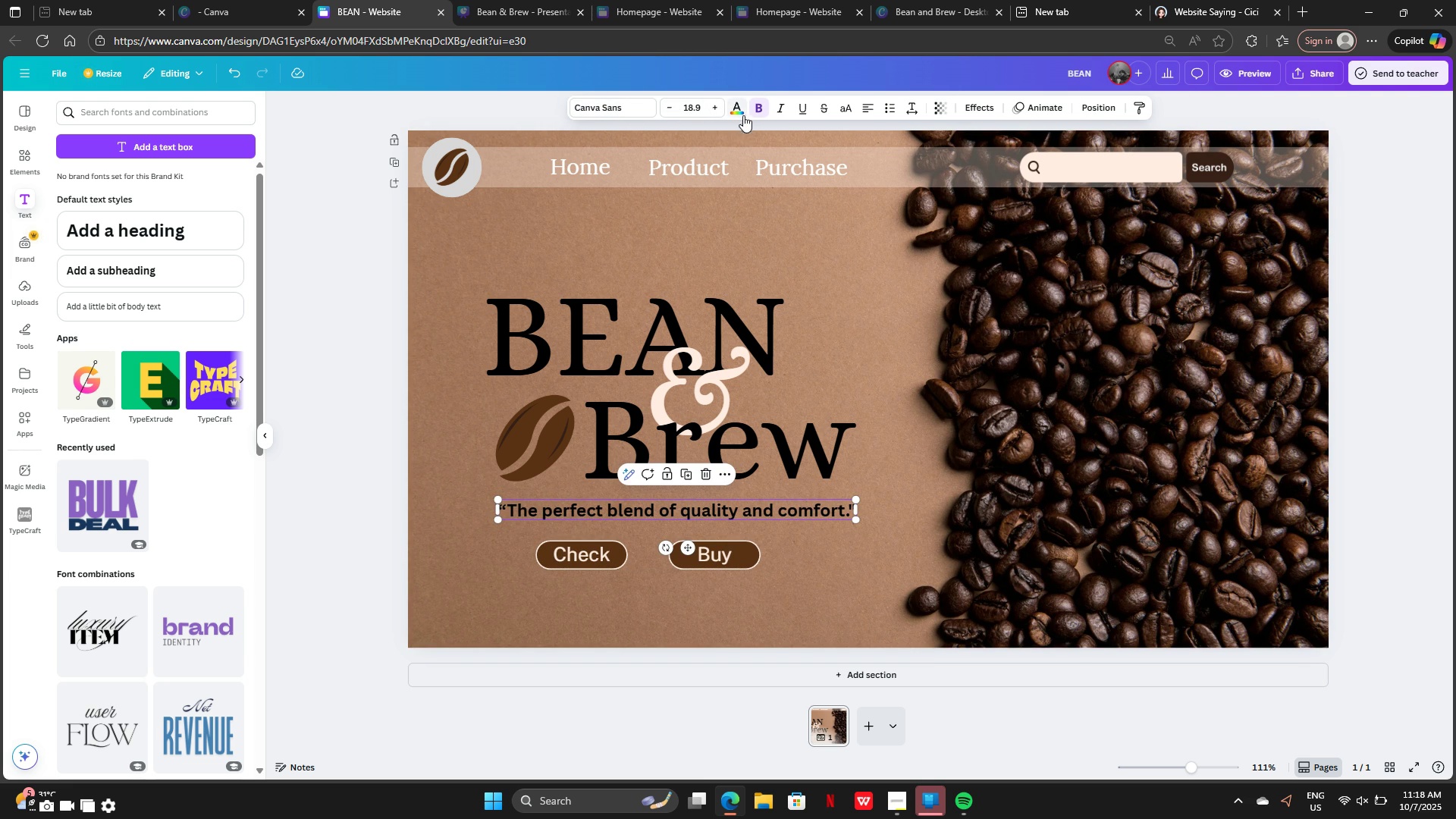 
double_click([734, 113])
 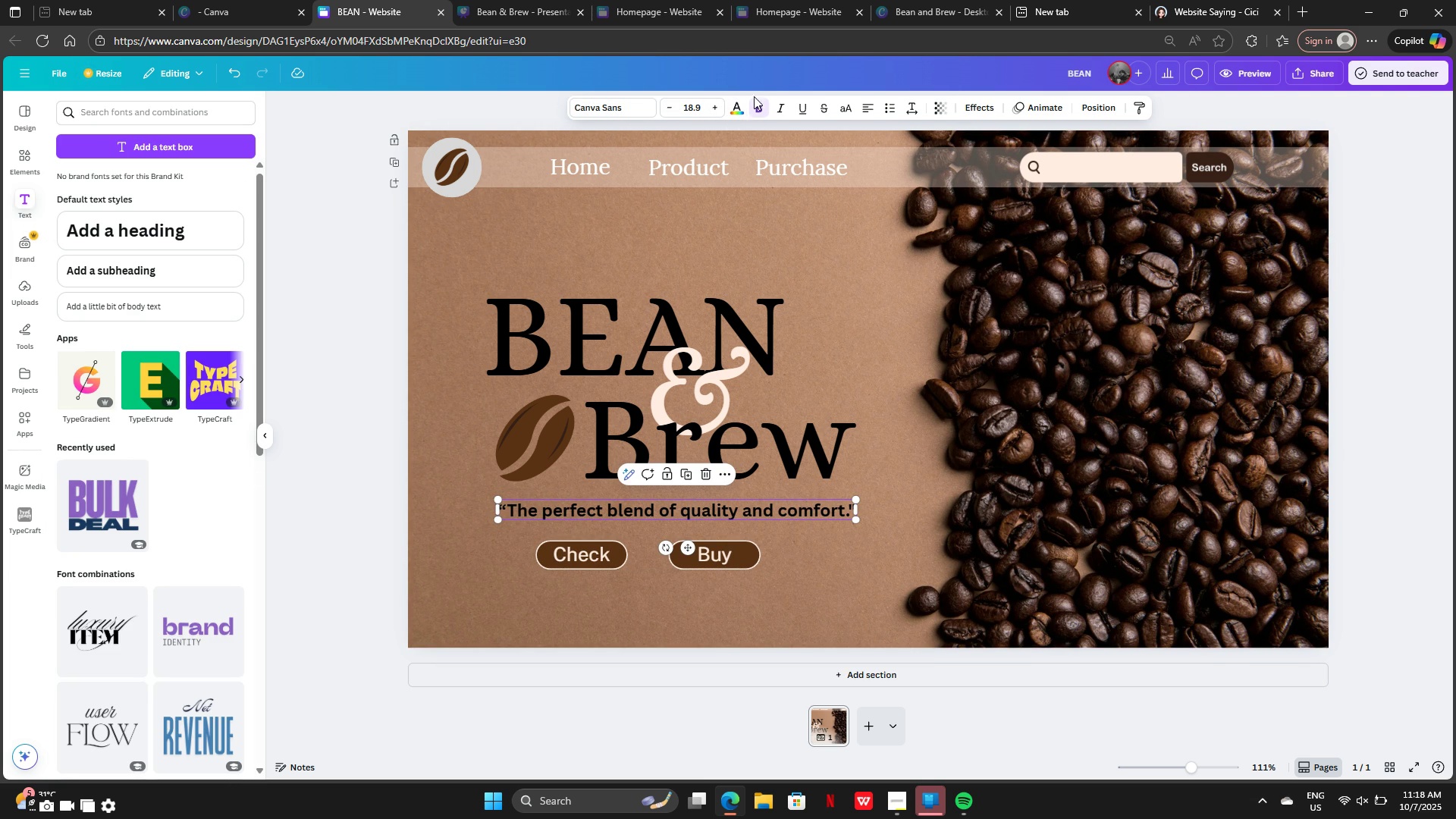 
left_click([758, 102])
 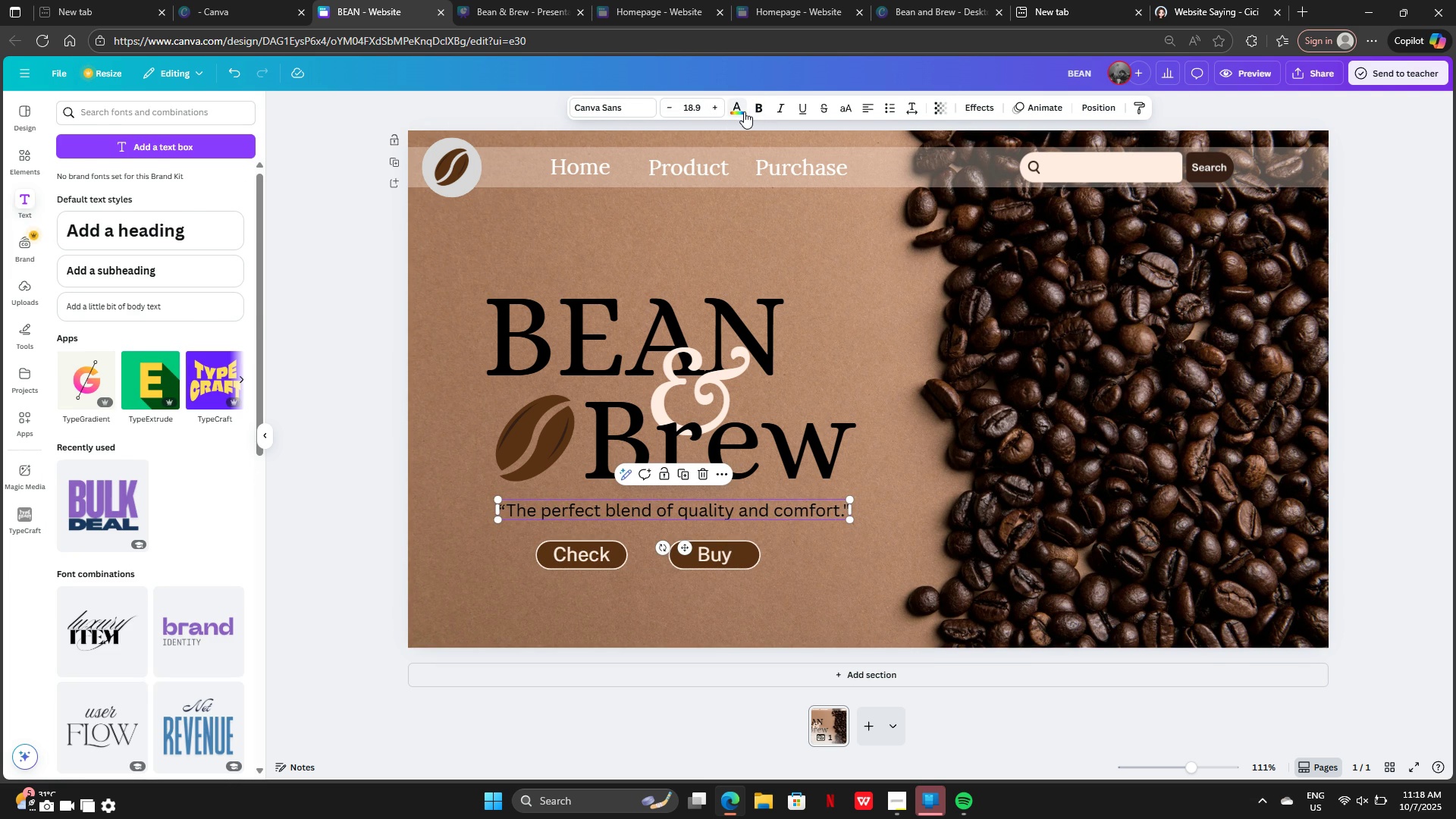 
left_click([744, 111])
 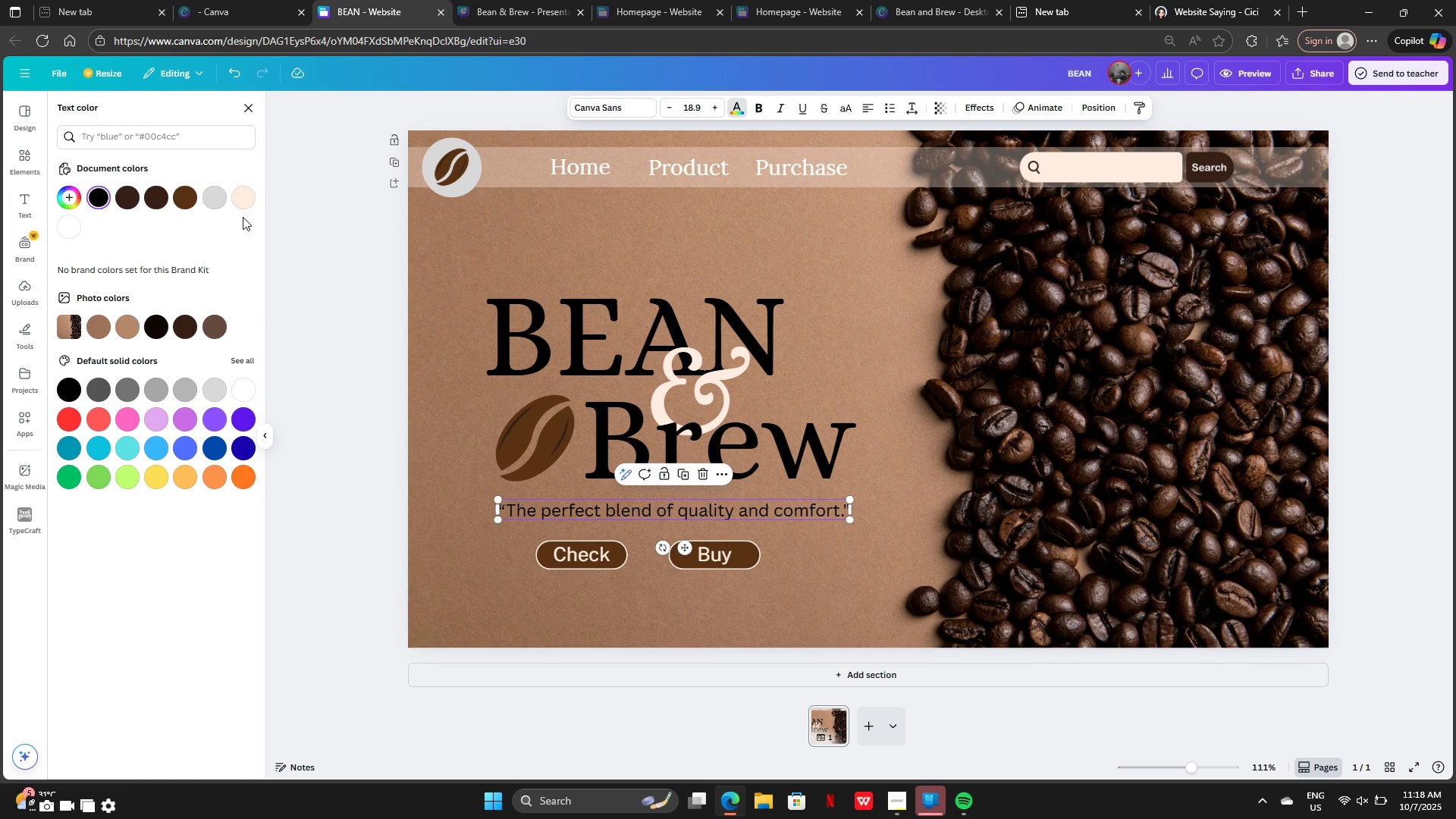 
left_click([245, 200])
 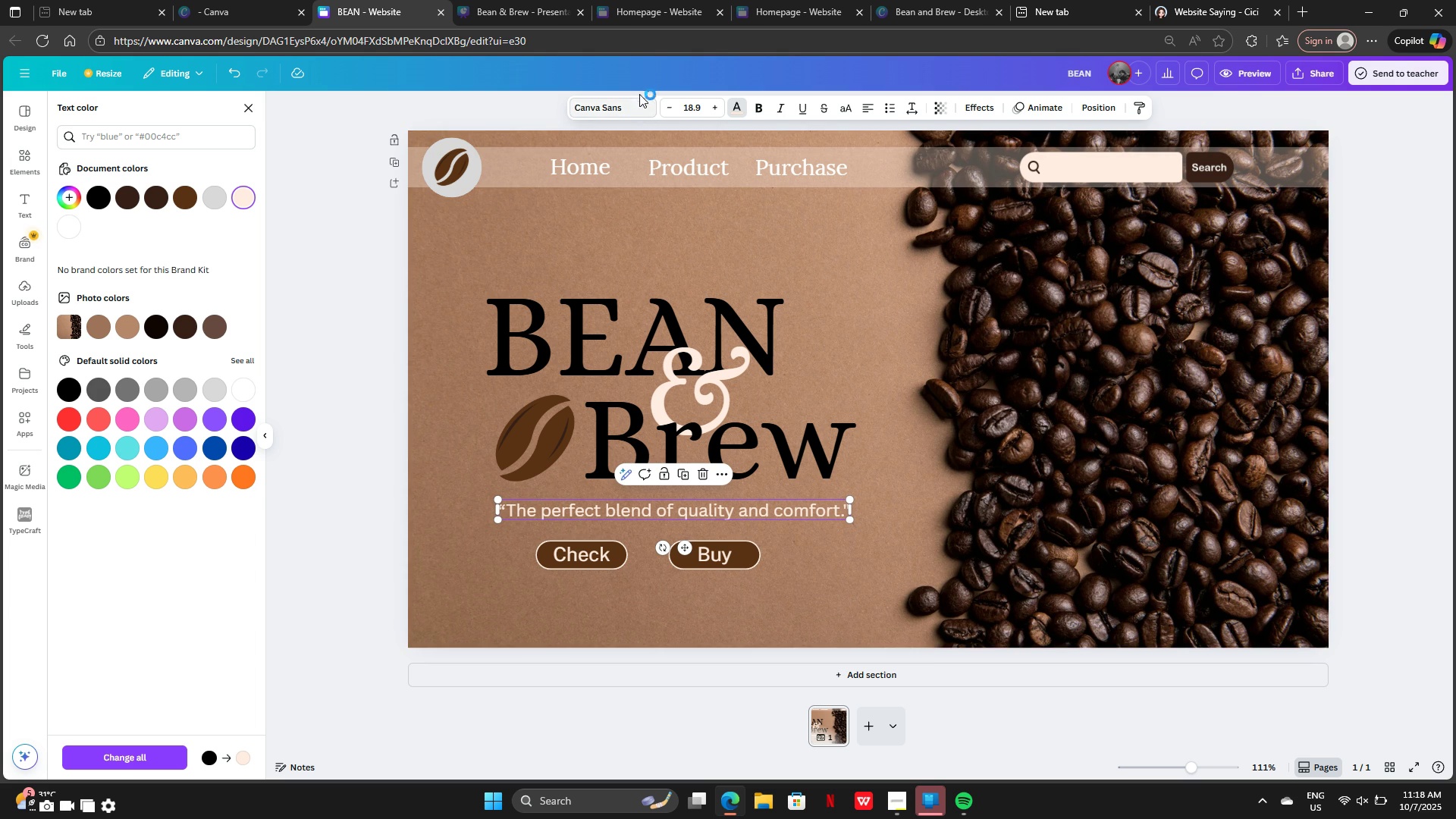 
left_click([636, 96])
 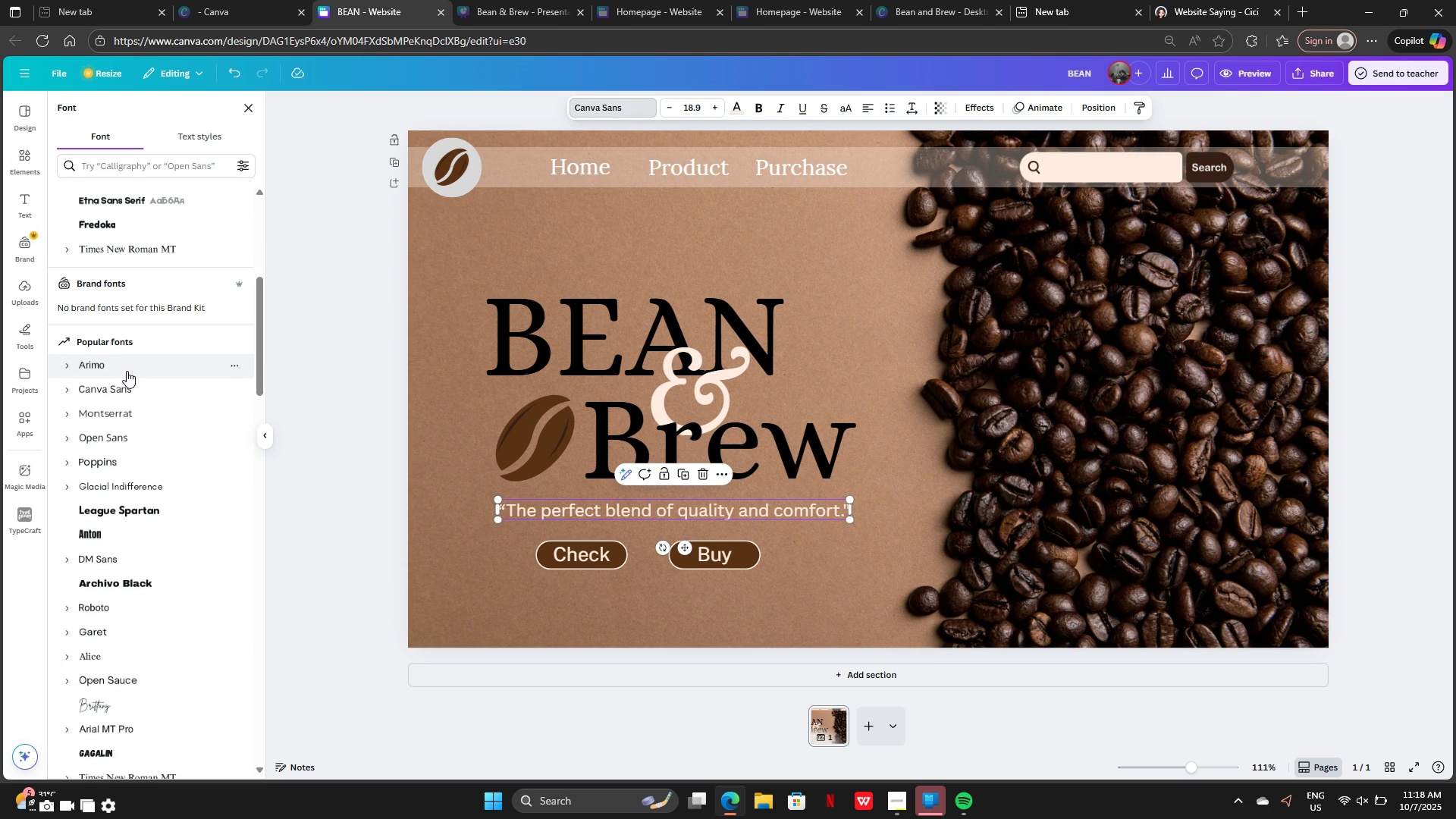 
scroll: coordinate [156, 571], scroll_direction: down, amount: 2.0
 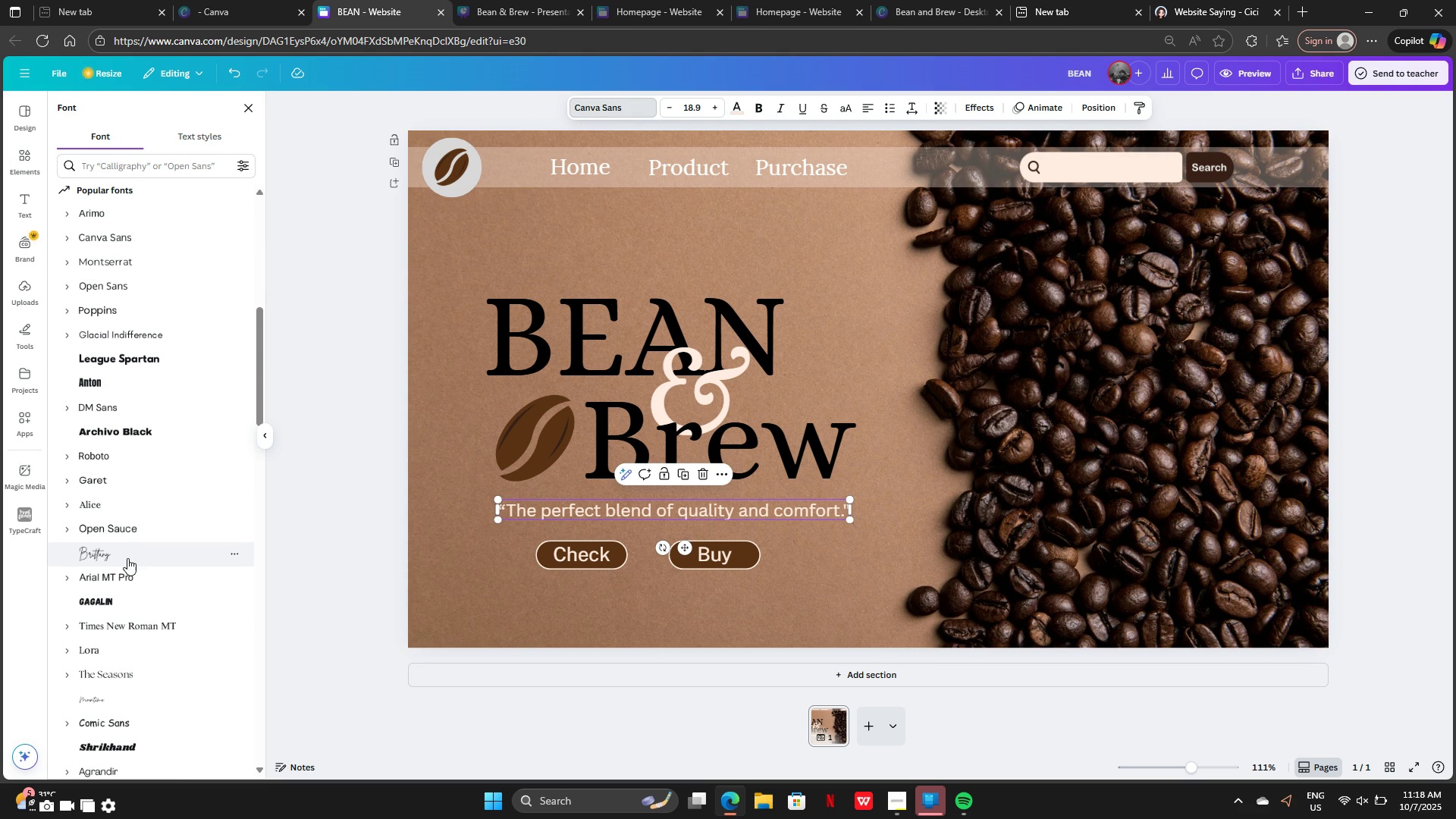 
left_click([127, 558])
 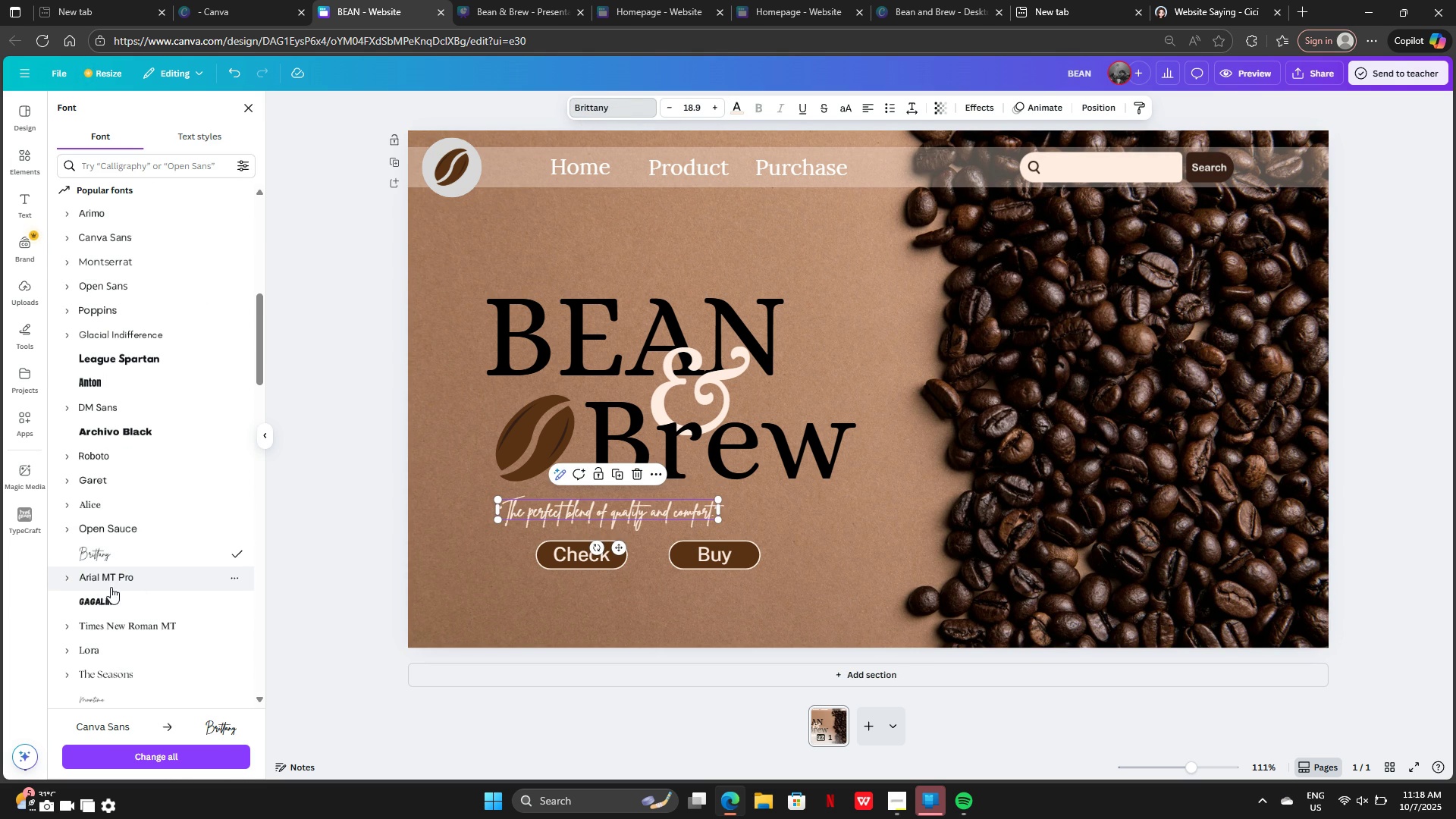 
left_click([108, 576])
 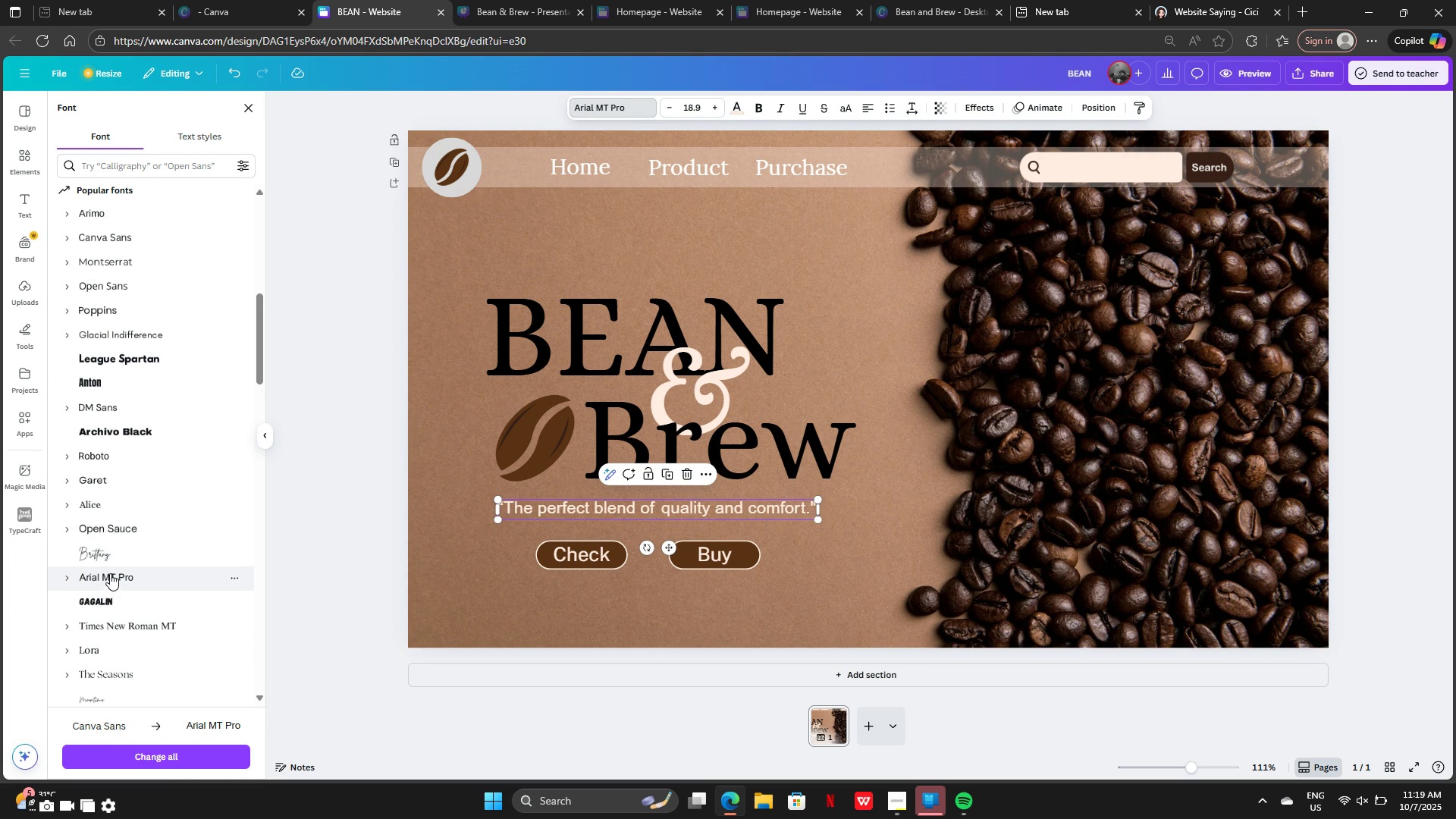 
scroll: coordinate [110, 573], scroll_direction: down, amount: 3.0
 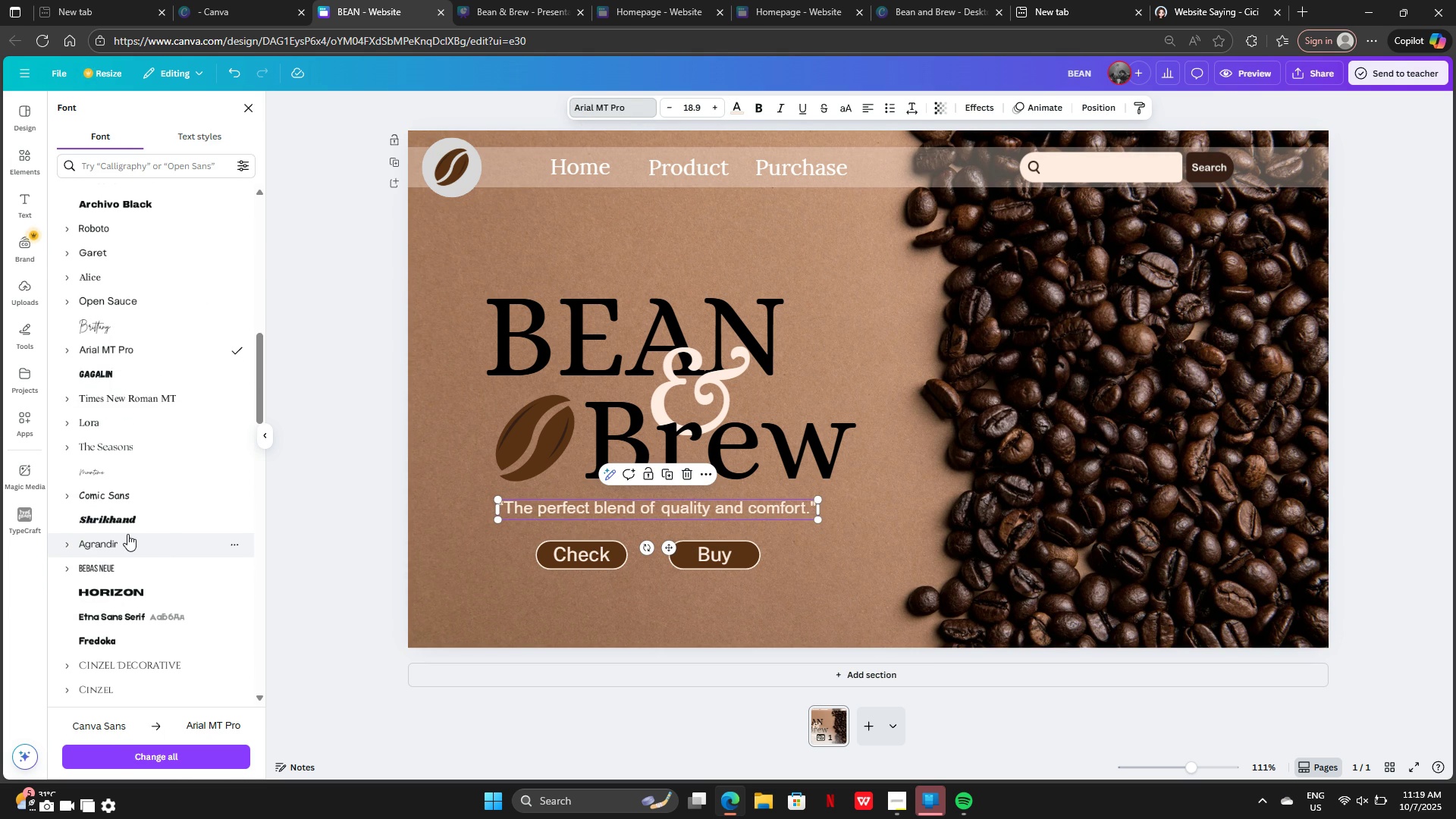 
left_click([127, 534])
 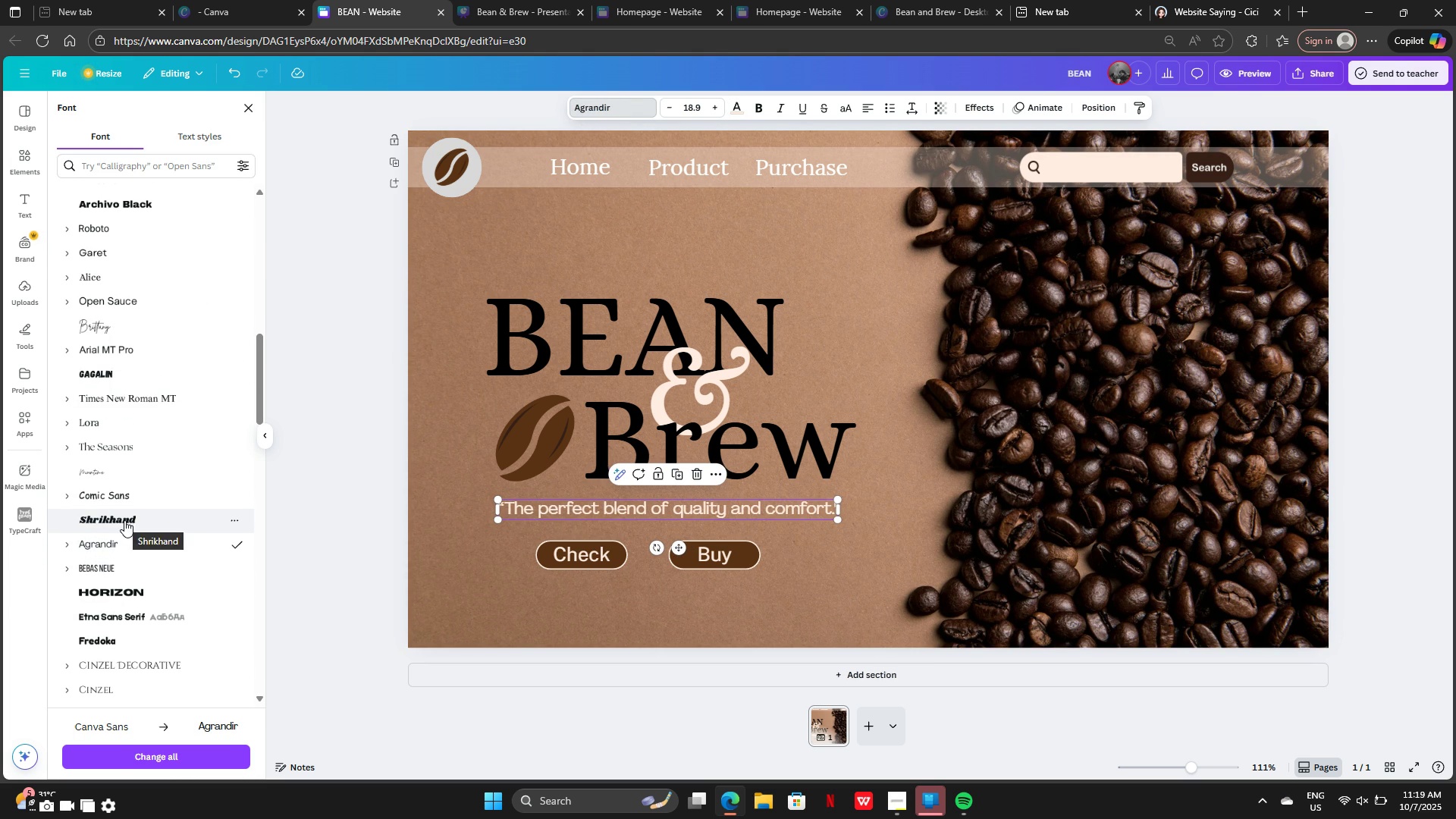 
left_click([125, 520])
 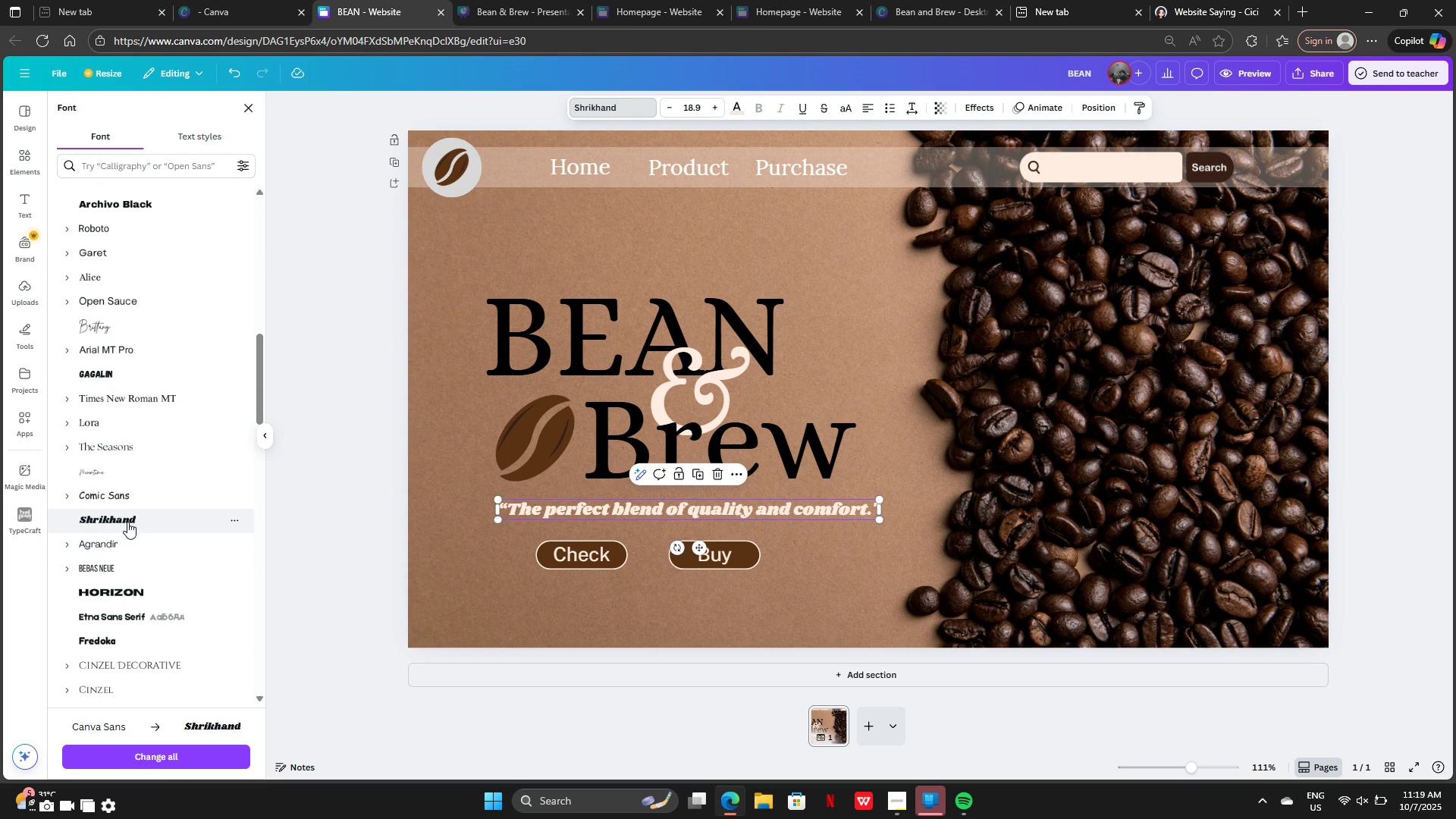 
scroll: coordinate [129, 523], scroll_direction: down, amount: 5.0
 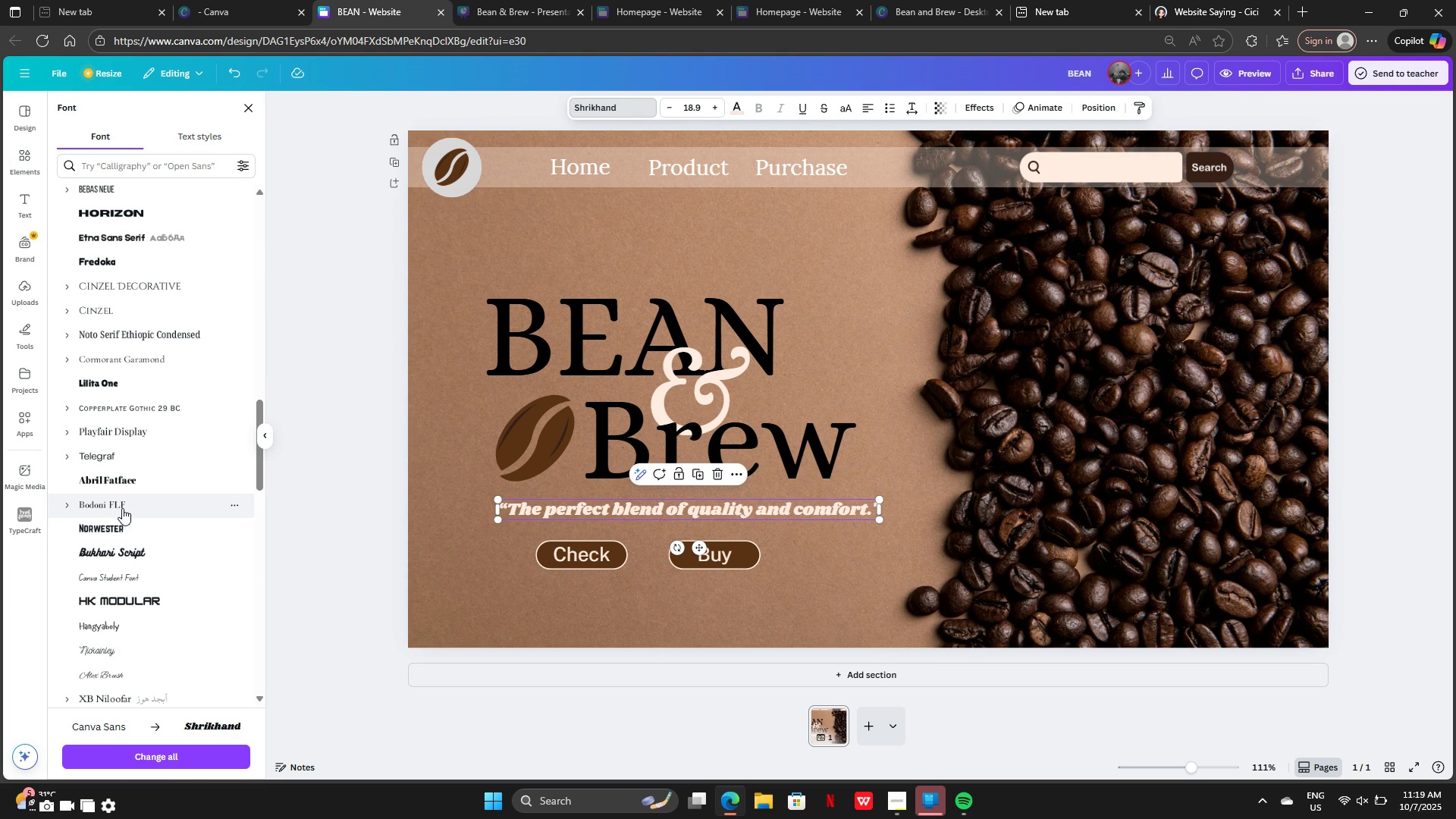 
left_click([122, 508])
 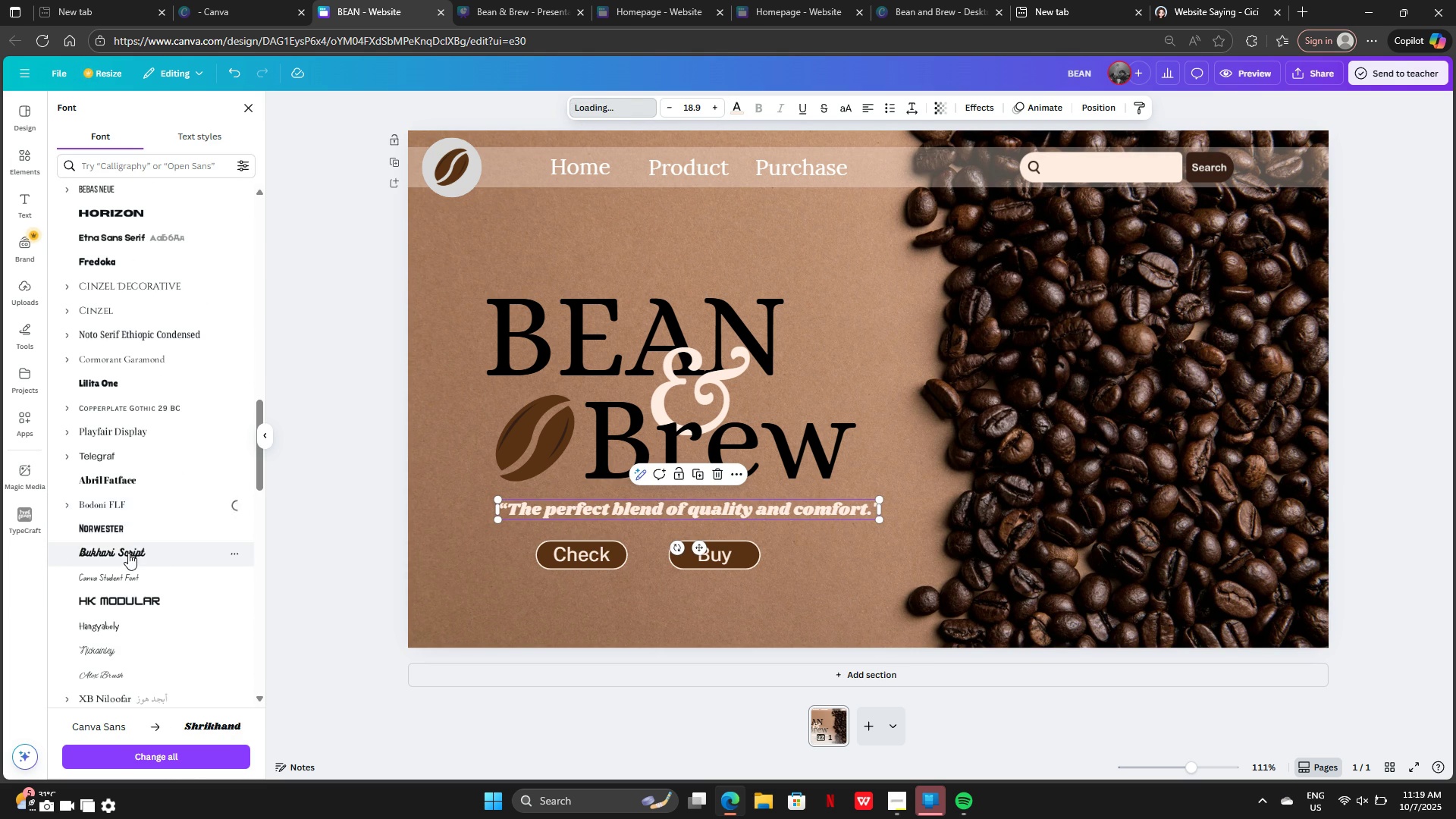 
scroll: coordinate [129, 554], scroll_direction: down, amount: 4.0
 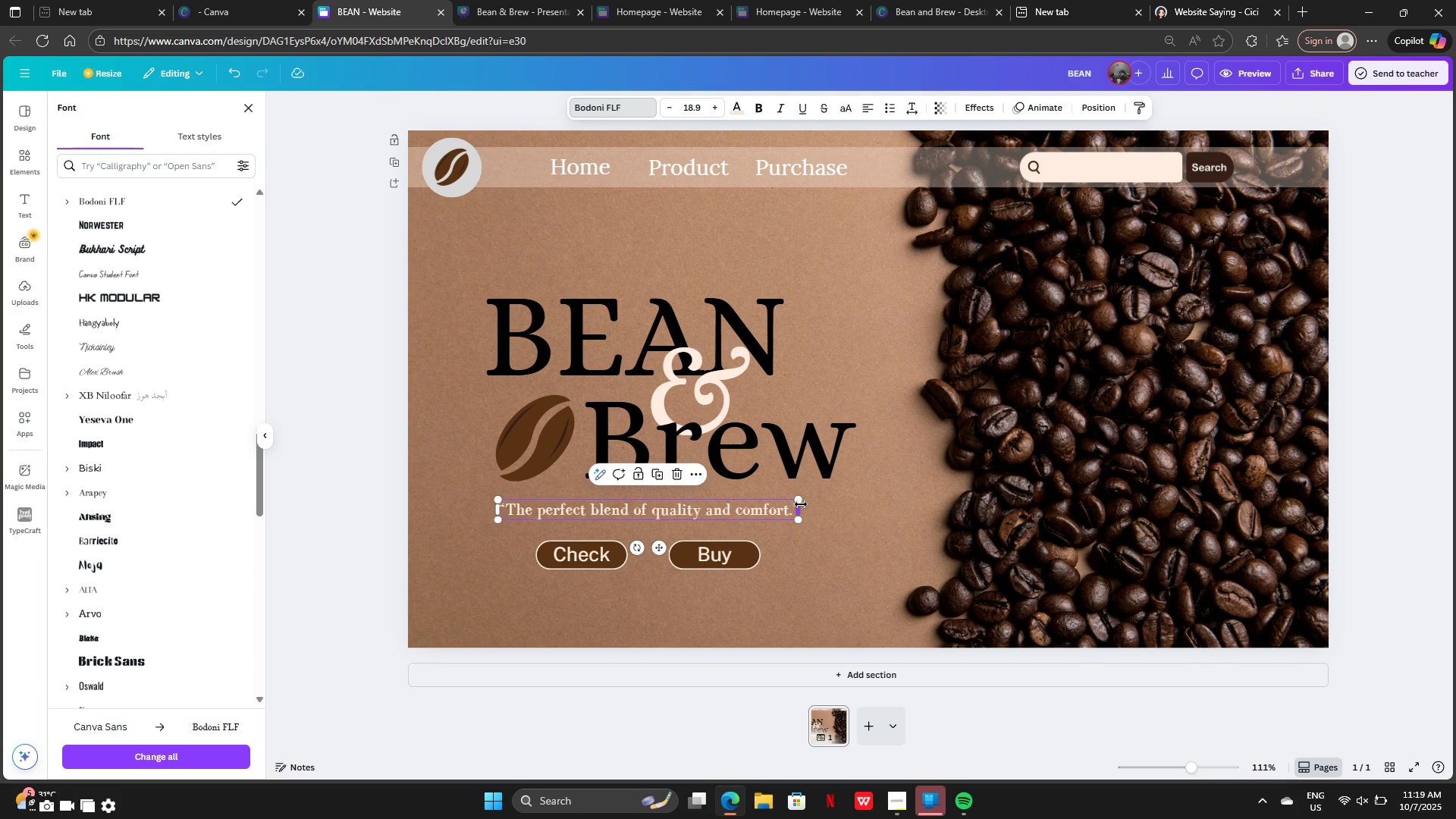 
left_click_drag(start_coordinate=[801, 502], to_coordinate=[883, 491])
 